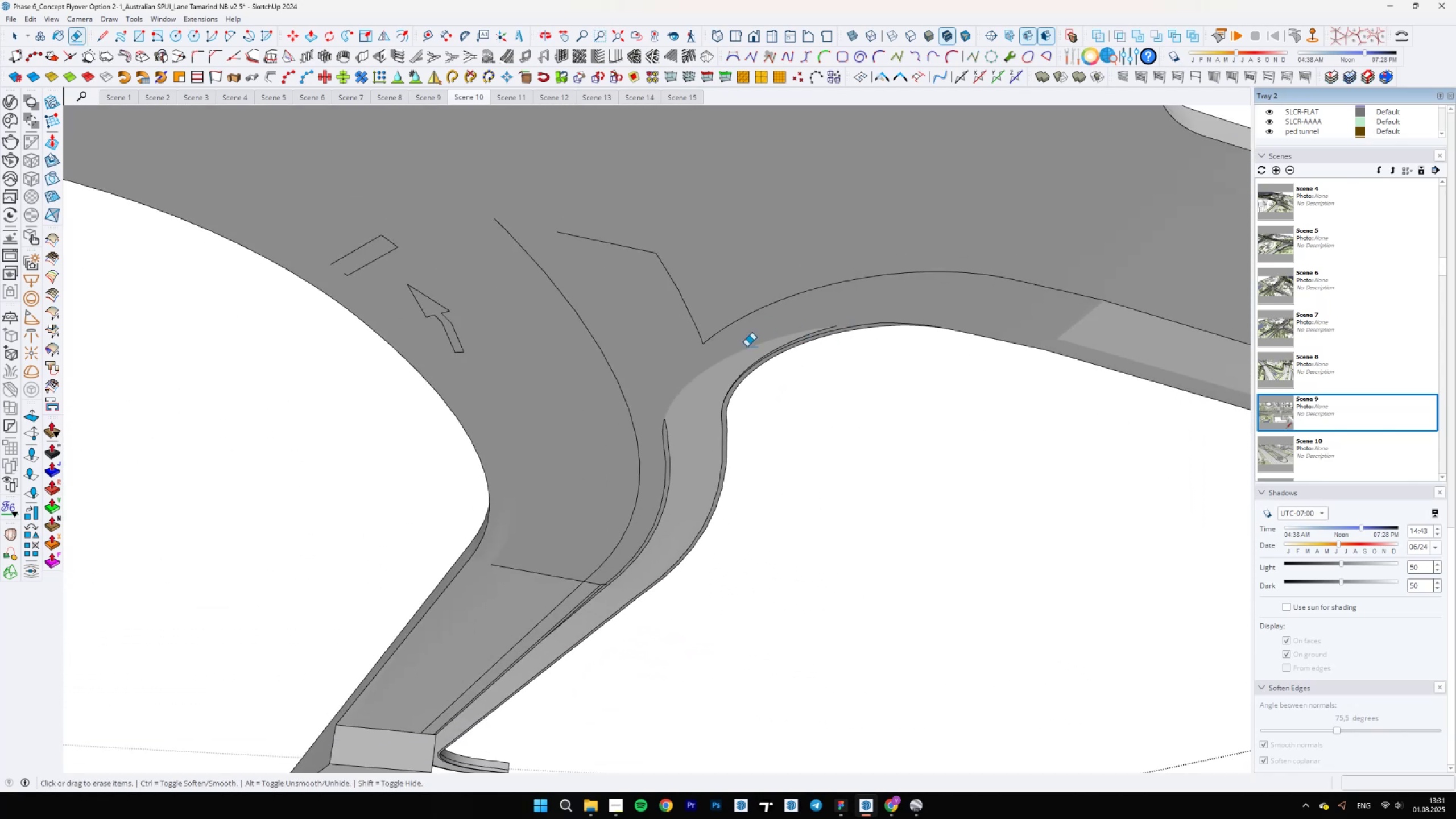 
hold_key(key=Space, duration=0.37)
 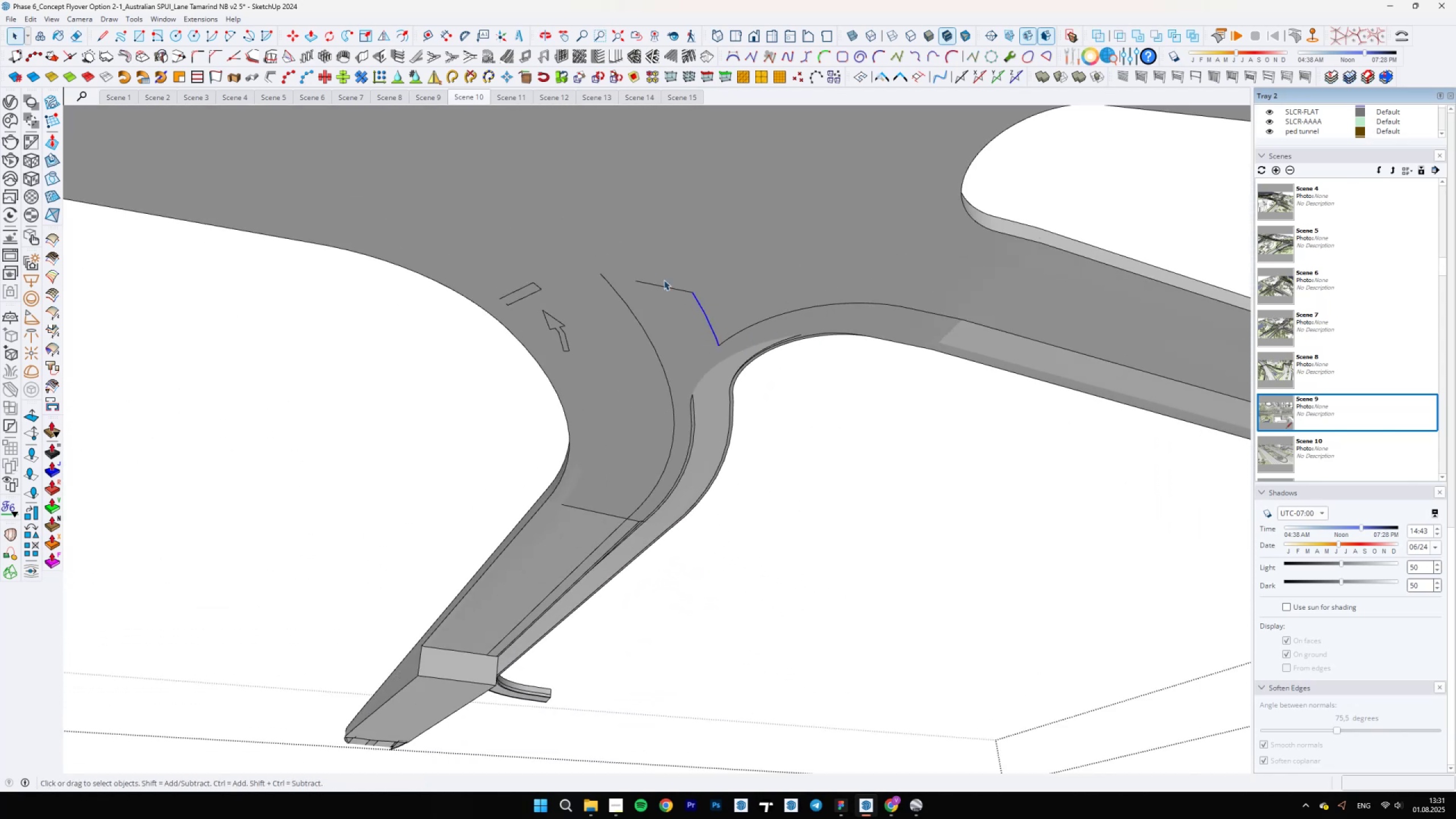 
left_click_drag(start_coordinate=[621, 258], to_coordinate=[732, 362])
 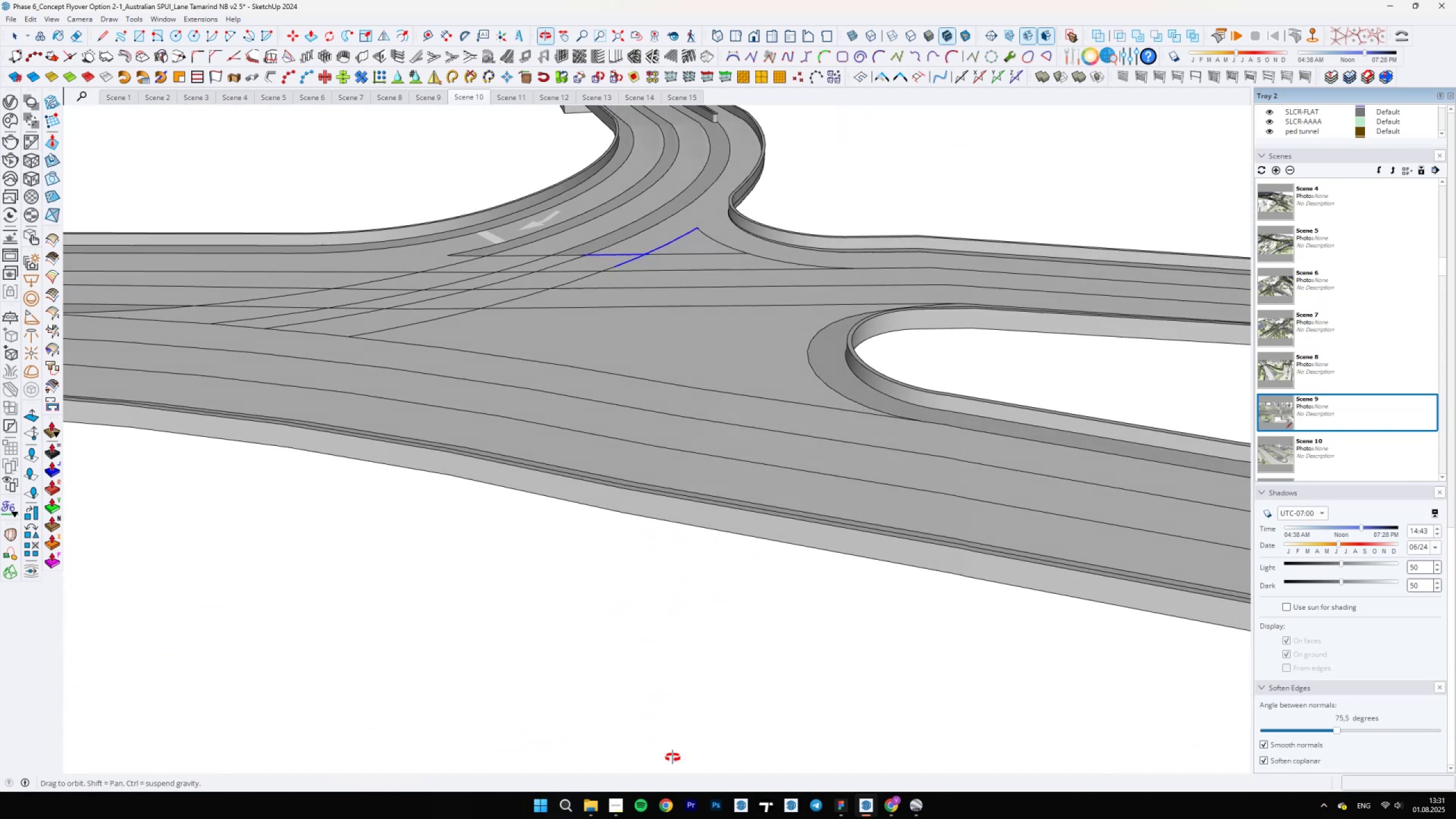 
scroll: coordinate [636, 266], scroll_direction: up, amount: 4.0
 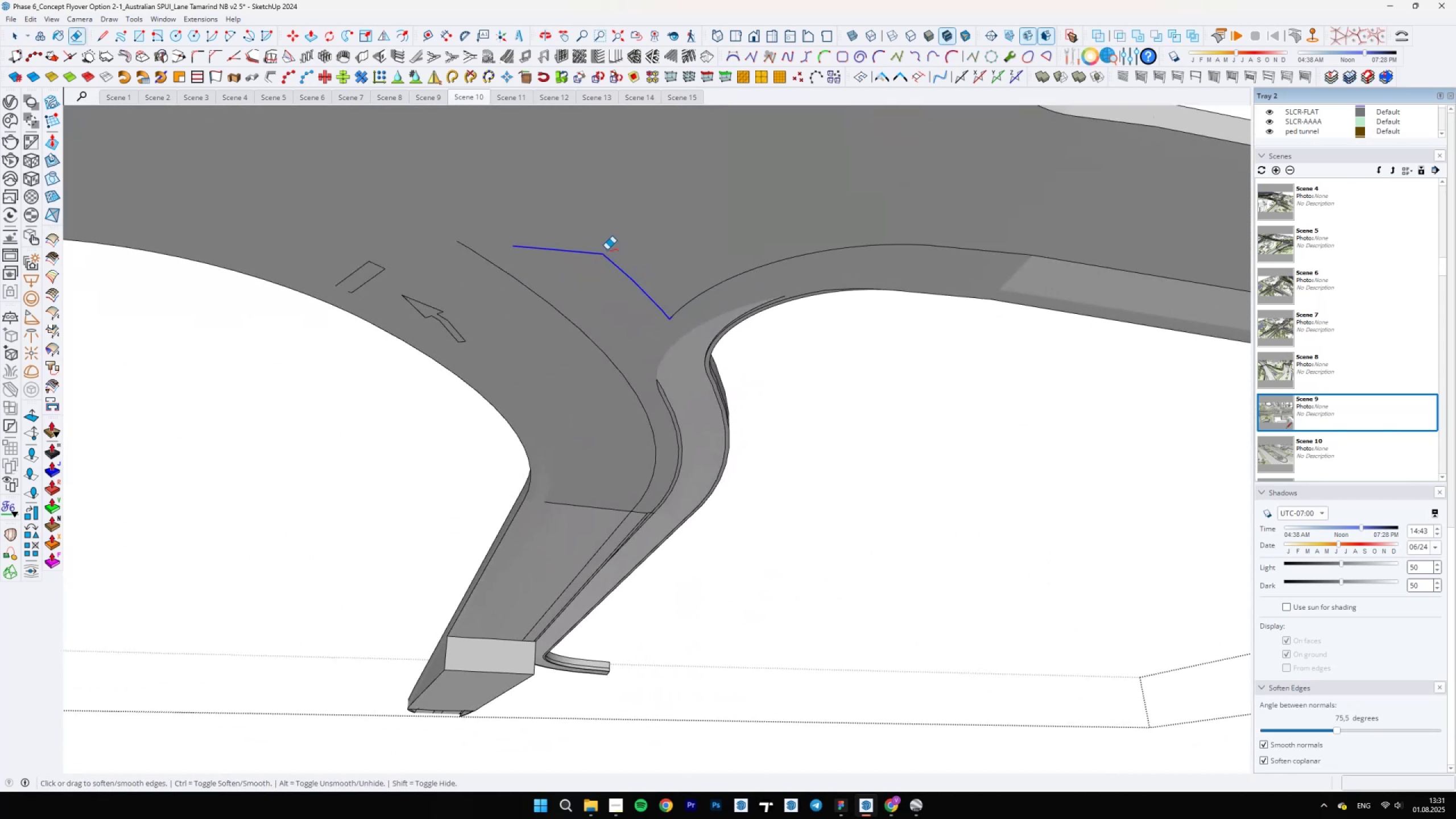 
key(E)
 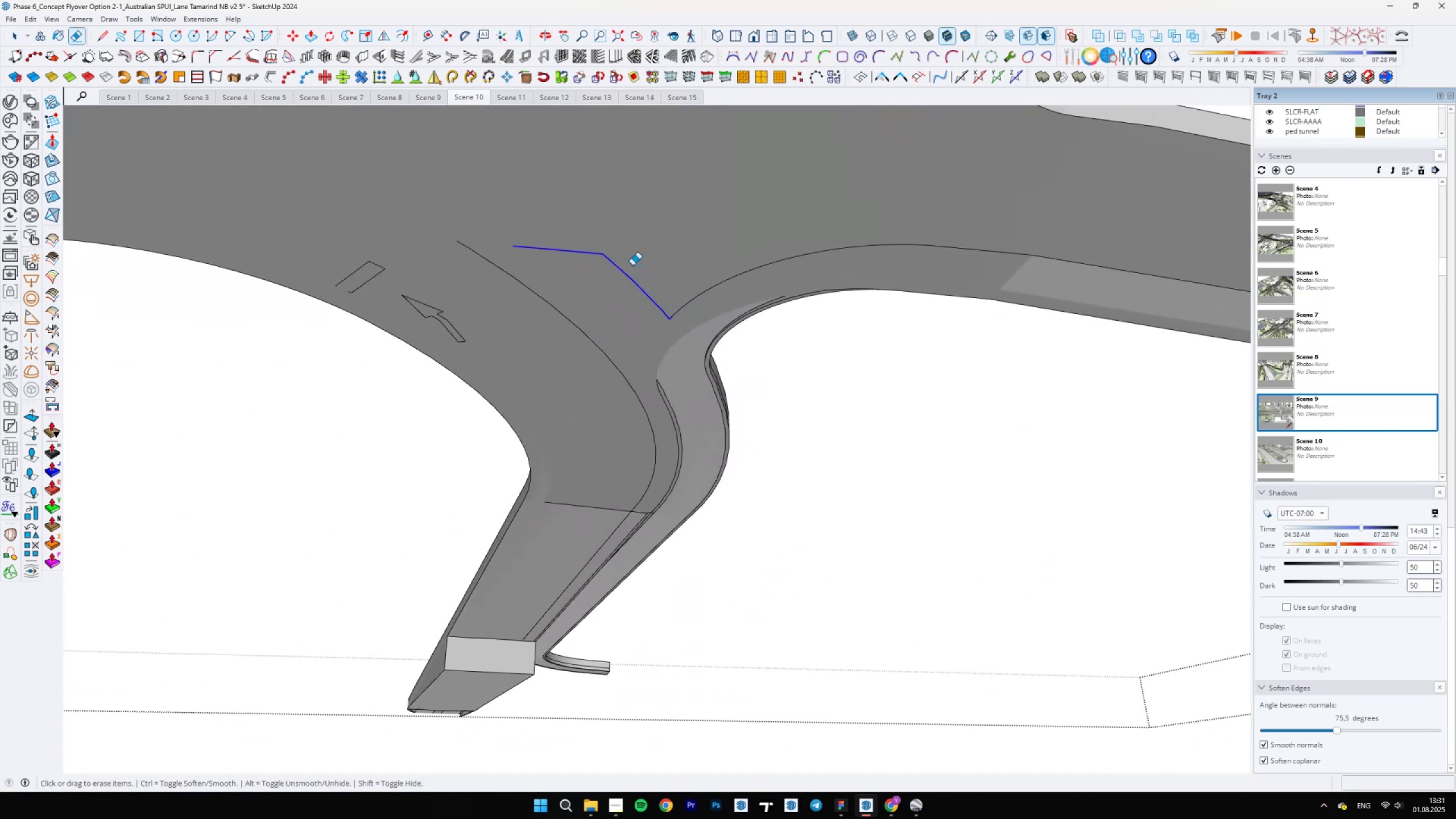 
key(Control+ControlLeft)
 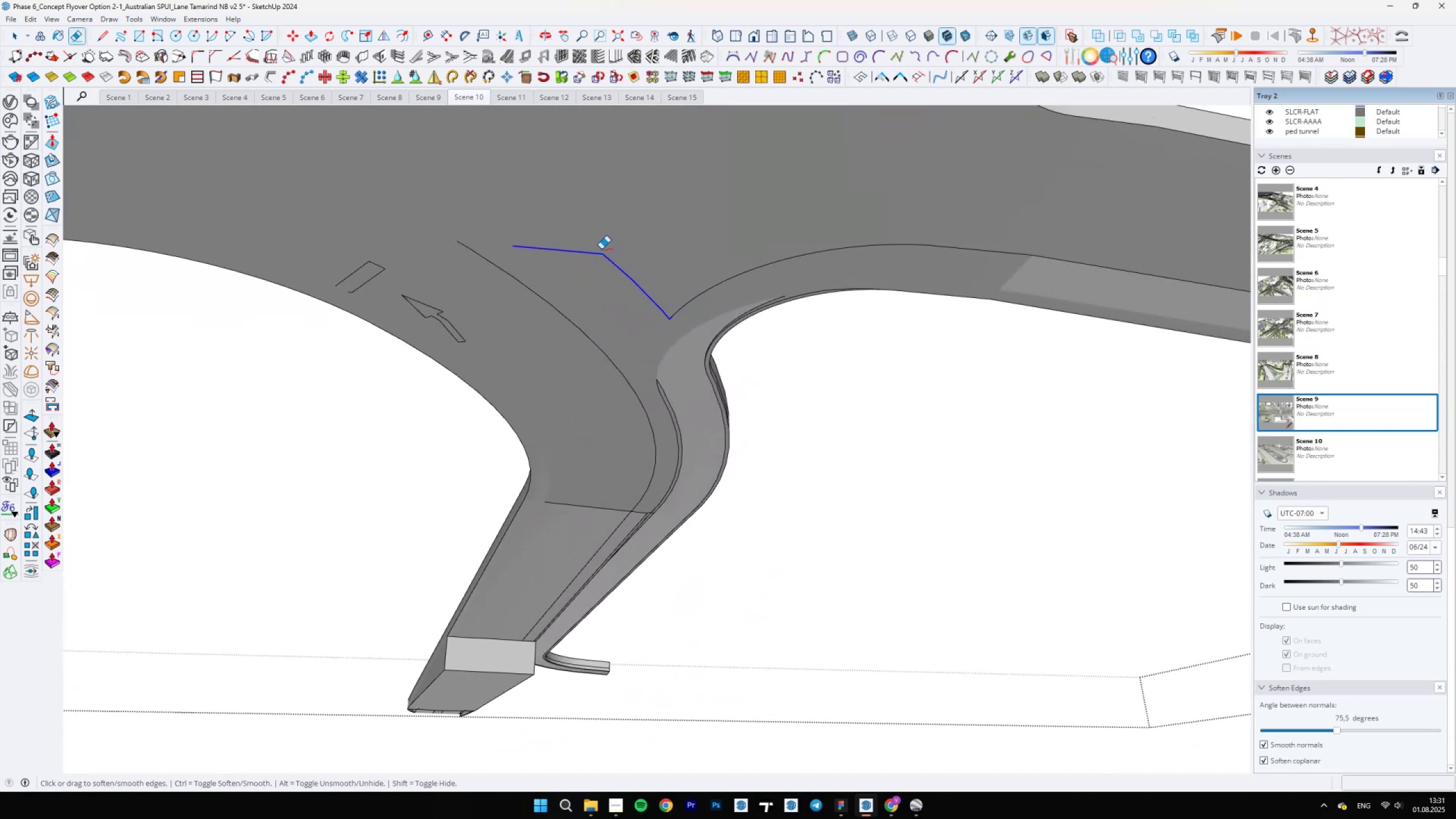 
left_click_drag(start_coordinate=[600, 250], to_coordinate=[614, 265])
 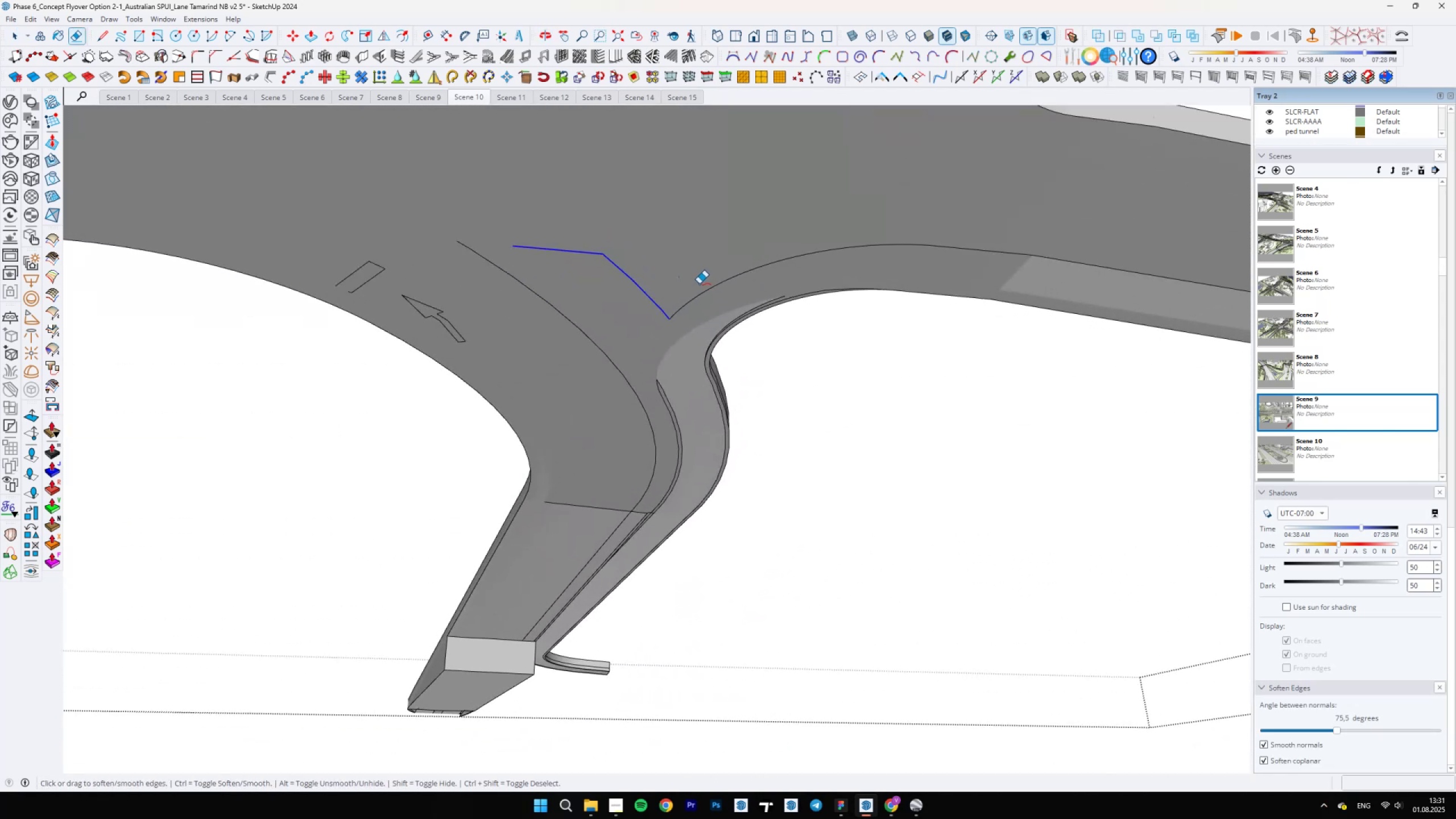 
left_click_drag(start_coordinate=[699, 289], to_coordinate=[987, 246])
 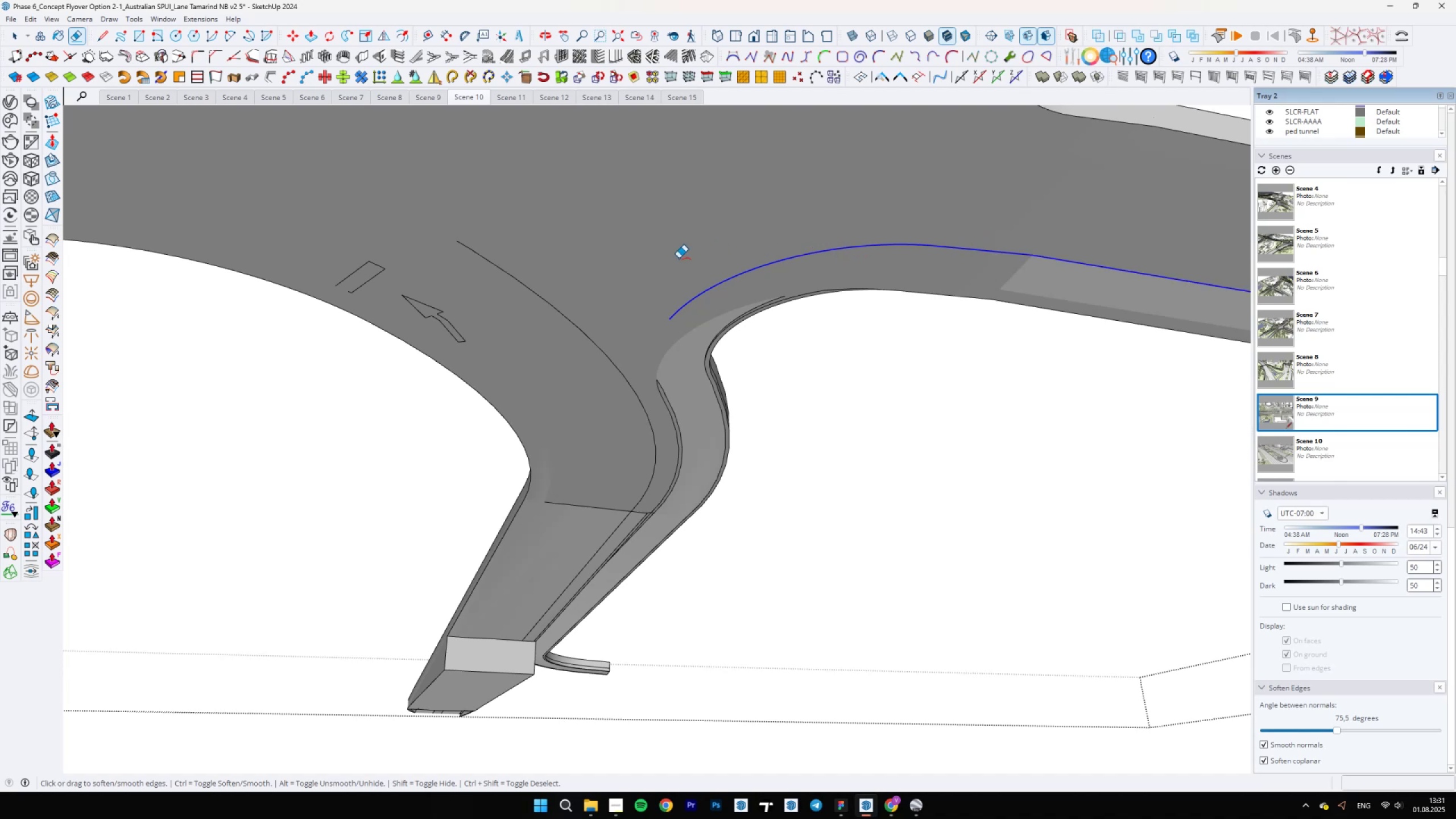 
key(Space)
 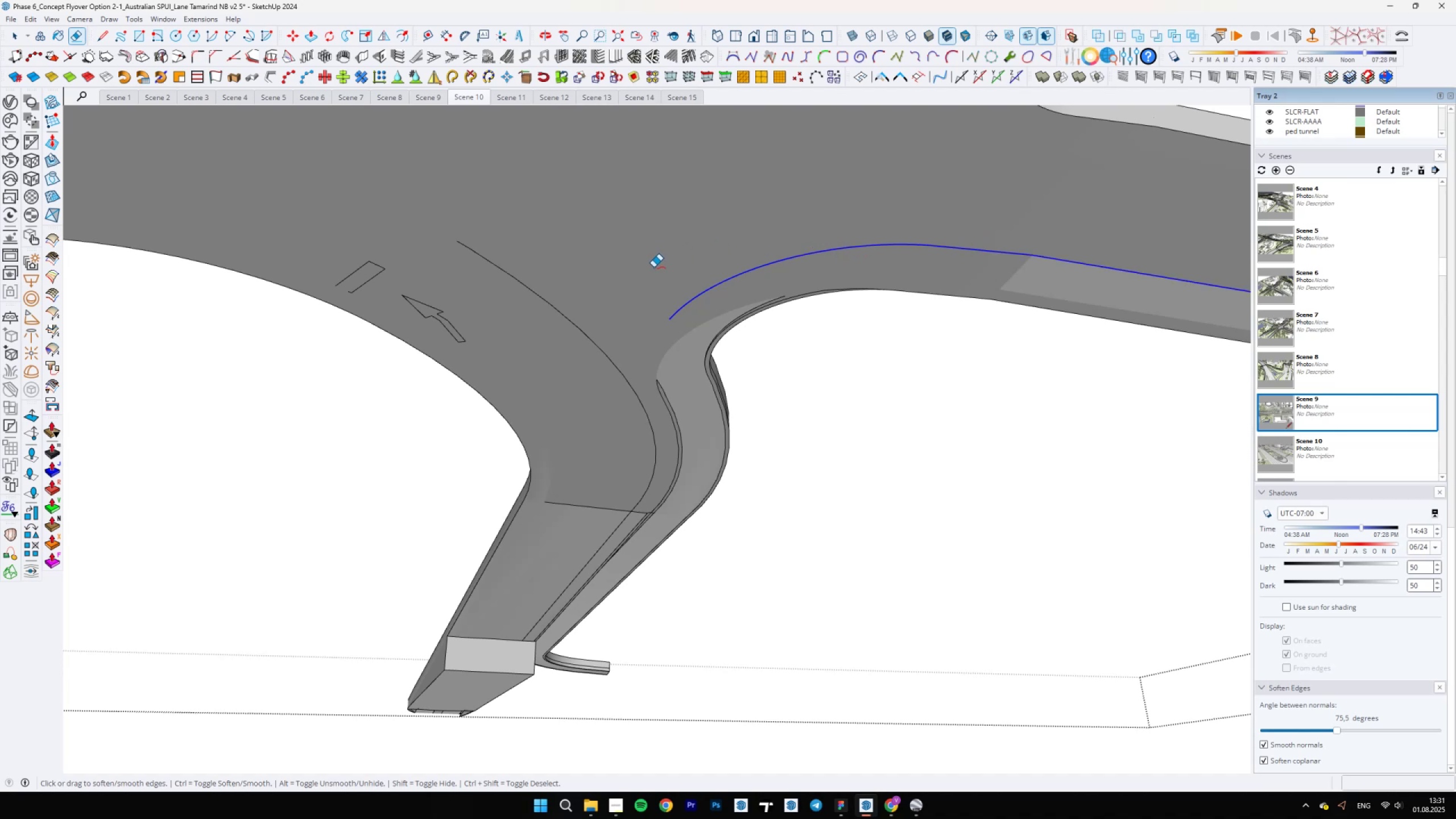 
scroll: coordinate [647, 279], scroll_direction: down, amount: 5.0
 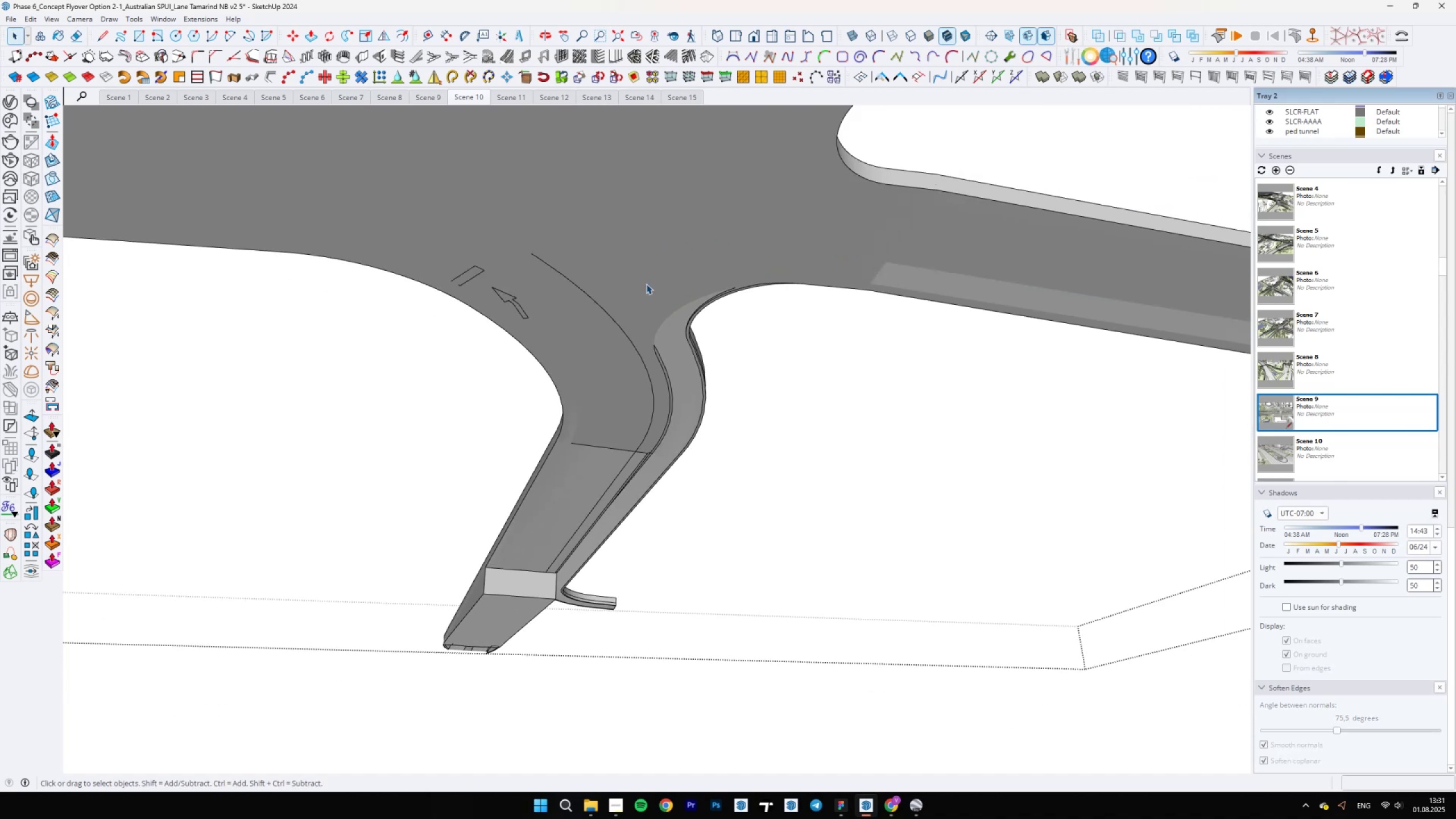 
double_click([646, 284])
 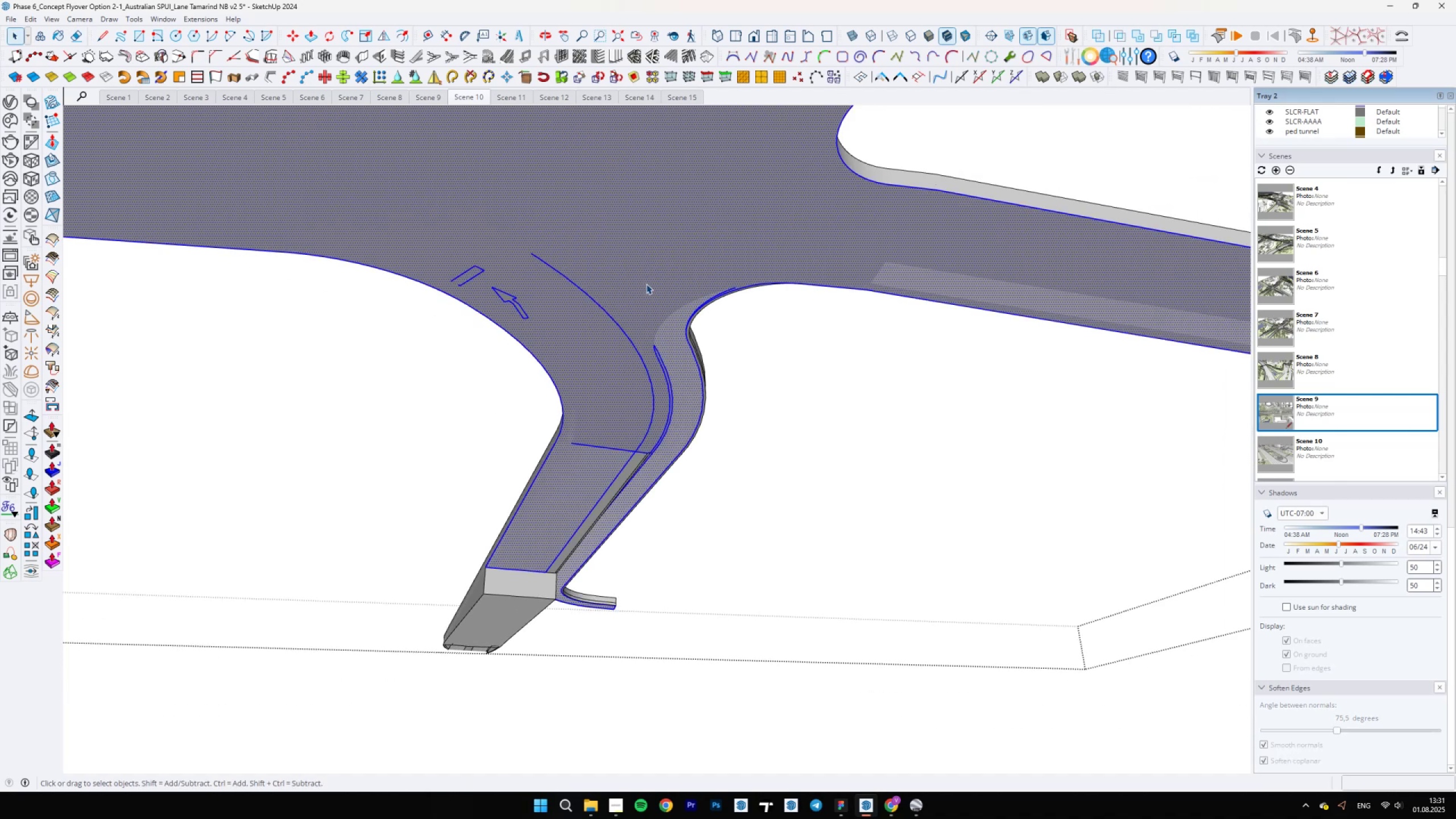 
scroll: coordinate [668, 303], scroll_direction: down, amount: 10.0
 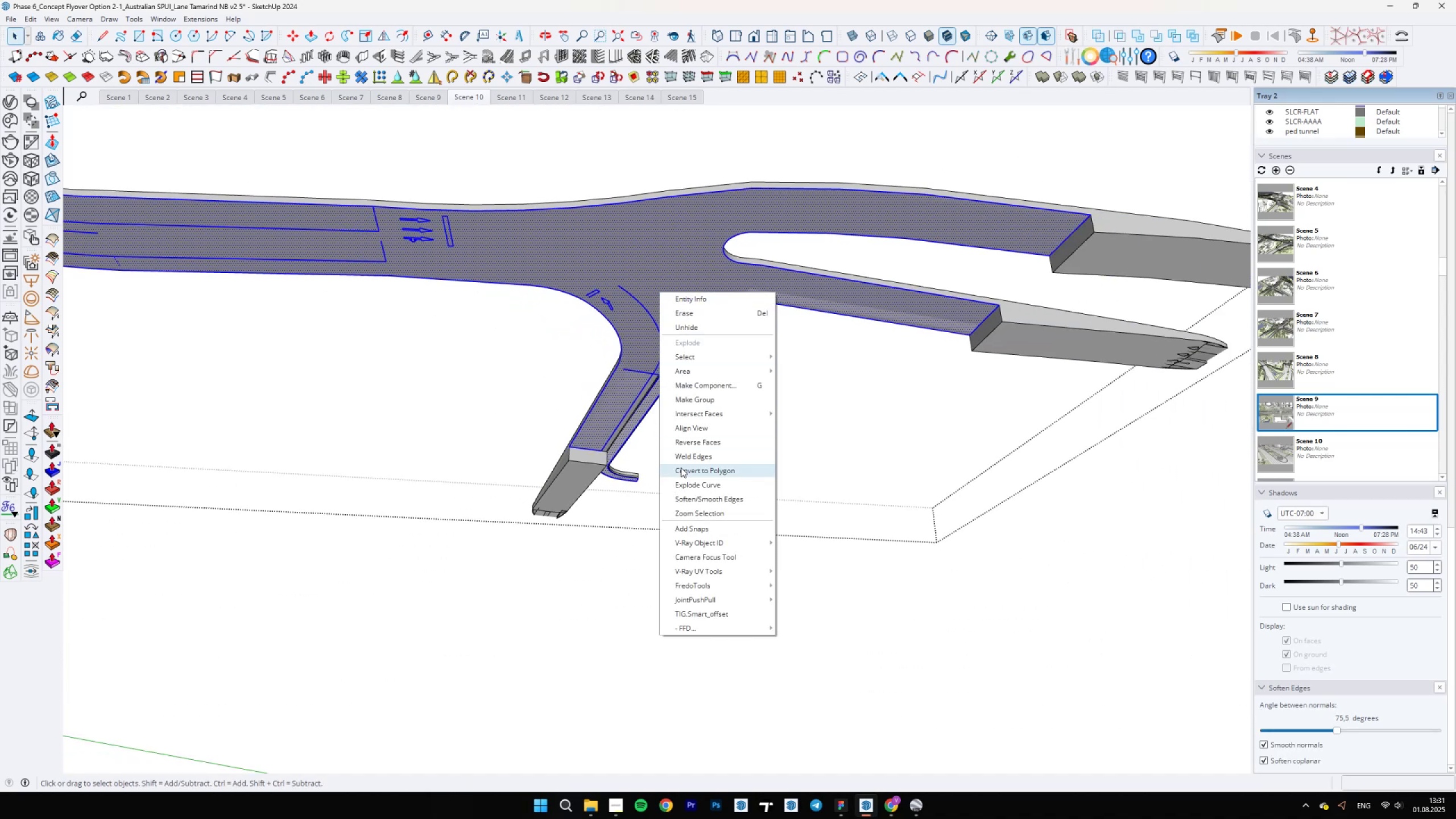 
left_click([684, 458])
 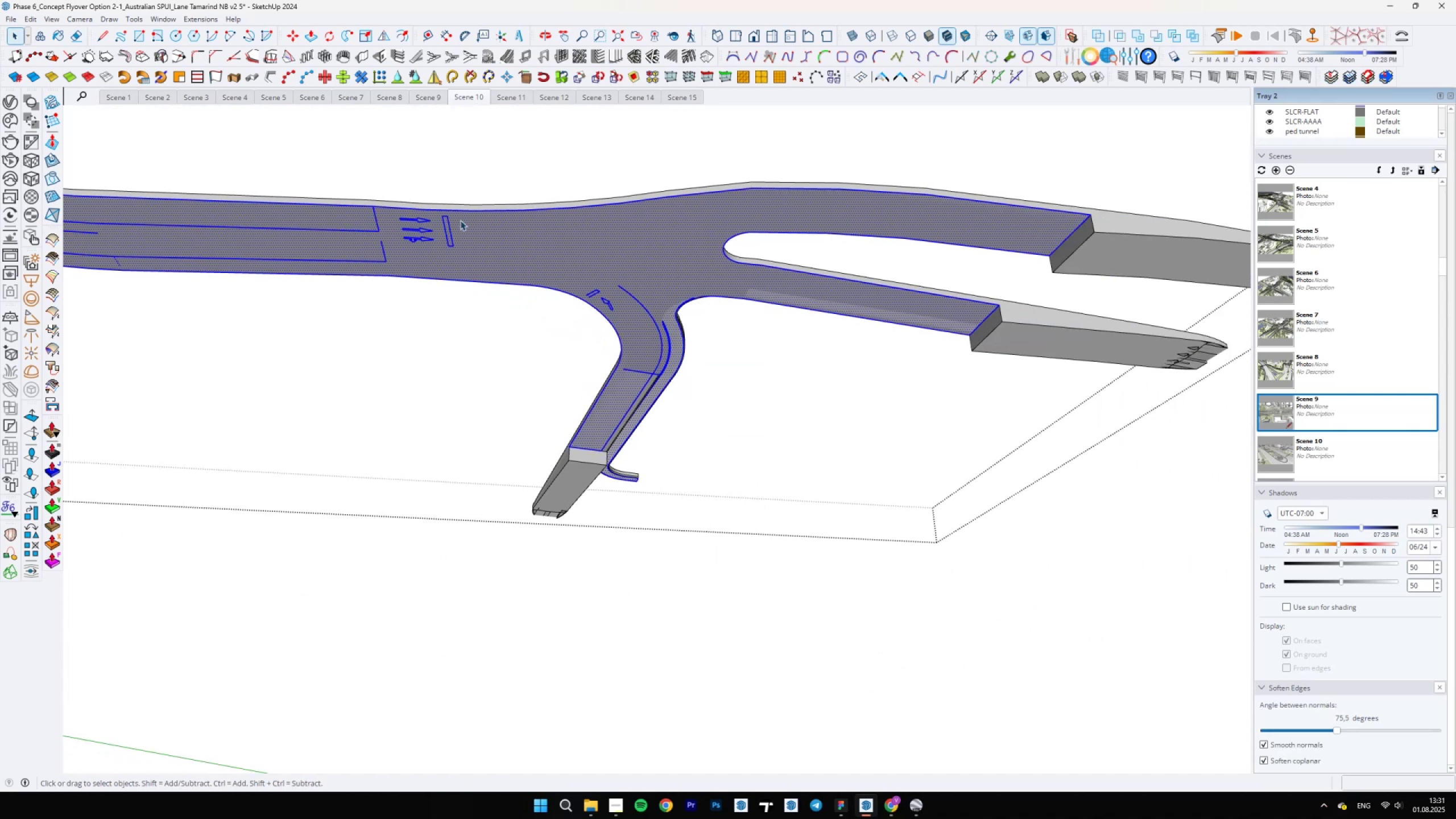 
scroll: coordinate [905, 378], scroll_direction: down, amount: 6.0
 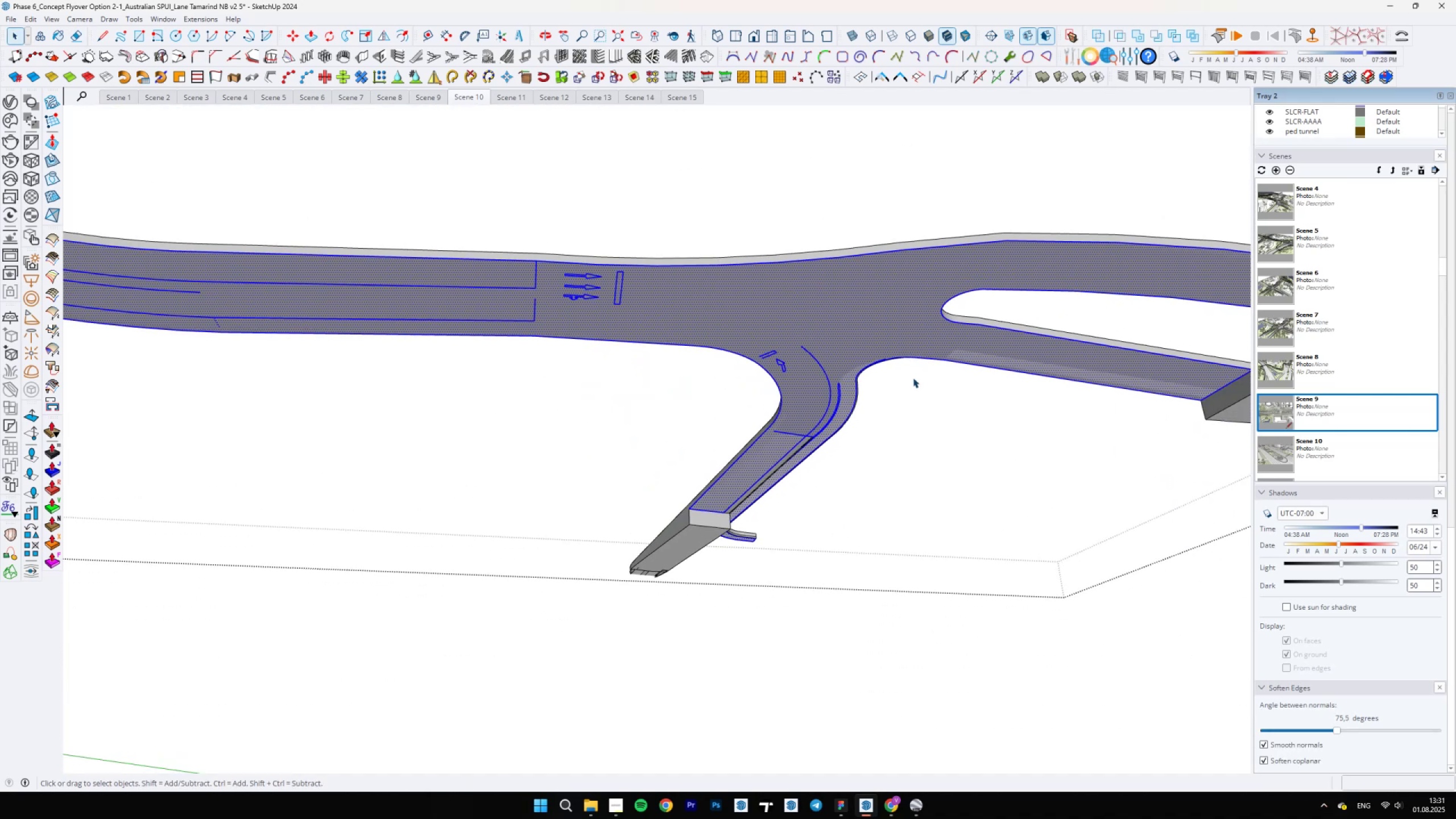 
key(E)
 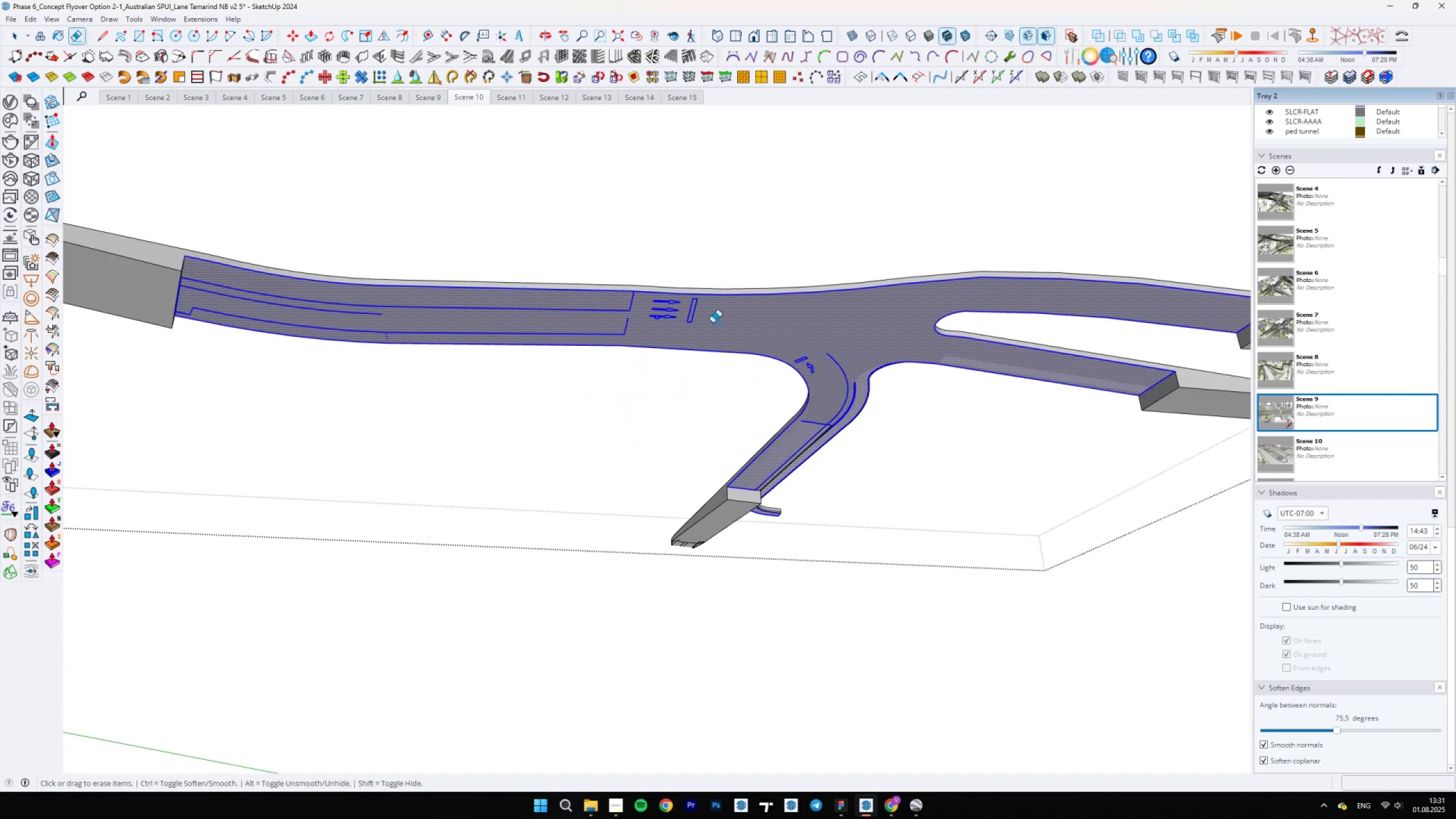 
key(Control+ControlLeft)
 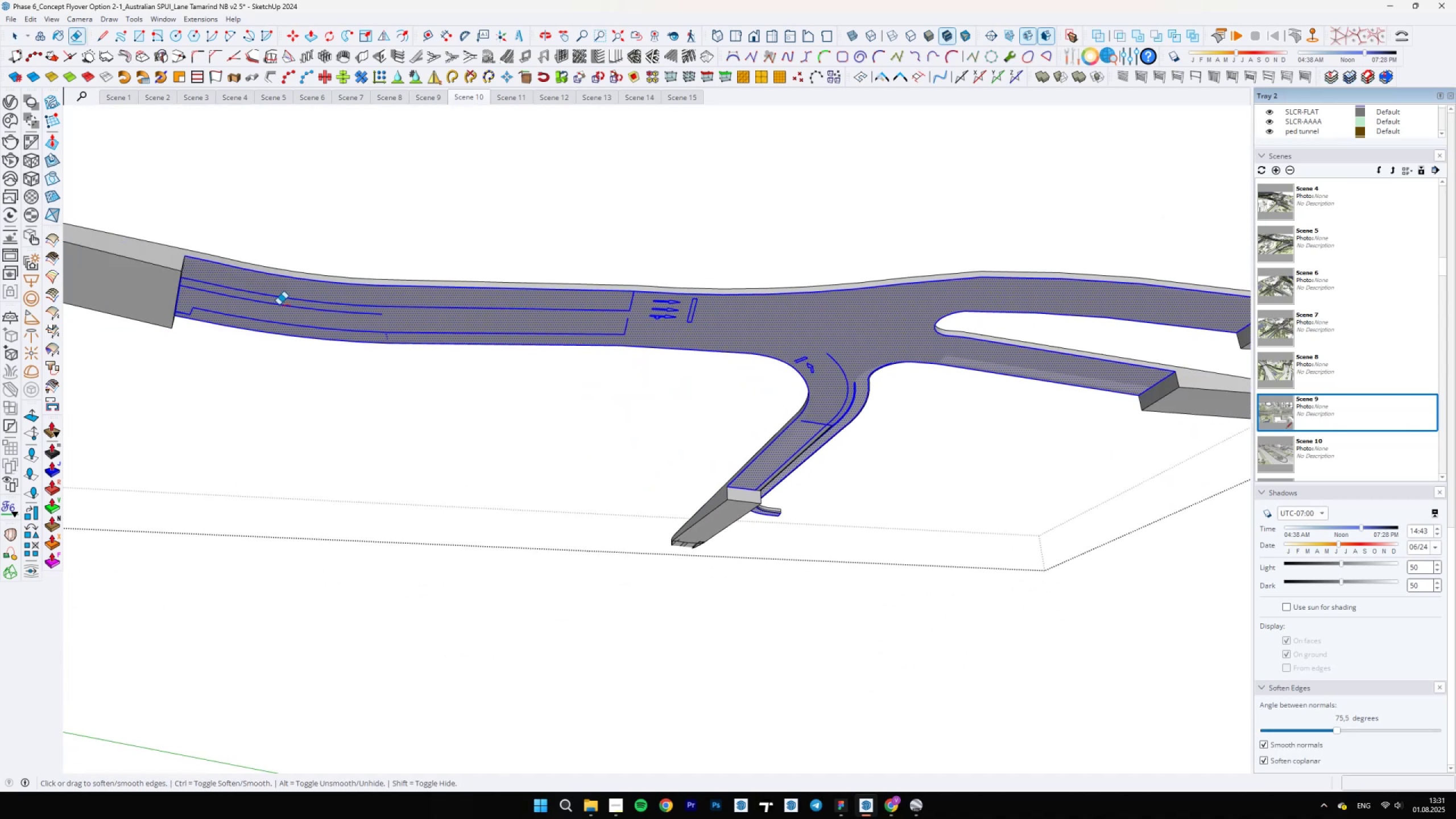 
left_click_drag(start_coordinate=[274, 300], to_coordinate=[251, 300])
 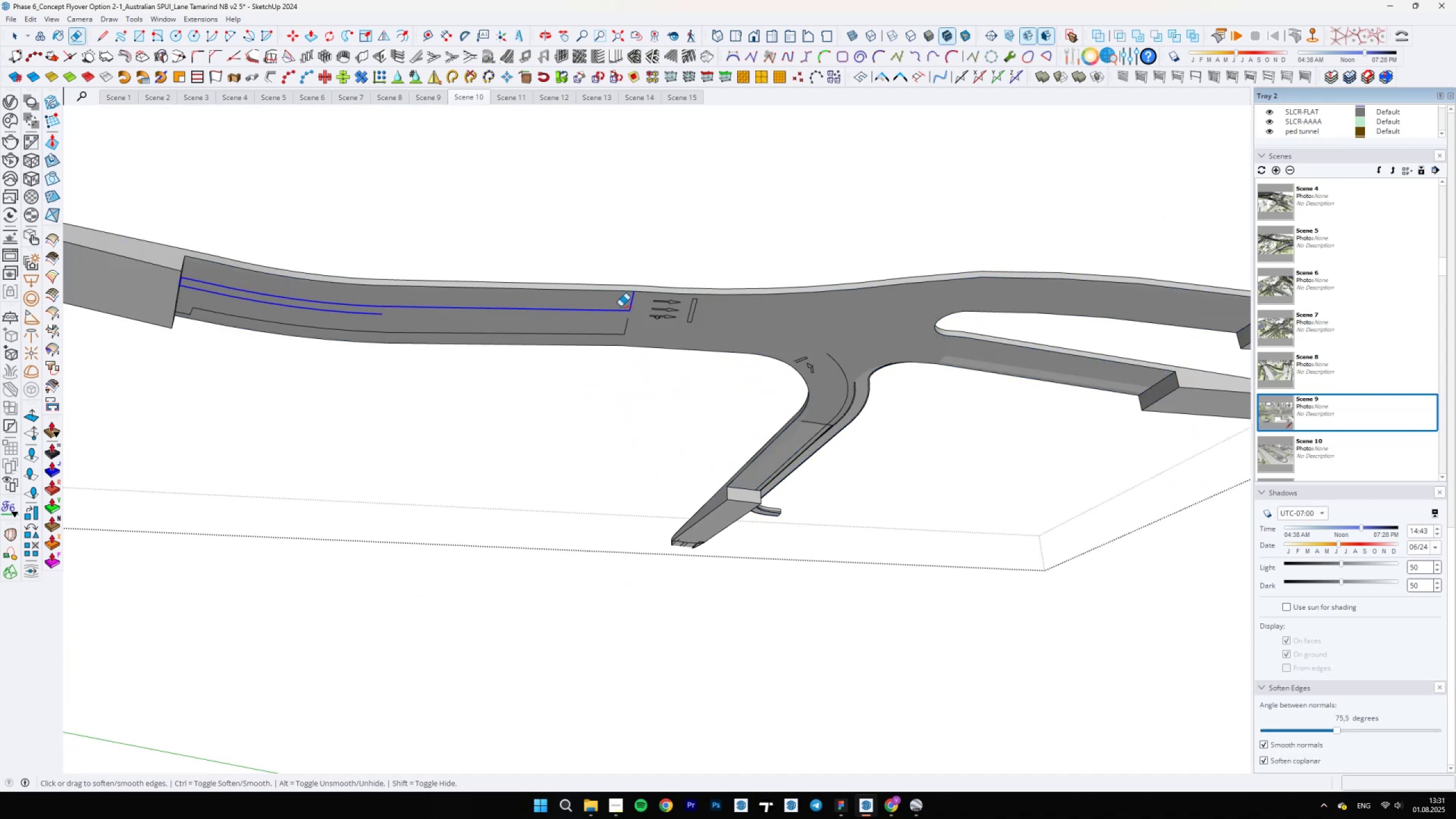 
scroll: coordinate [642, 325], scroll_direction: up, amount: 5.0
 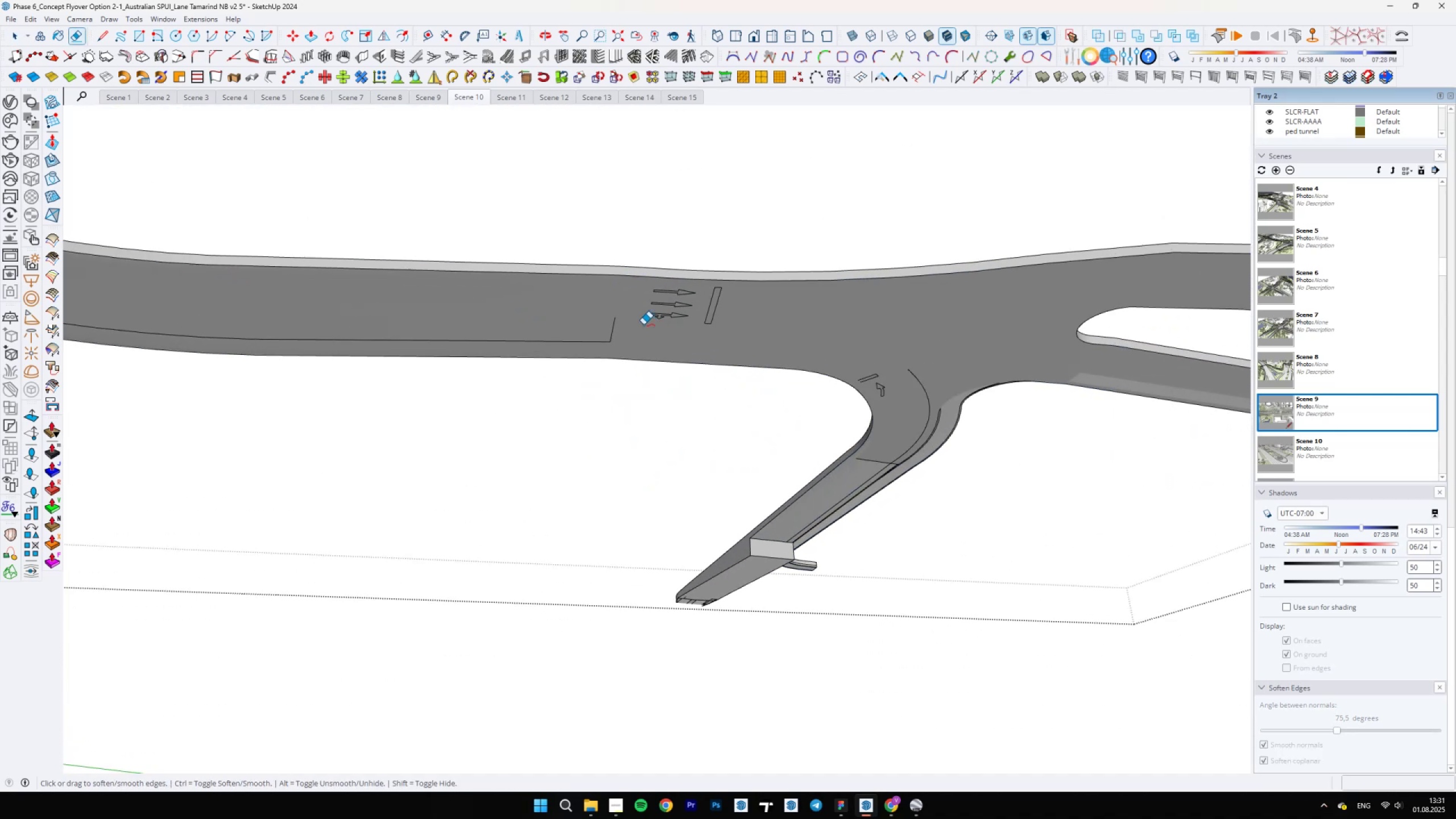 
left_click_drag(start_coordinate=[615, 332], to_coordinate=[585, 332])
 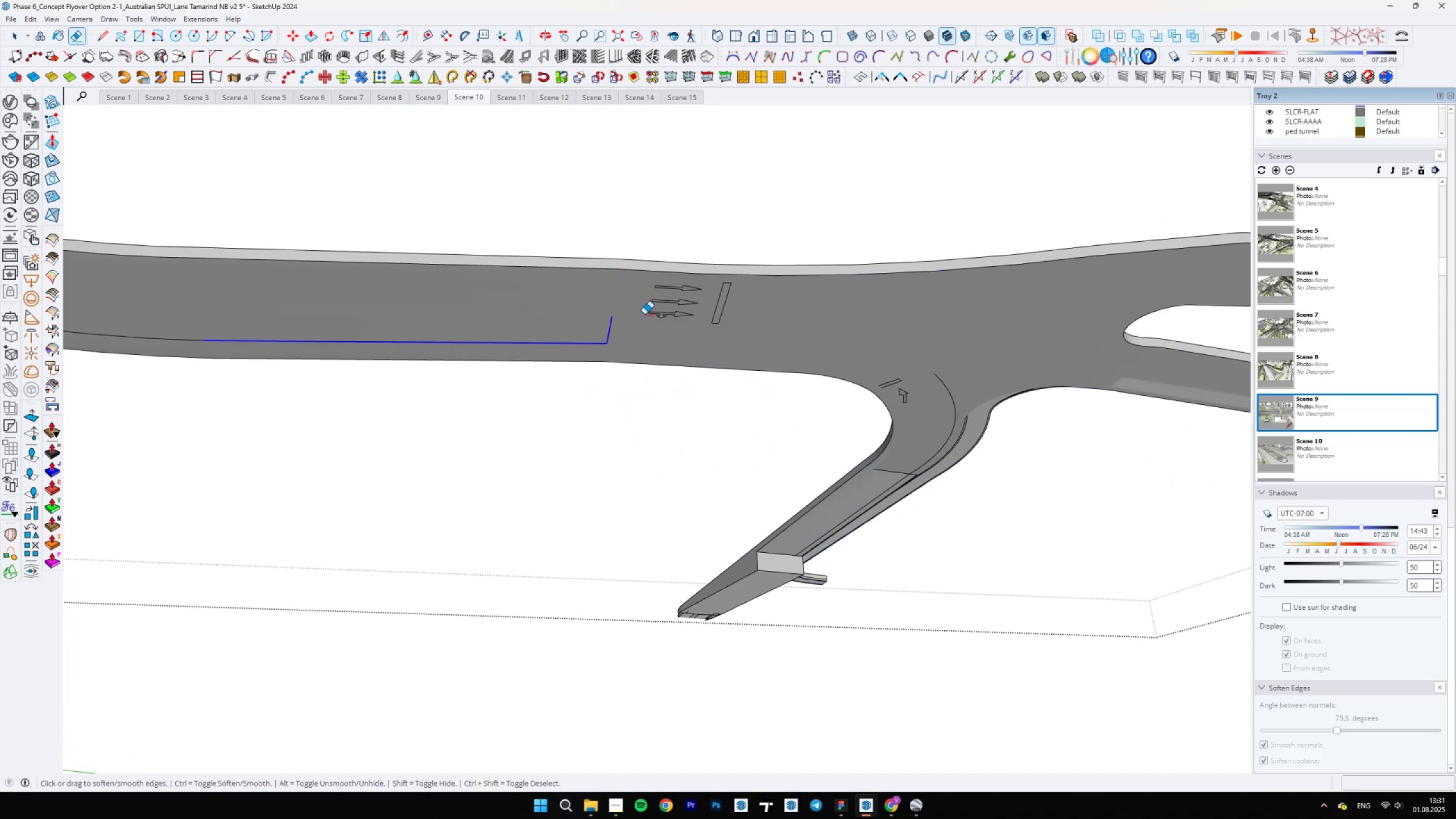 
scroll: coordinate [312, 306], scroll_direction: up, amount: 6.0
 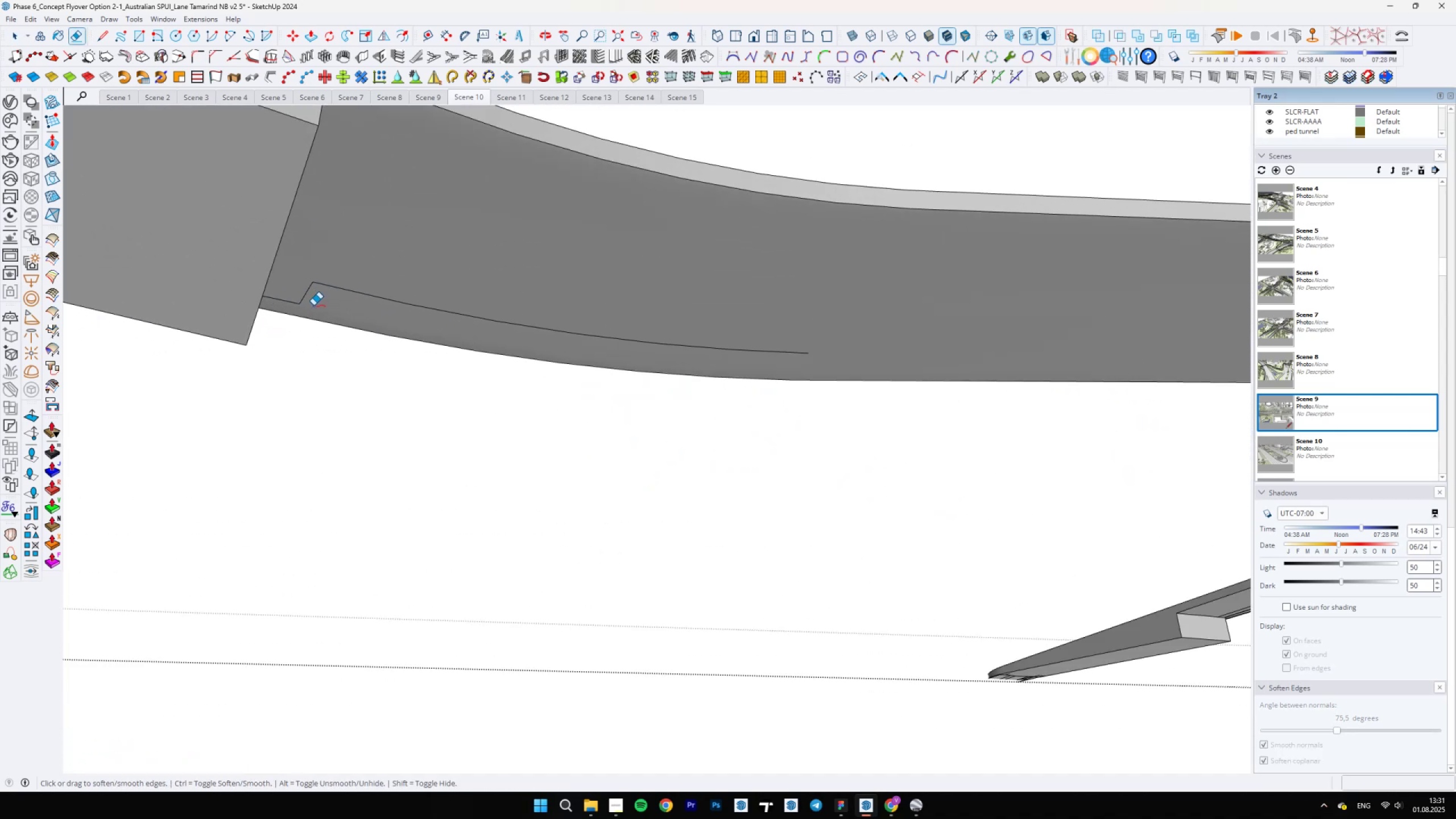 
left_click_drag(start_coordinate=[309, 301], to_coordinate=[309, 284])
 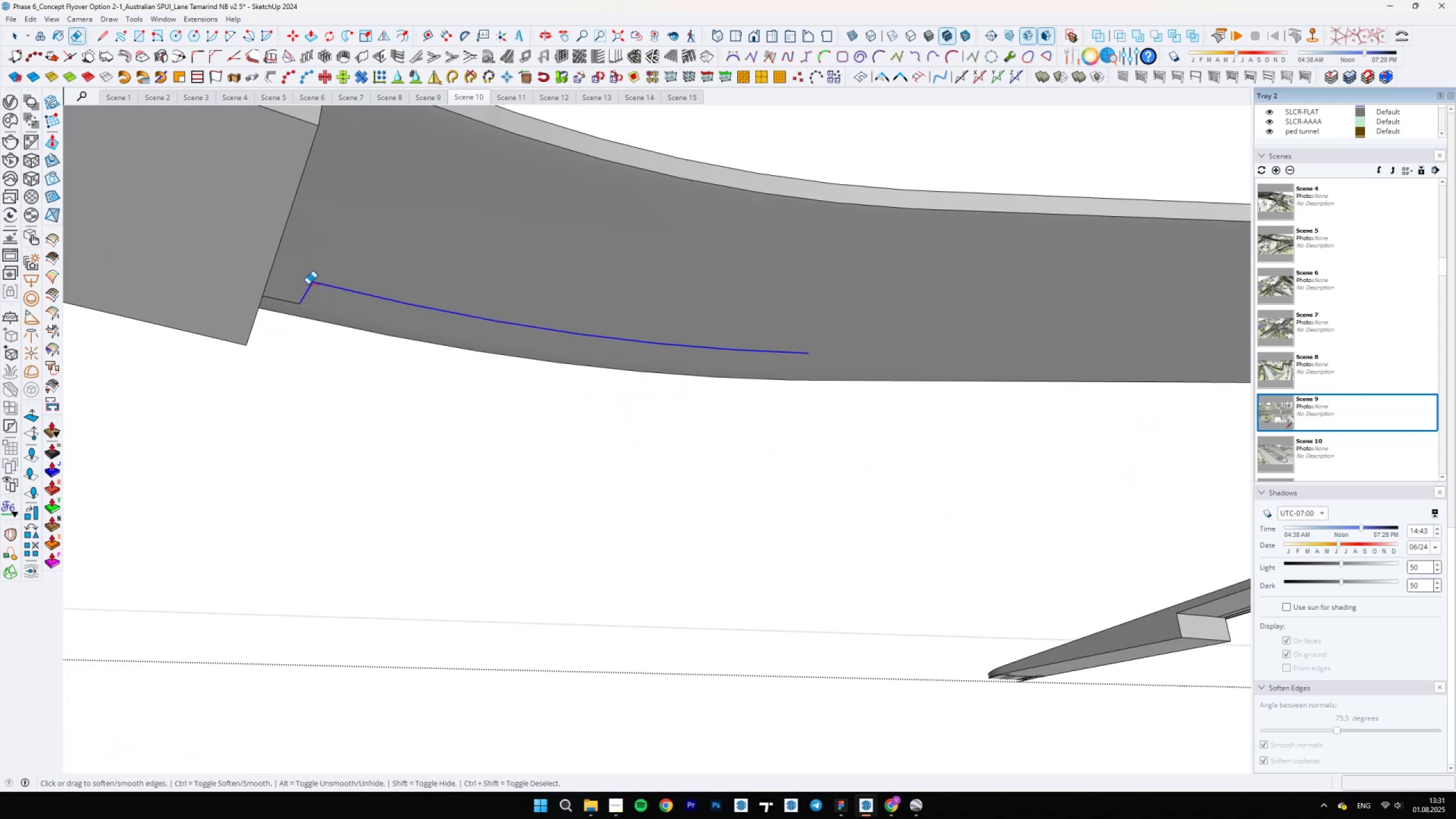 
left_click_drag(start_coordinate=[309, 284], to_coordinate=[292, 303])
 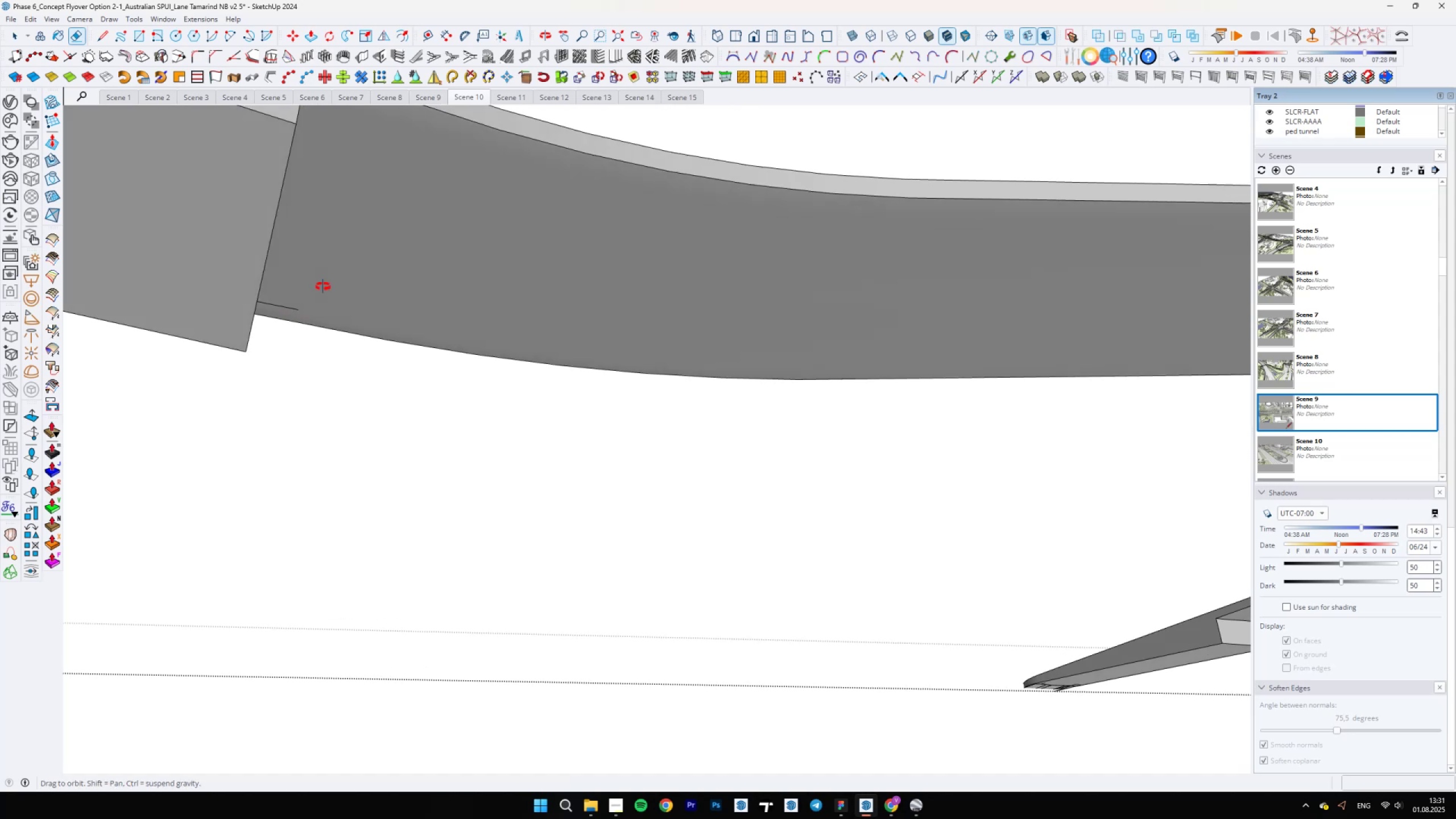 
scroll: coordinate [309, 436], scroll_direction: up, amount: 5.0
 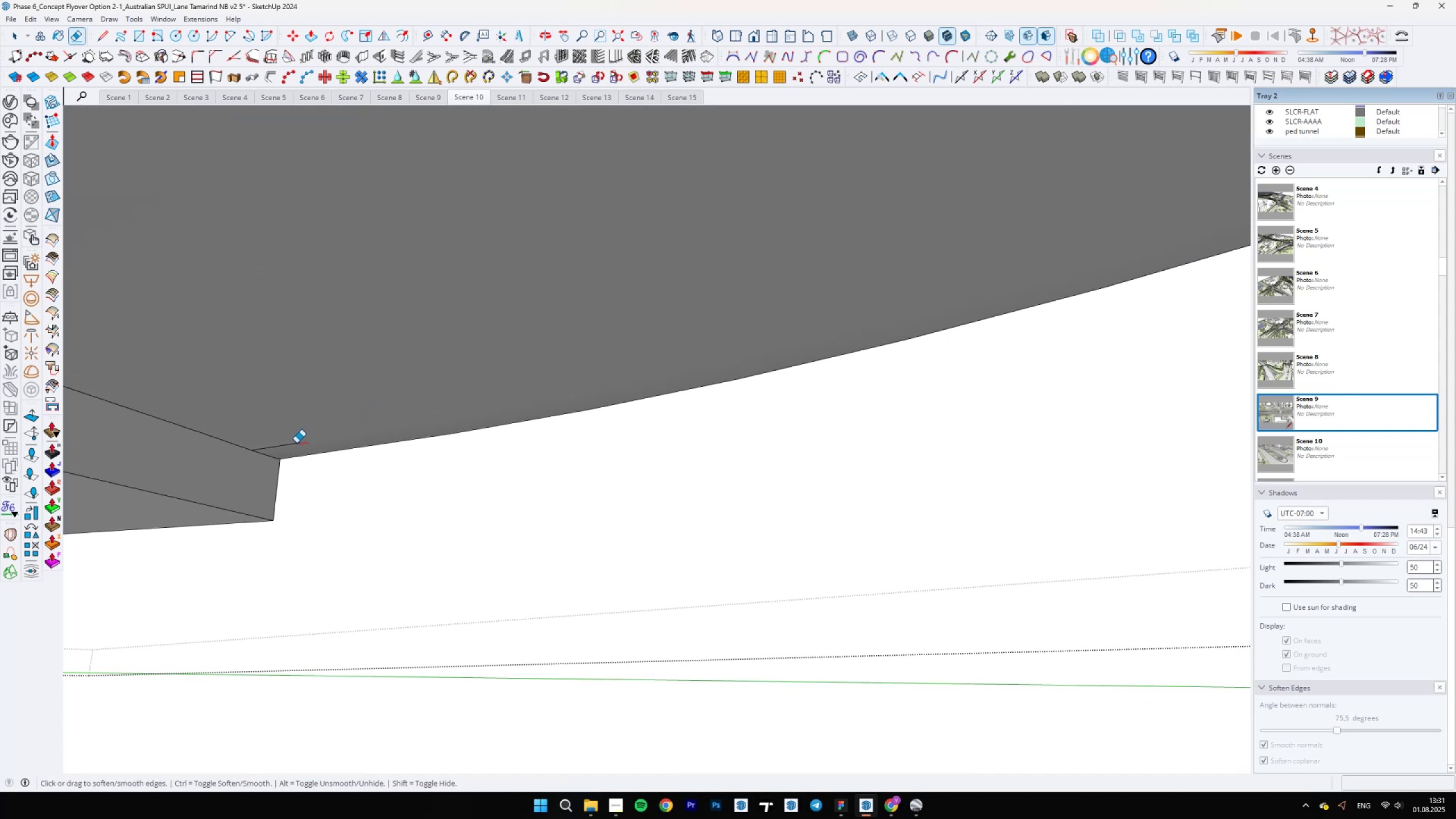 
left_click_drag(start_coordinate=[291, 443], to_coordinate=[288, 449])
 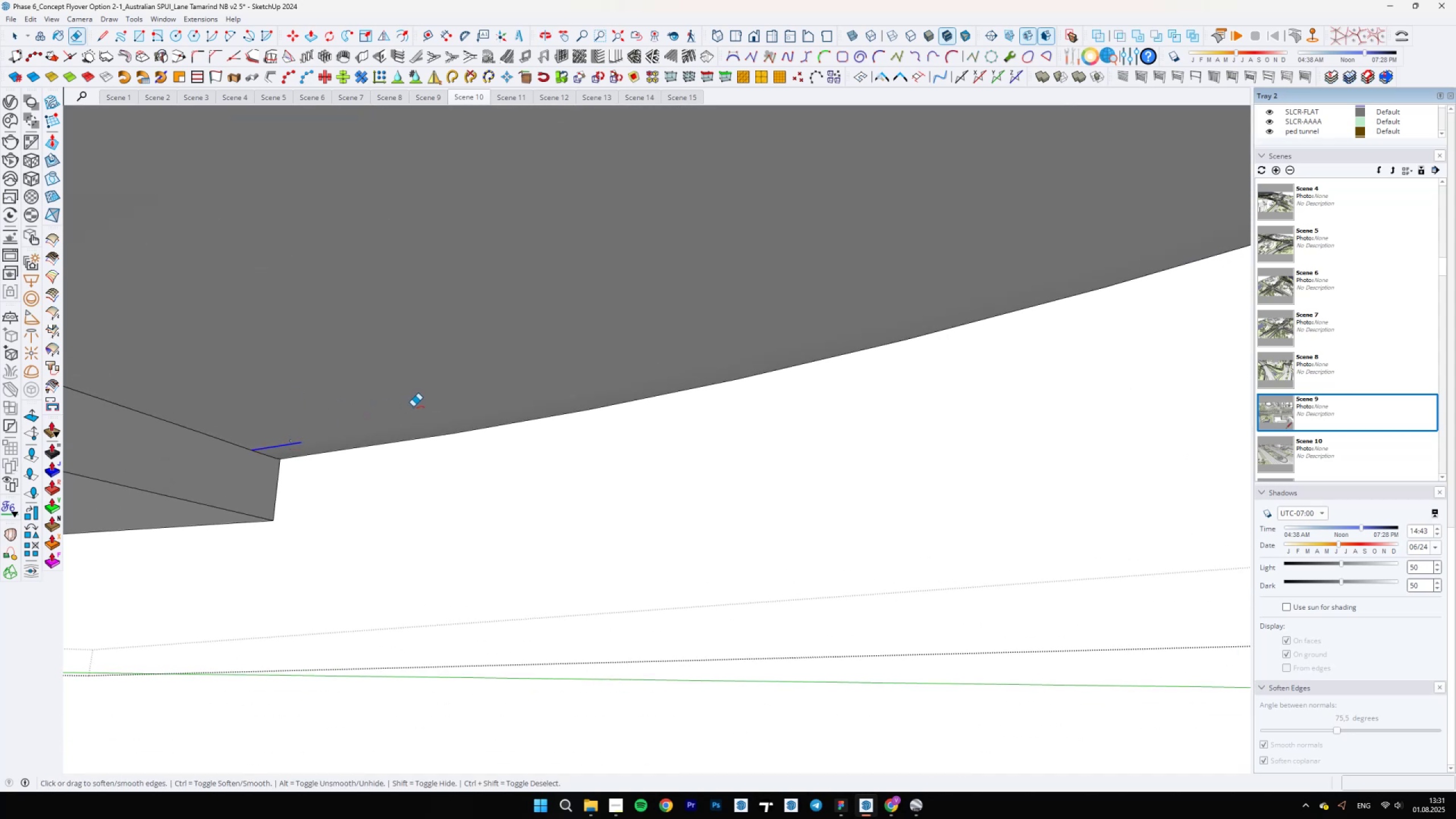 
scroll: coordinate [184, 384], scroll_direction: down, amount: 1.0
 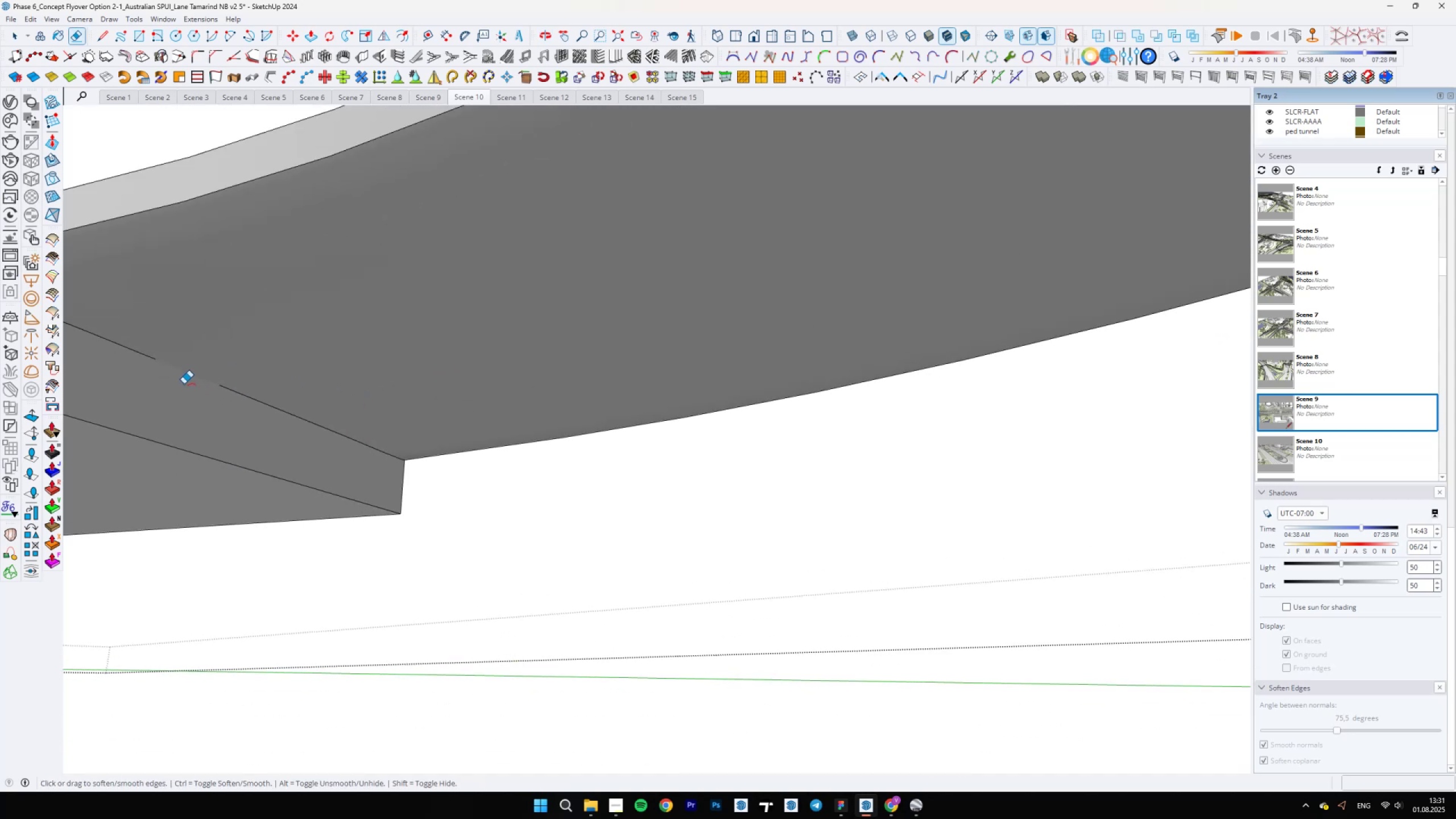 
key(E)
 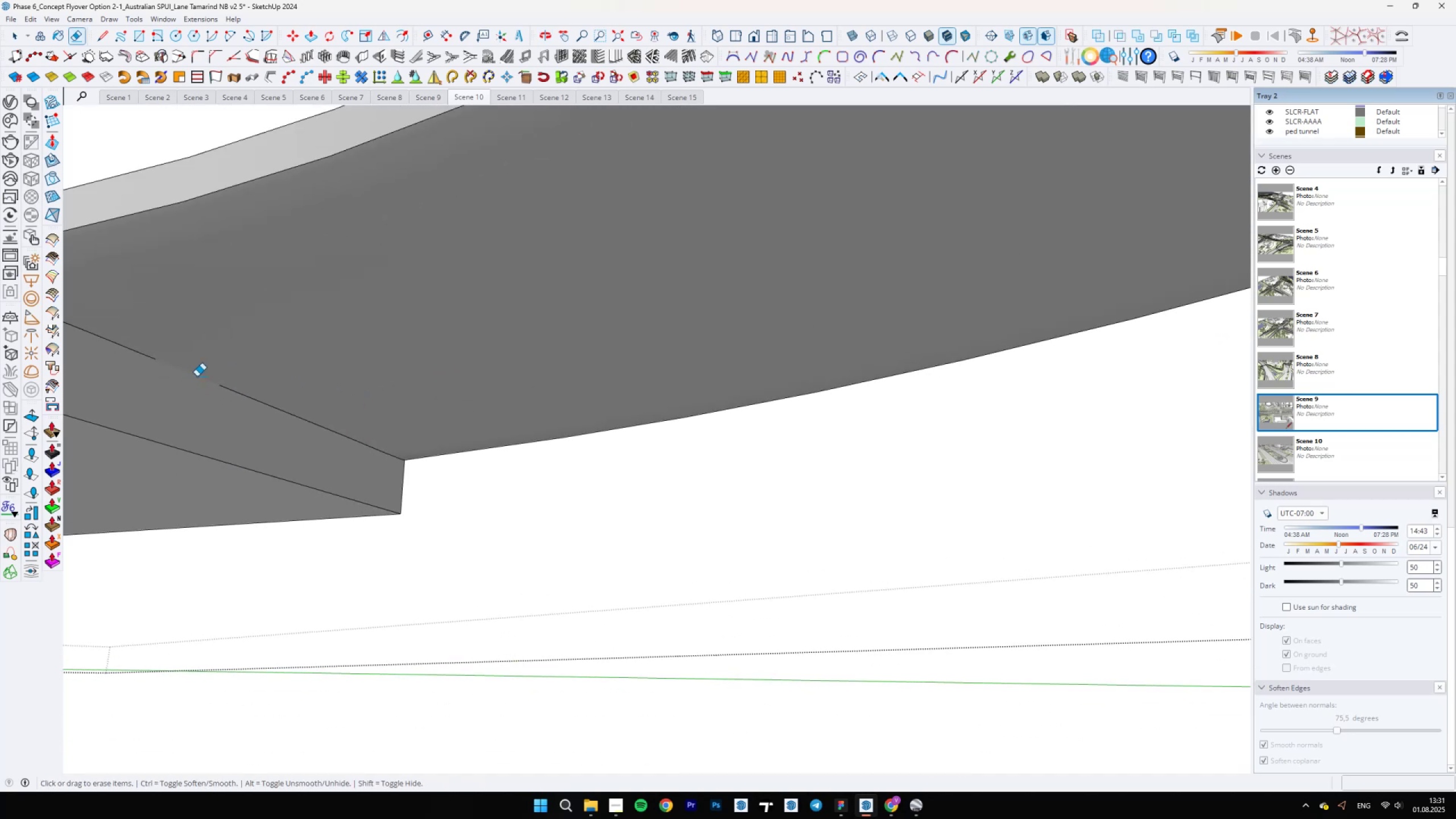 
key(Alt+AltLeft)
 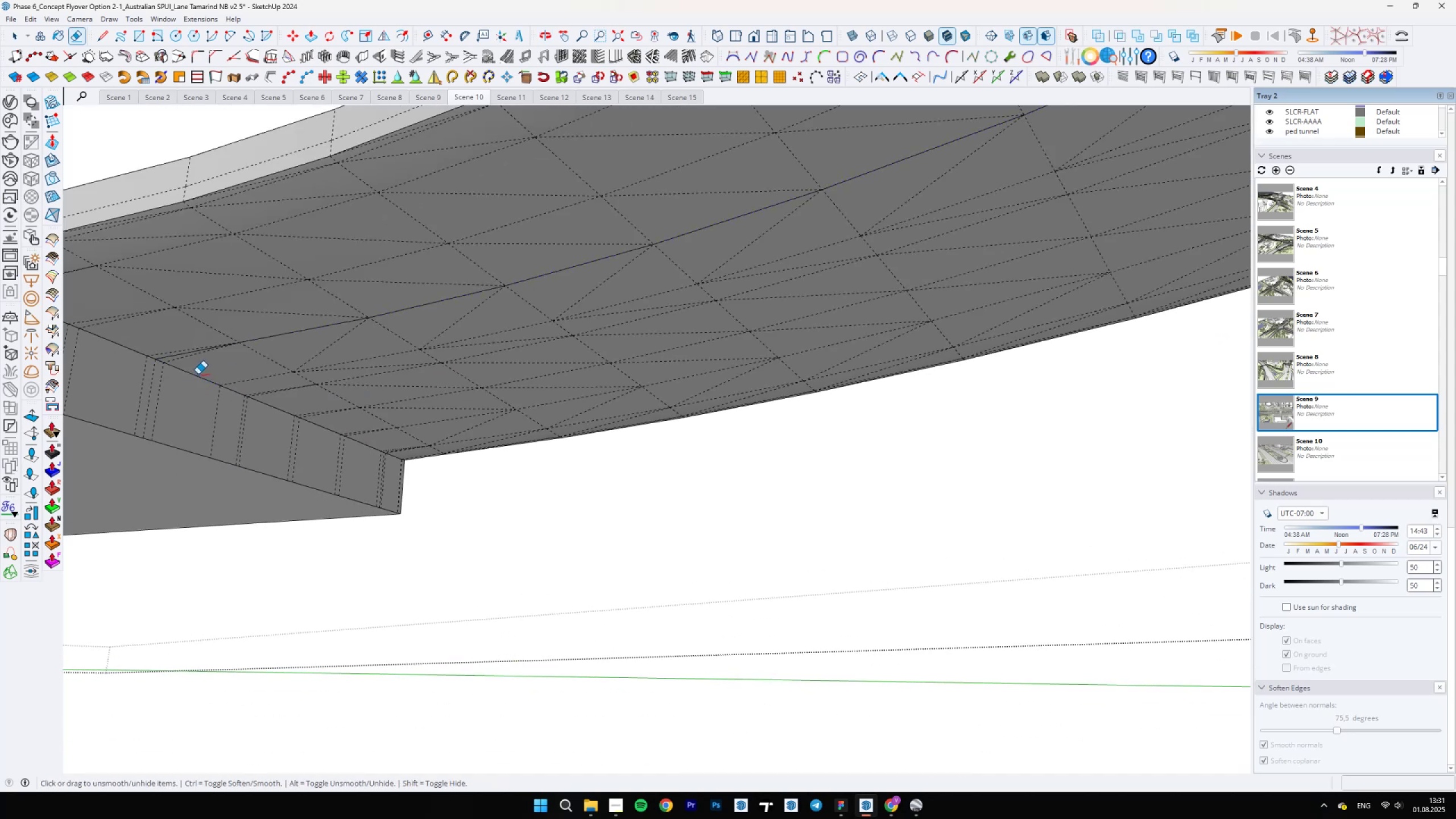 
scroll: coordinate [170, 370], scroll_direction: up, amount: 4.0
 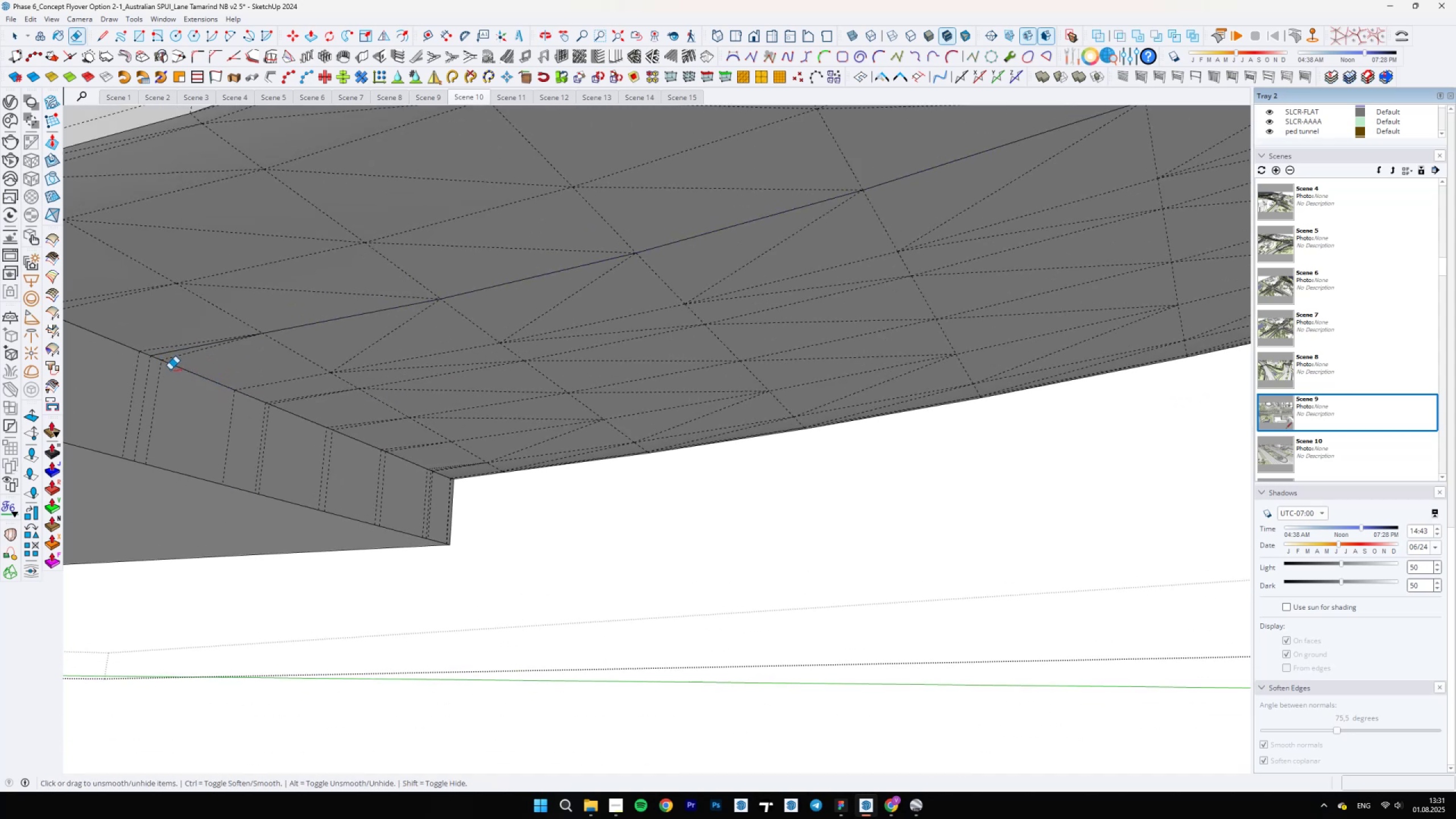 
key(Control+Z)
 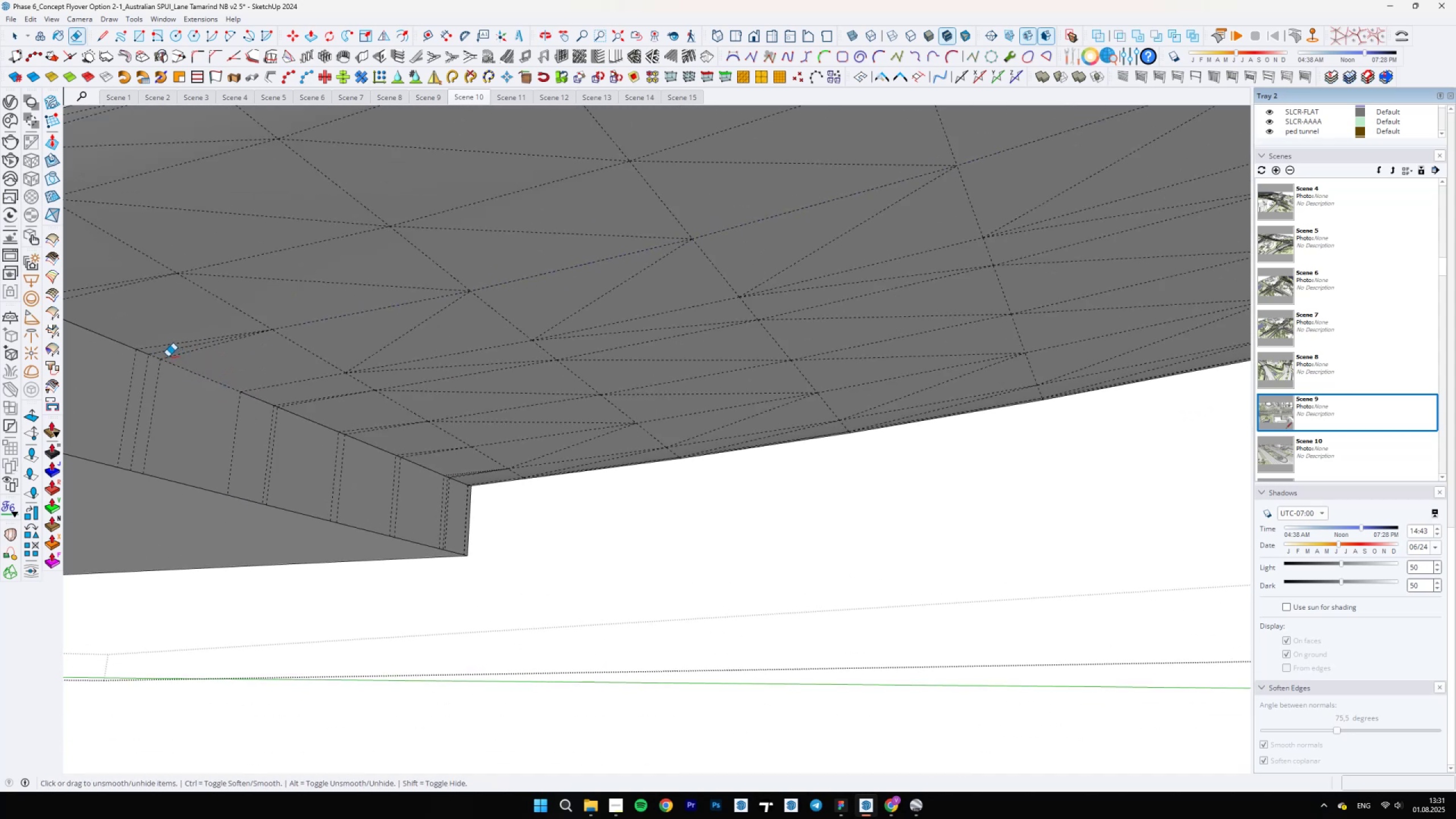 
scroll: coordinate [153, 354], scroll_direction: up, amount: 9.0
 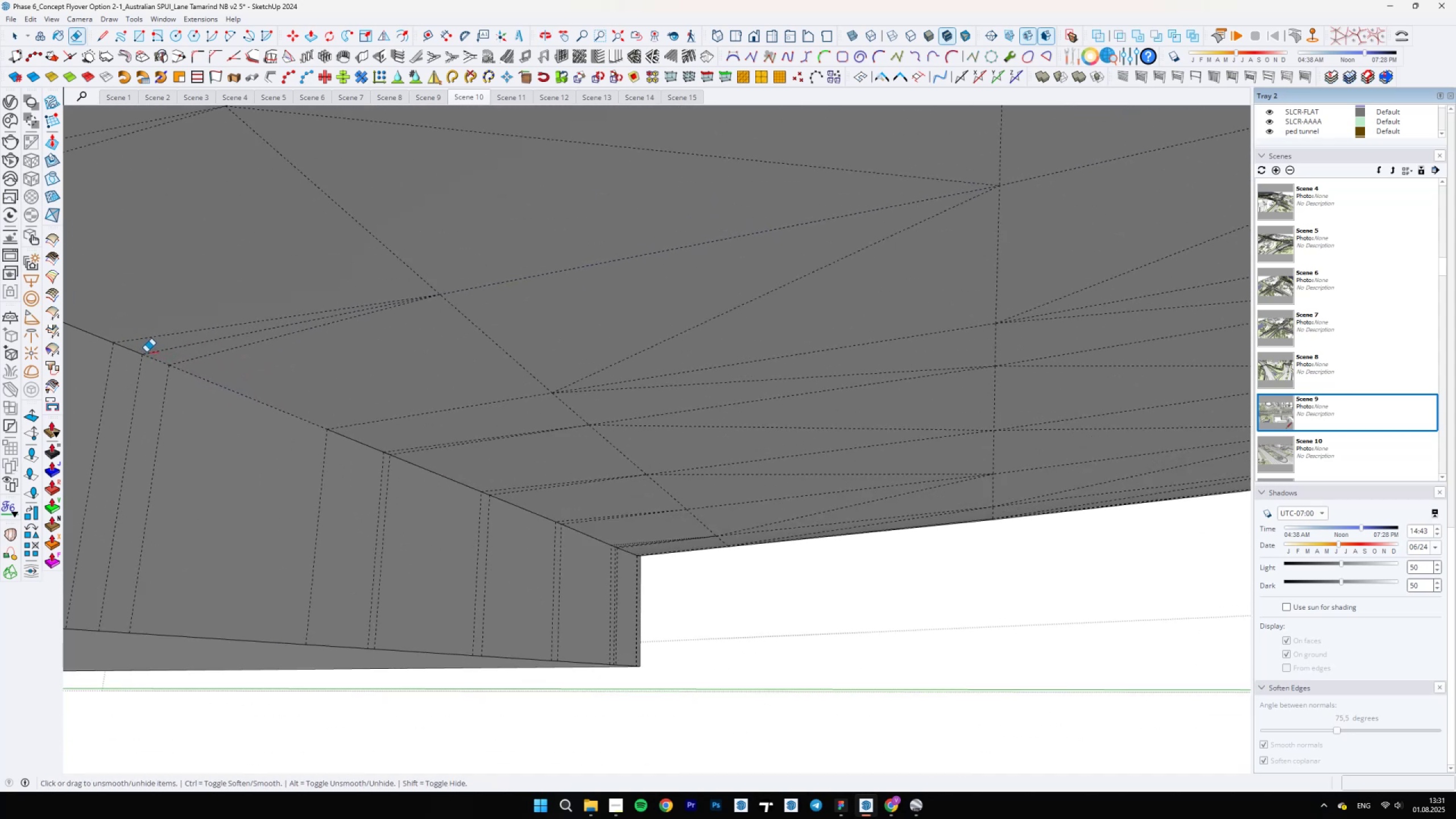 
key(L)
 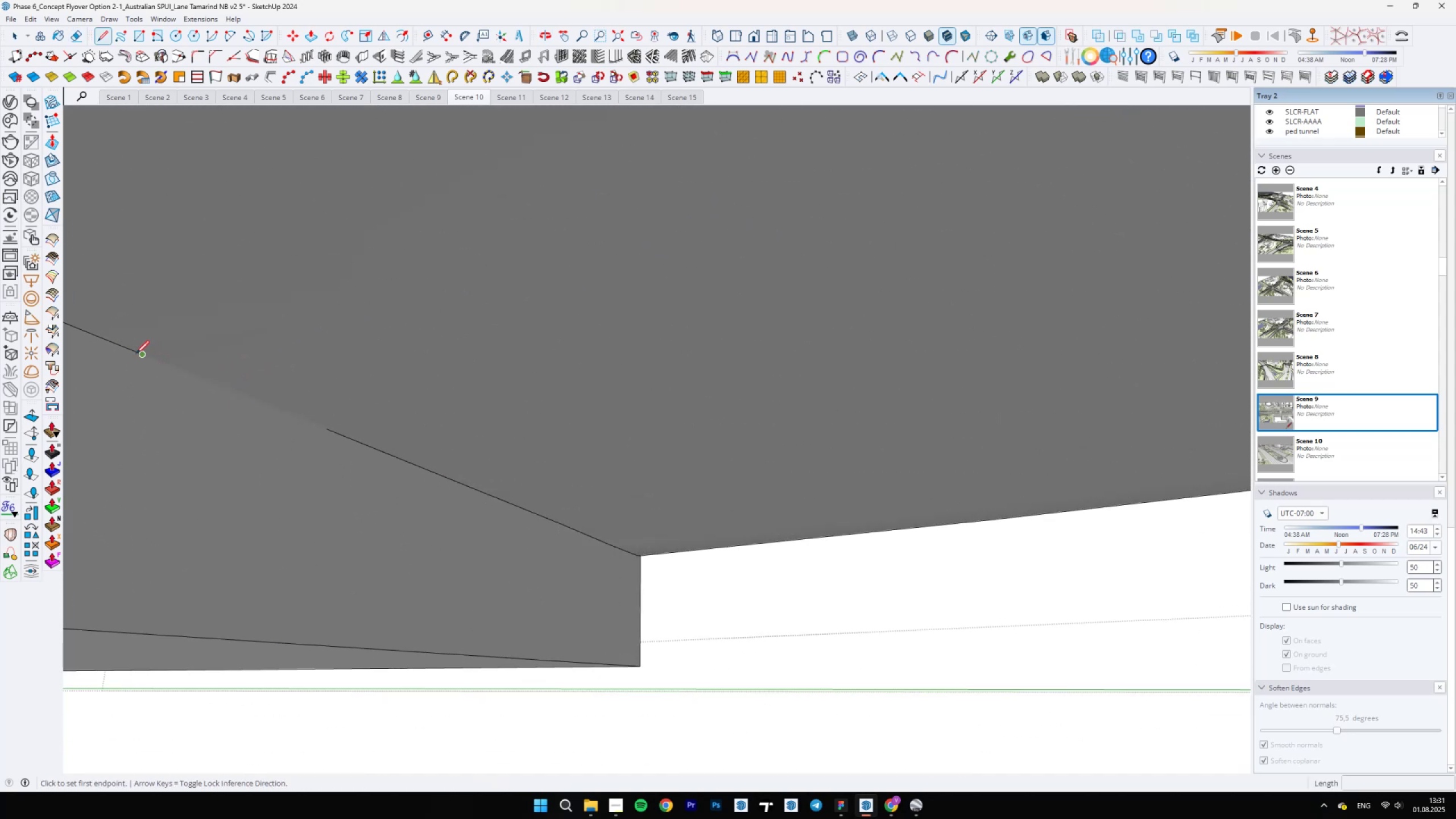 
left_click([136, 354])
 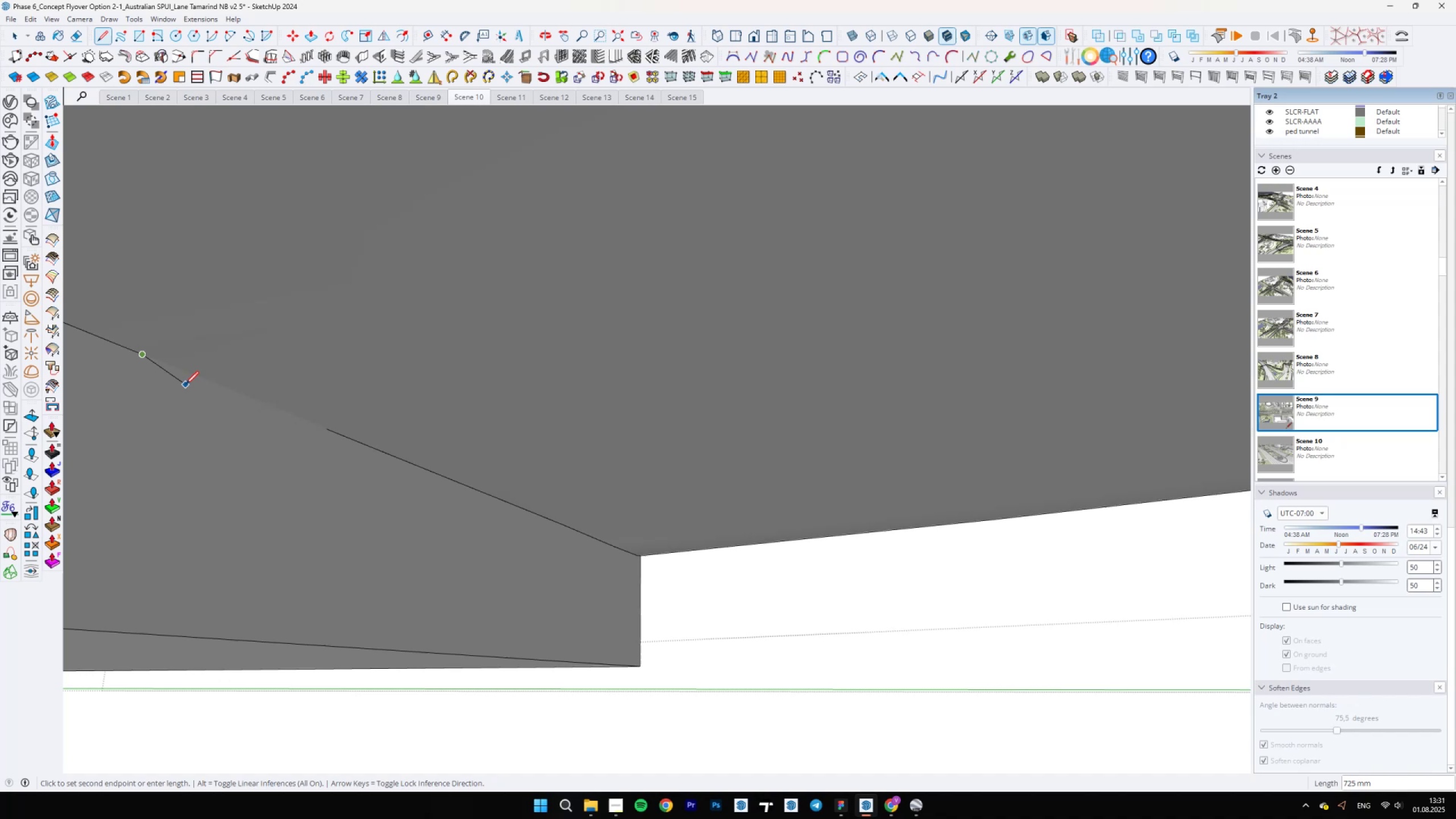 
key(E)
 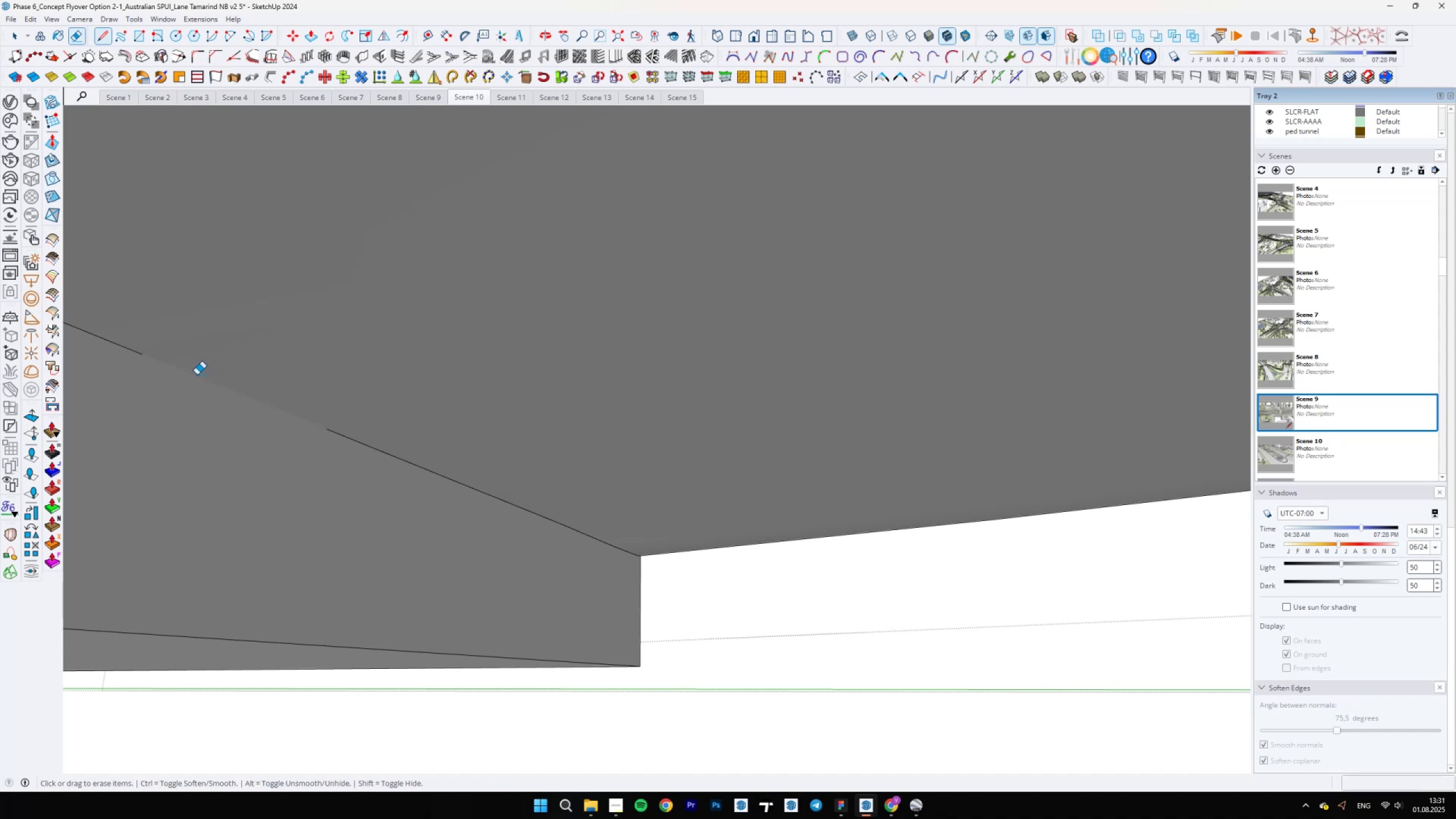 
key(Alt+AltLeft)
 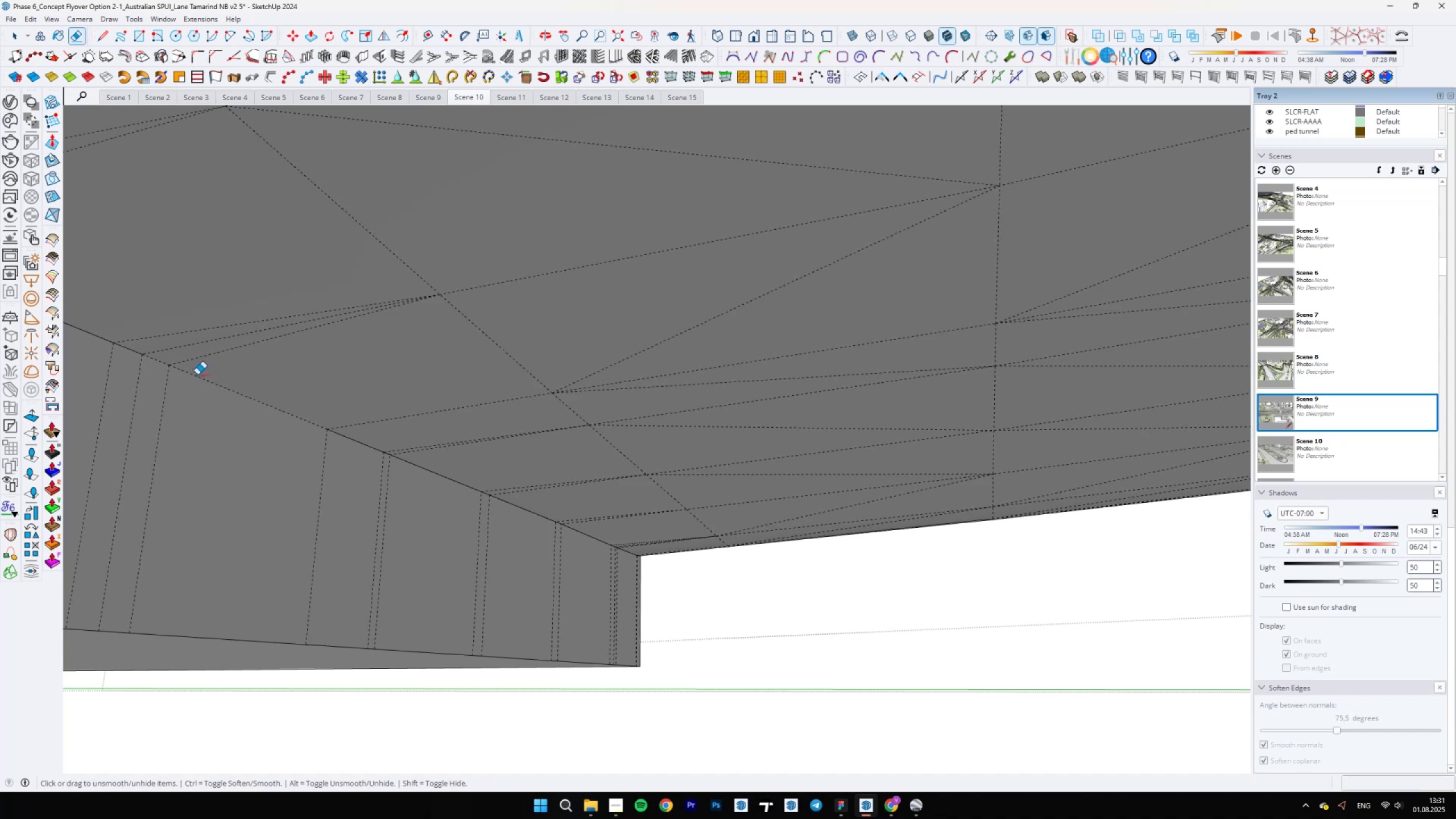 
left_click_drag(start_coordinate=[204, 377], to_coordinate=[199, 380])
 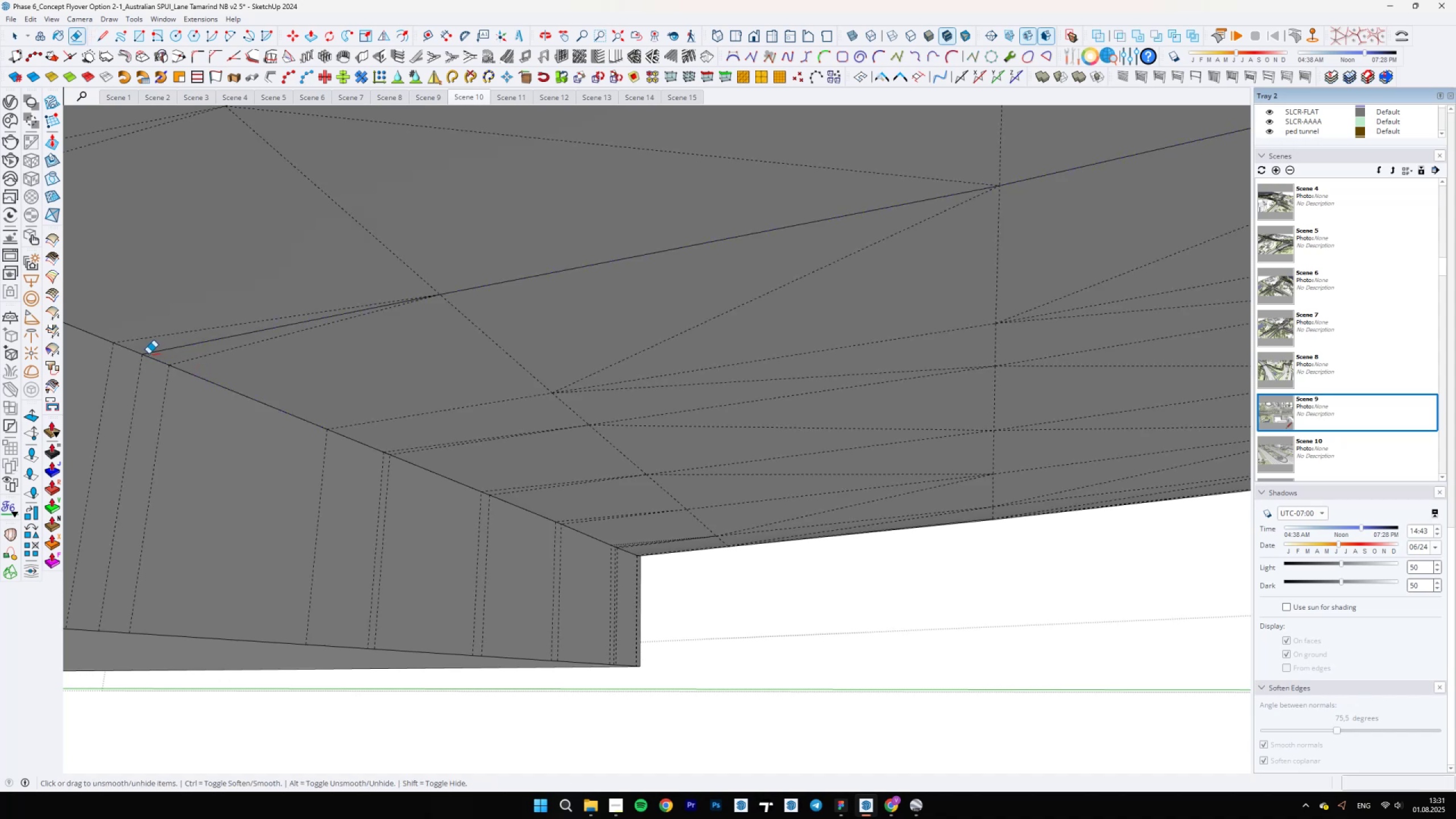 
key(L)
 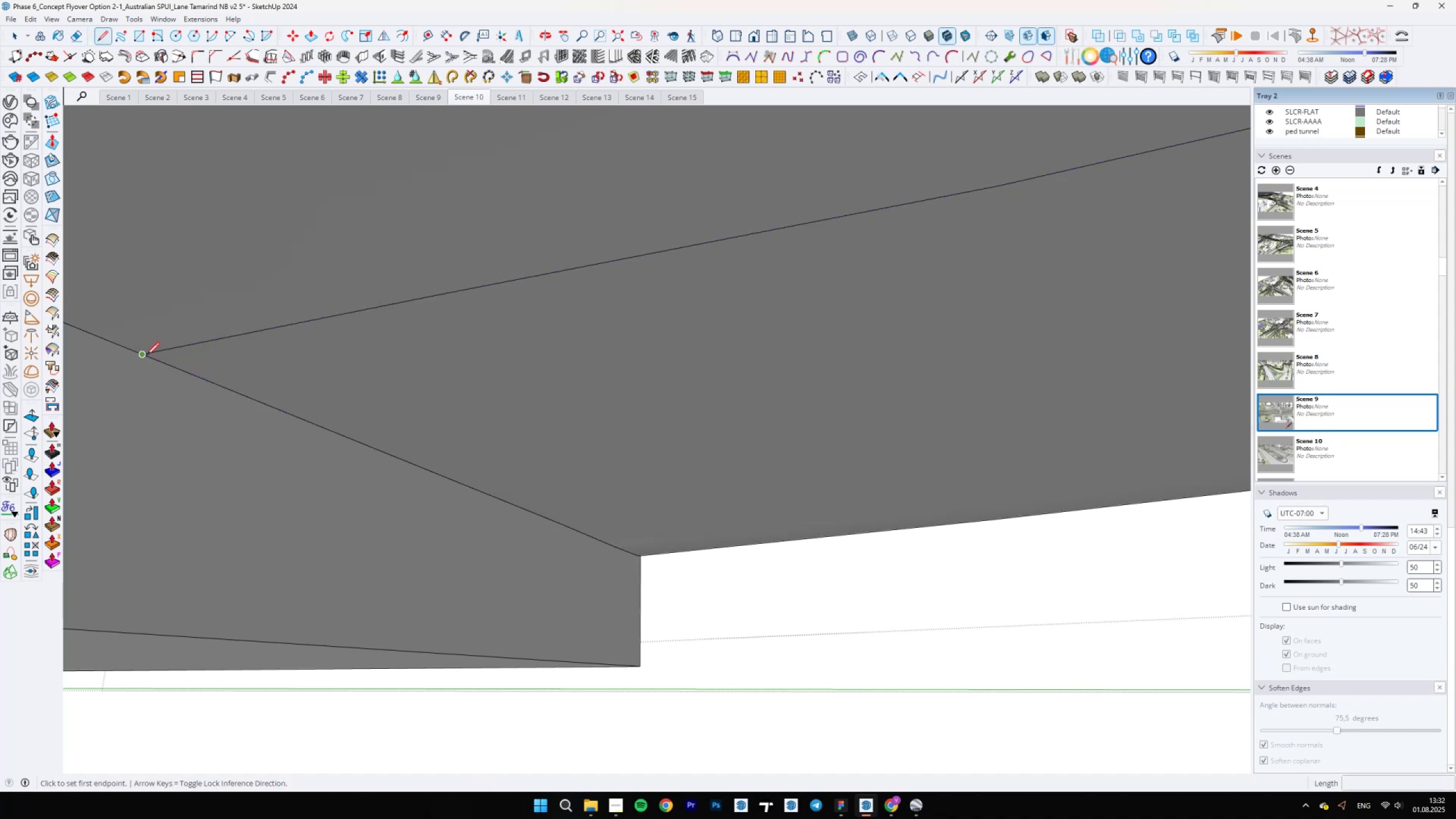 
left_click([146, 355])
 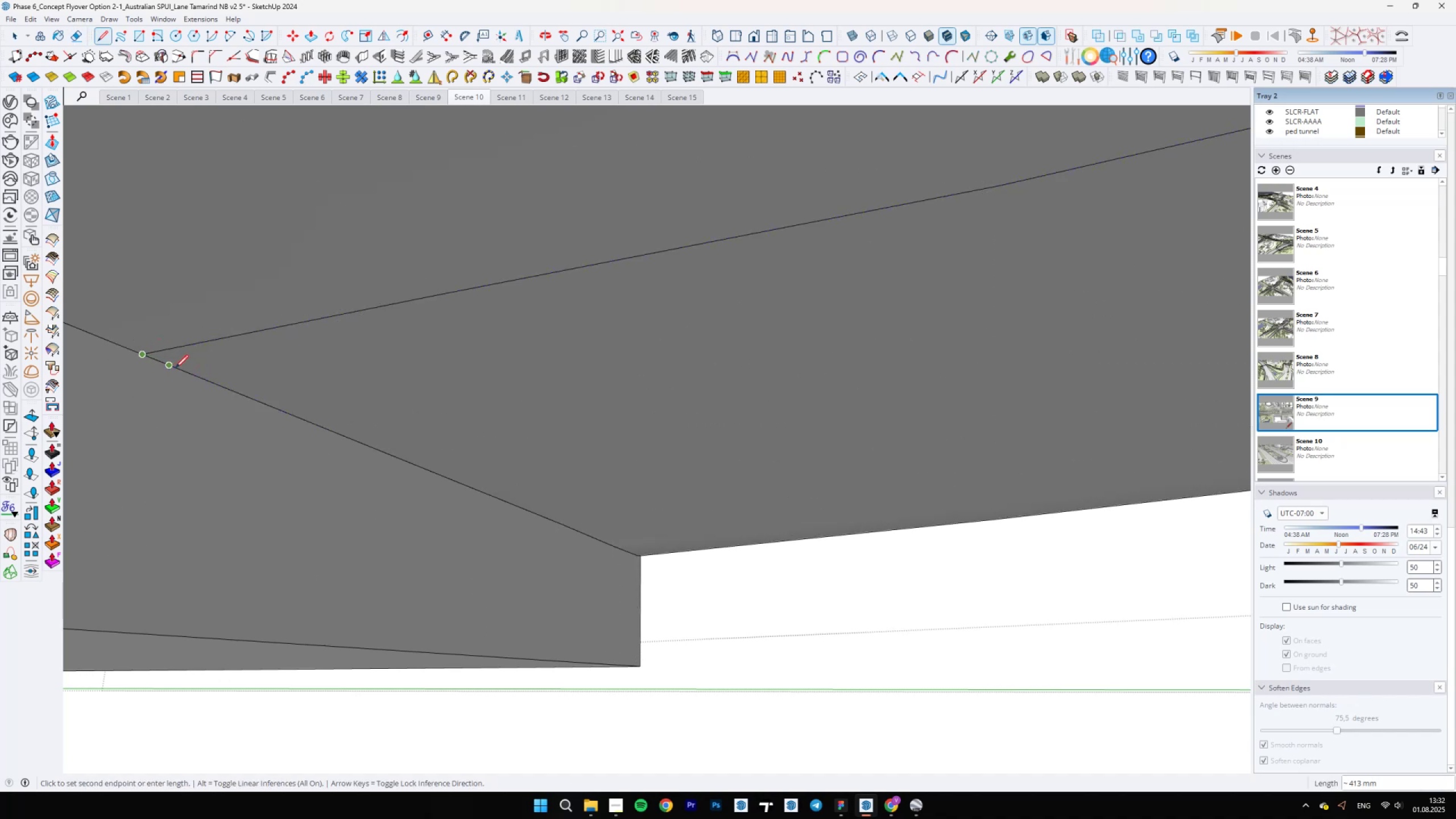 
key(E)
 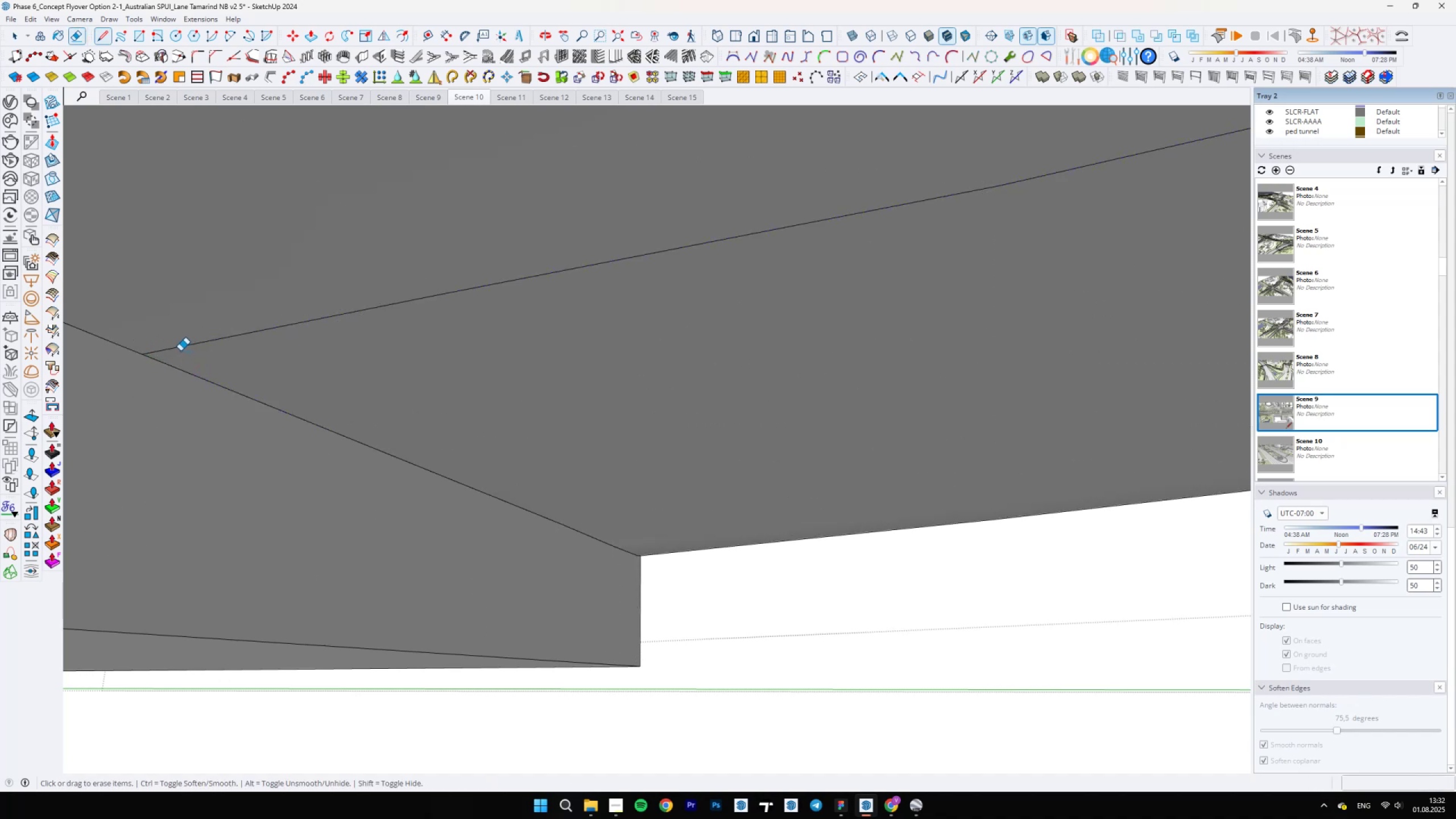 
key(Control+ControlLeft)
 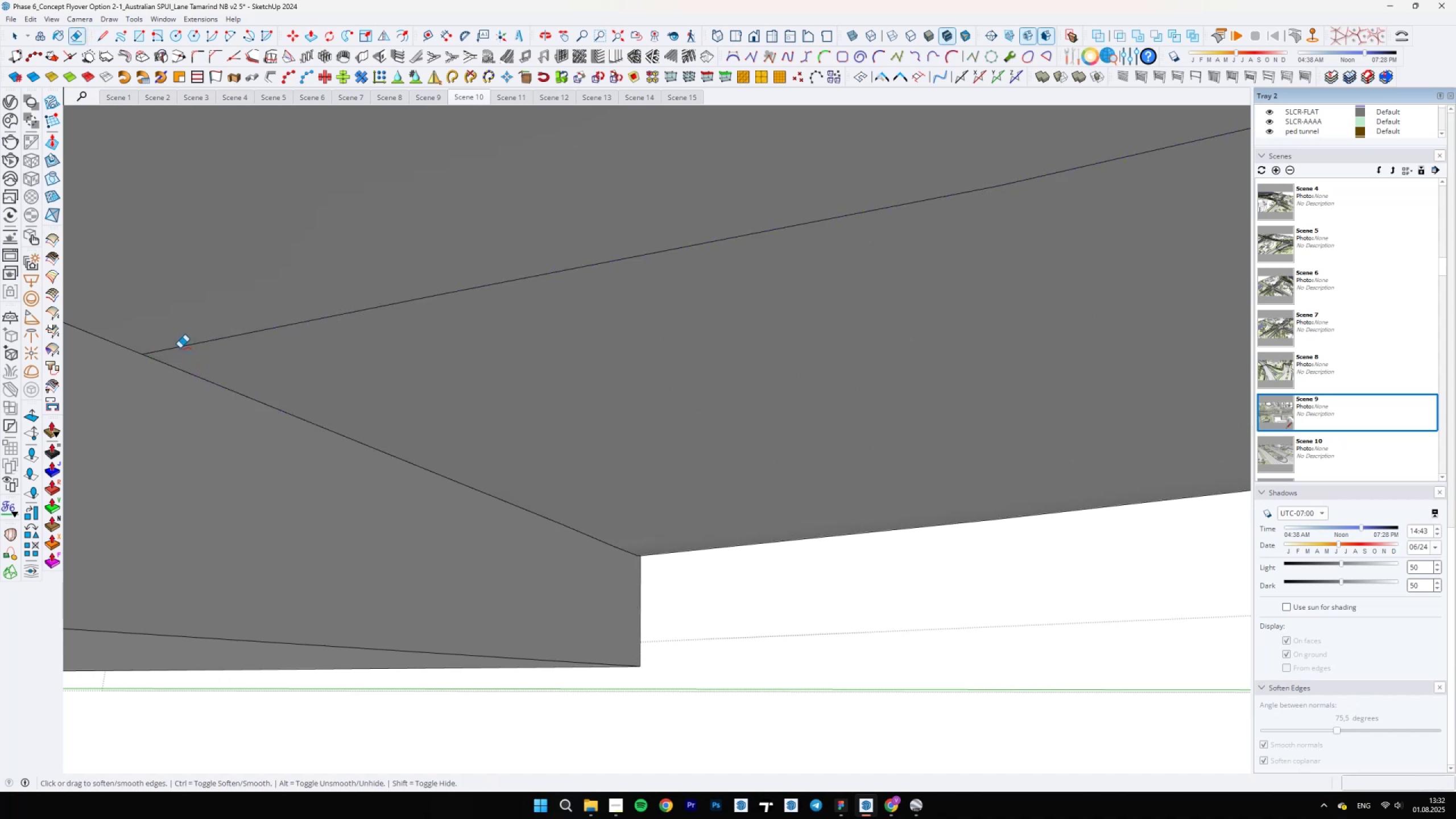 
left_click_drag(start_coordinate=[180, 348], to_coordinate=[179, 344])
 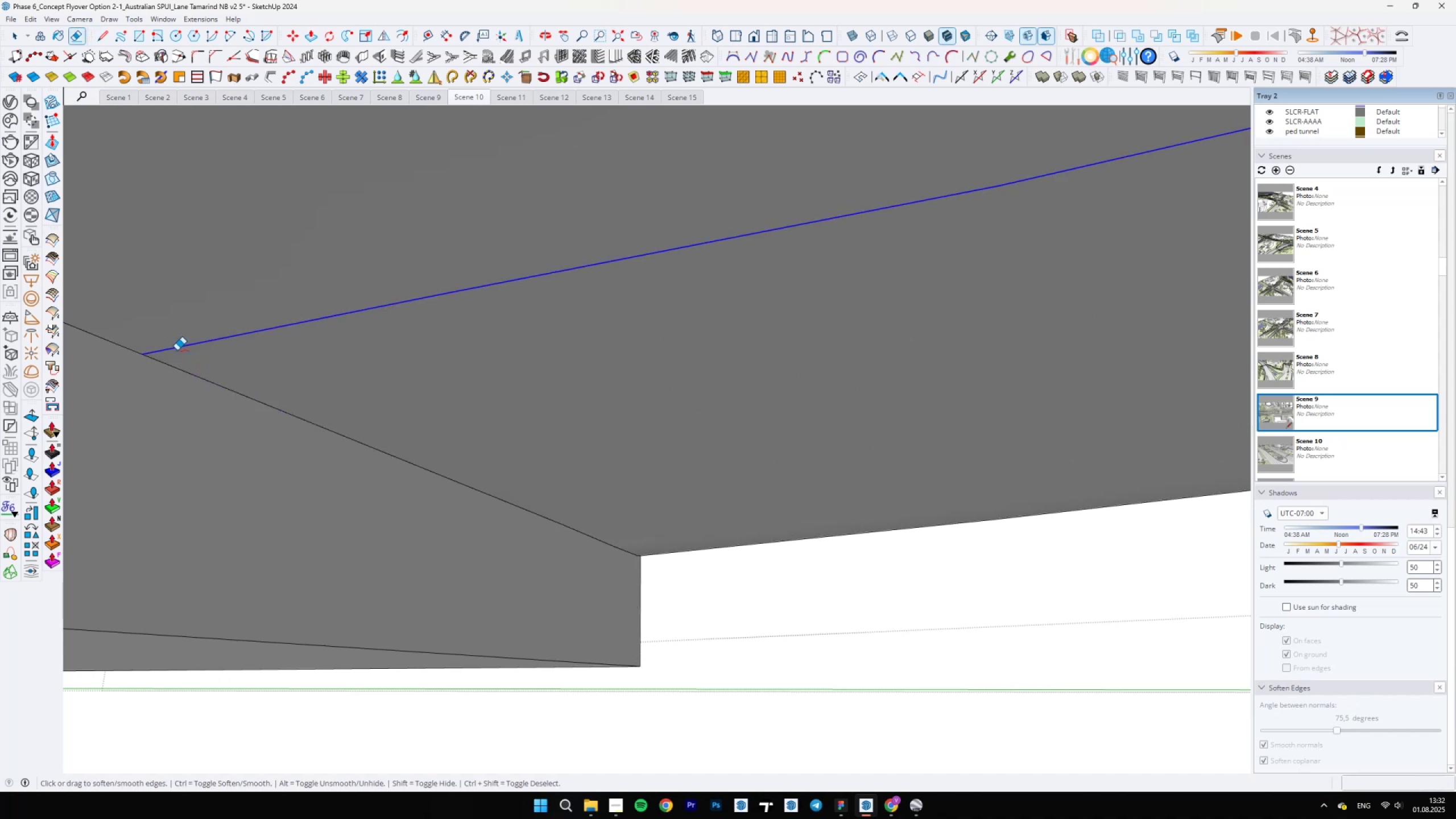 
key(Space)
 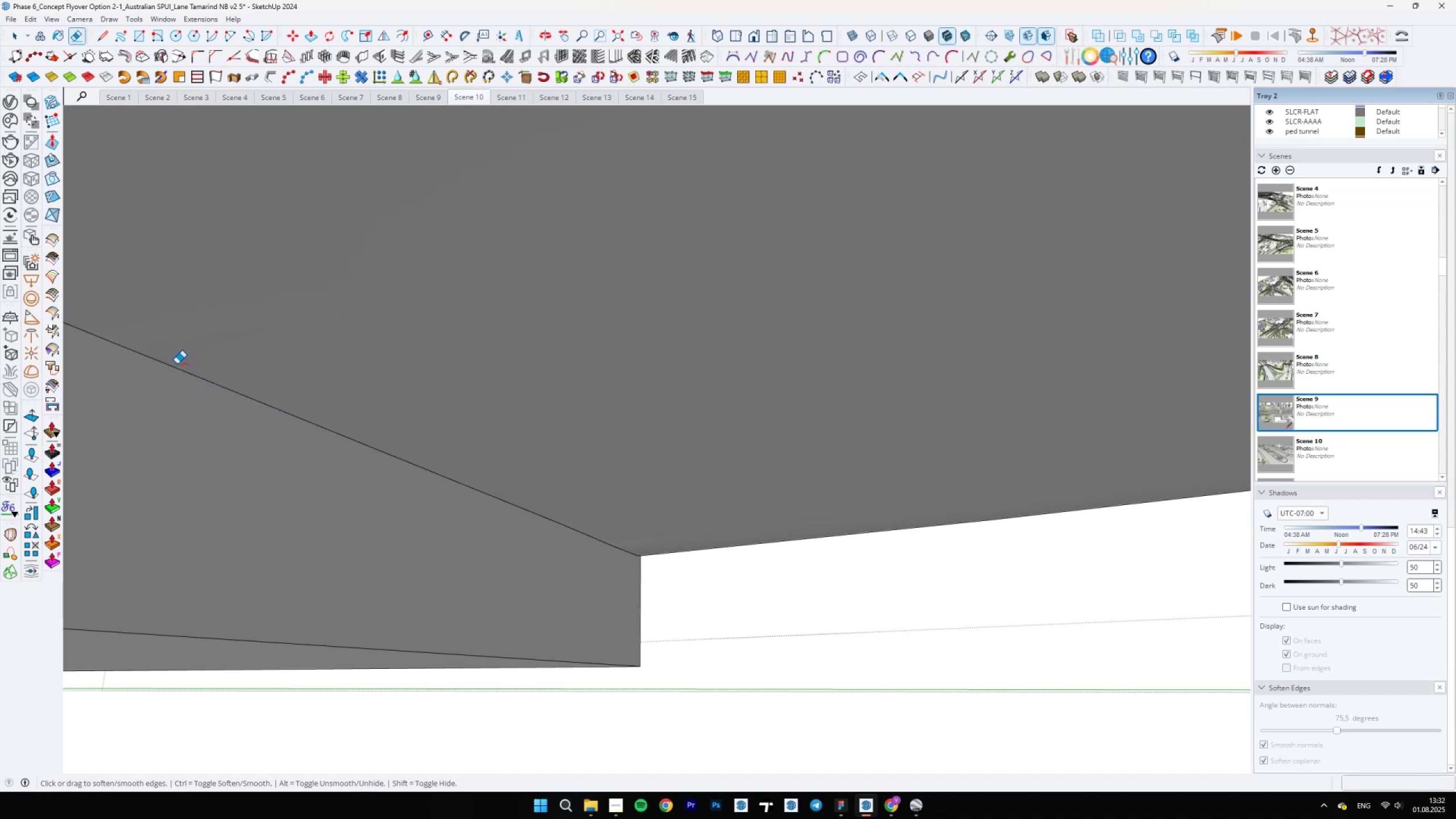 
scroll: coordinate [416, 404], scroll_direction: down, amount: 37.0
 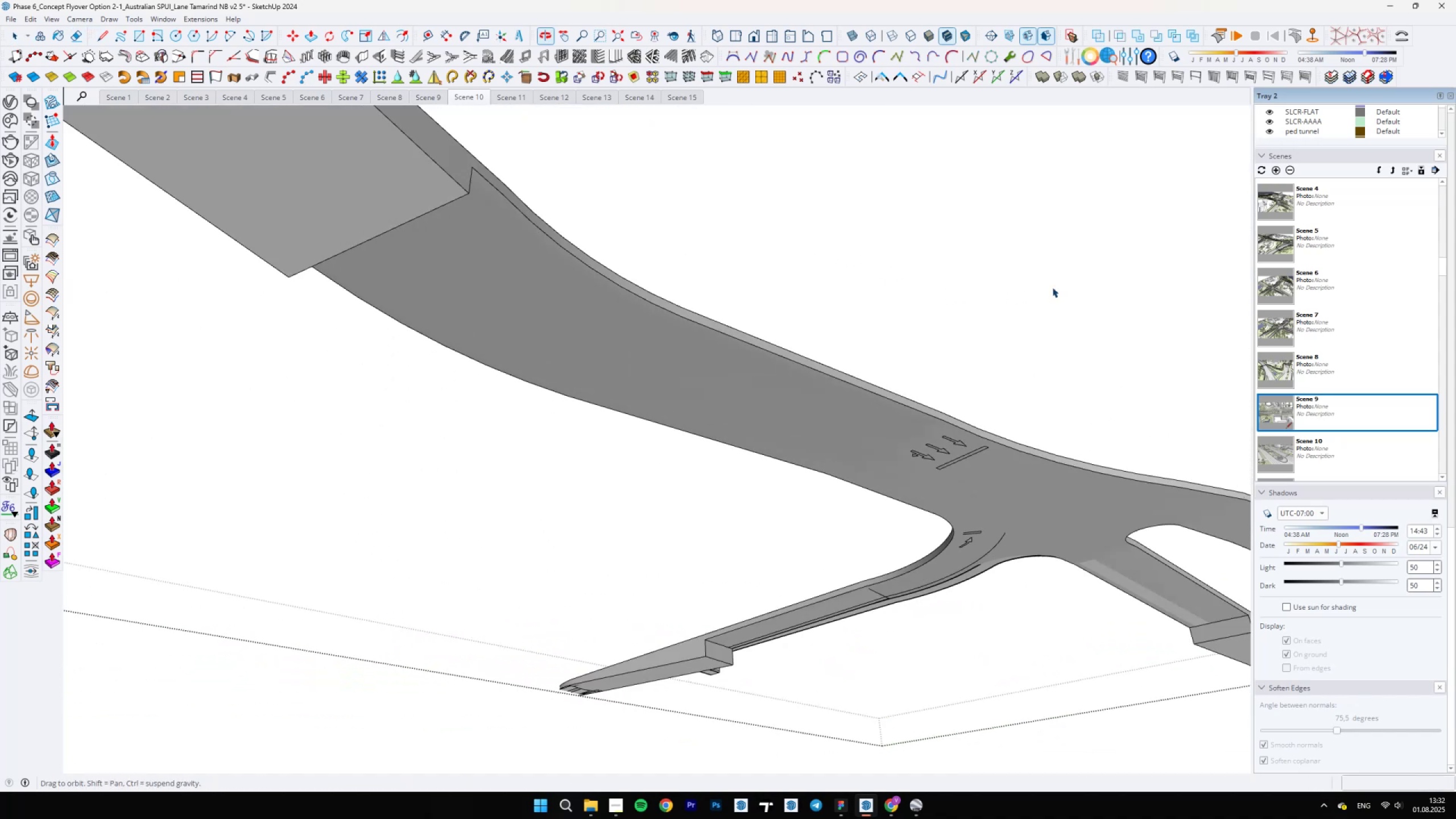 
scroll: coordinate [958, 462], scroll_direction: up, amount: 11.0
 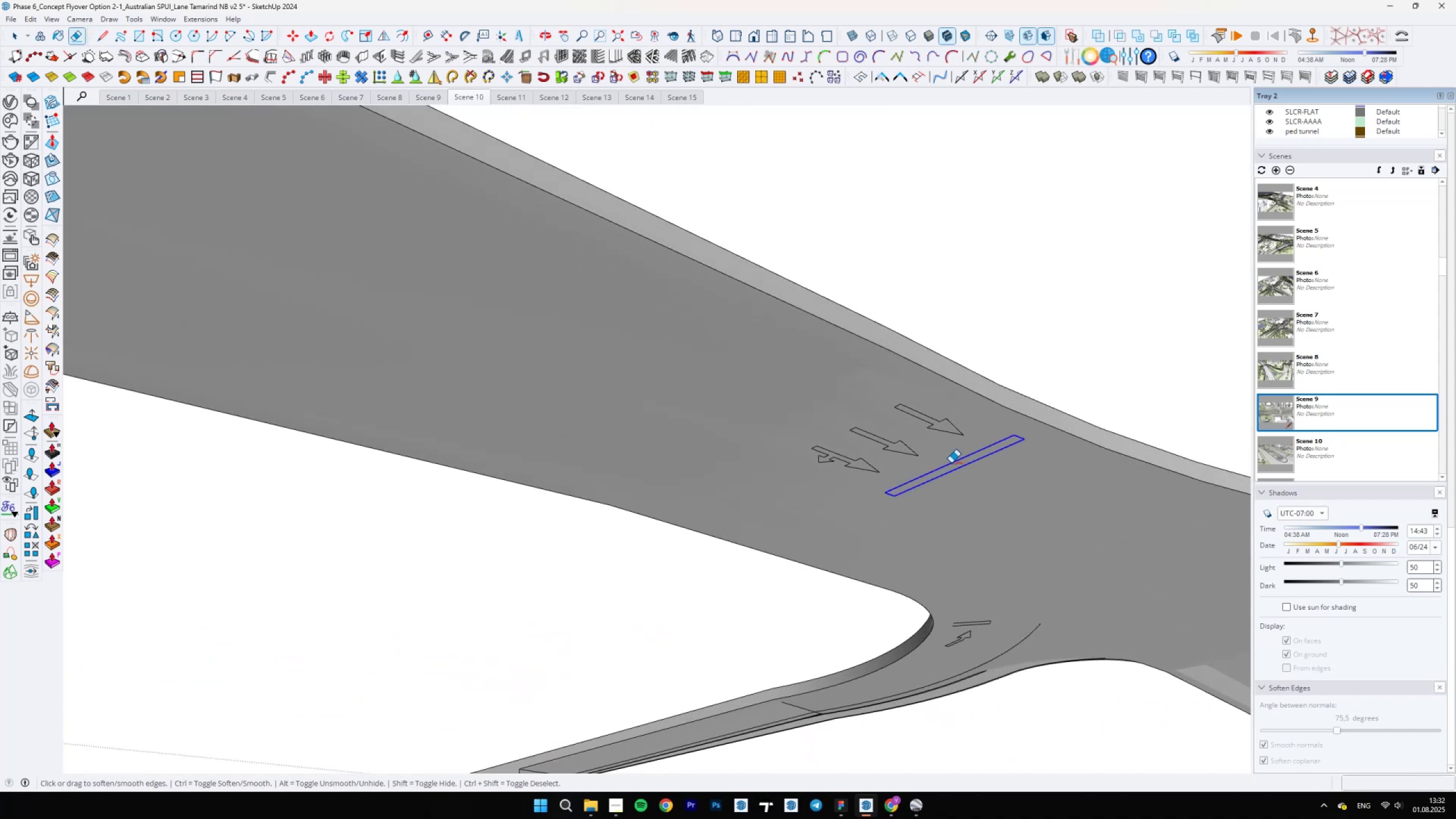 
key(E)
 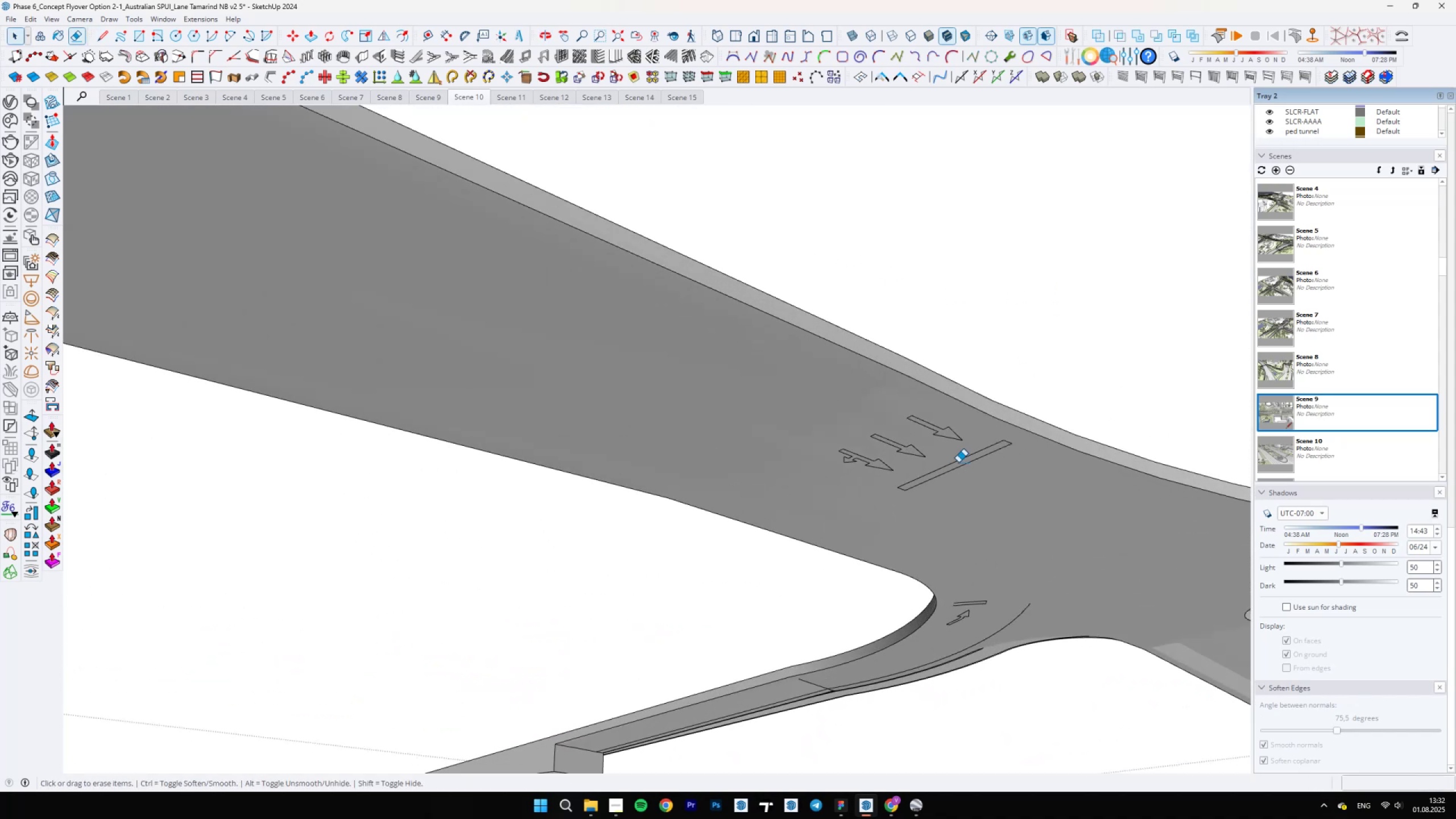 
key(Control+ControlLeft)
 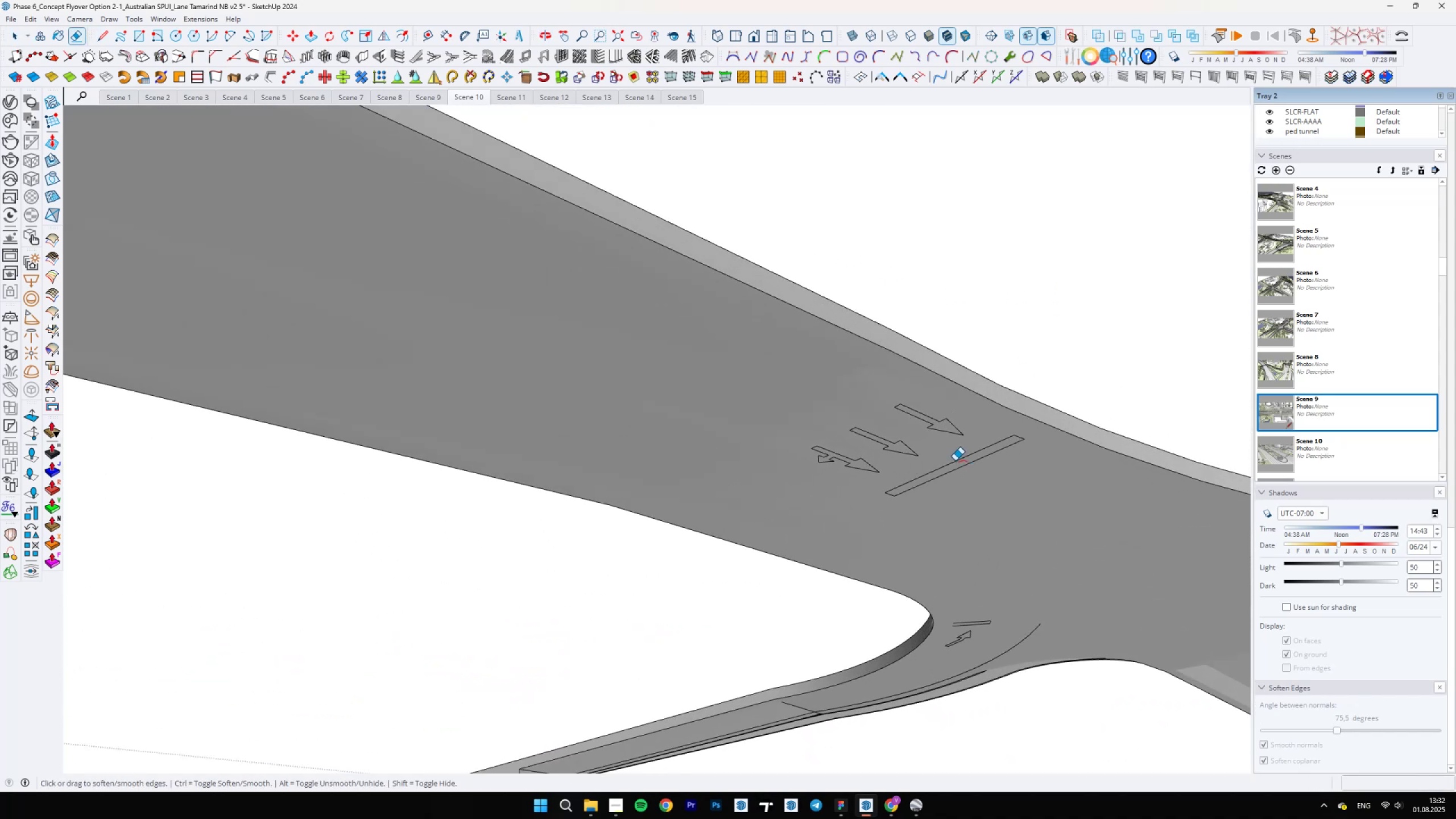 
left_click_drag(start_coordinate=[954, 461], to_coordinate=[950, 464])
 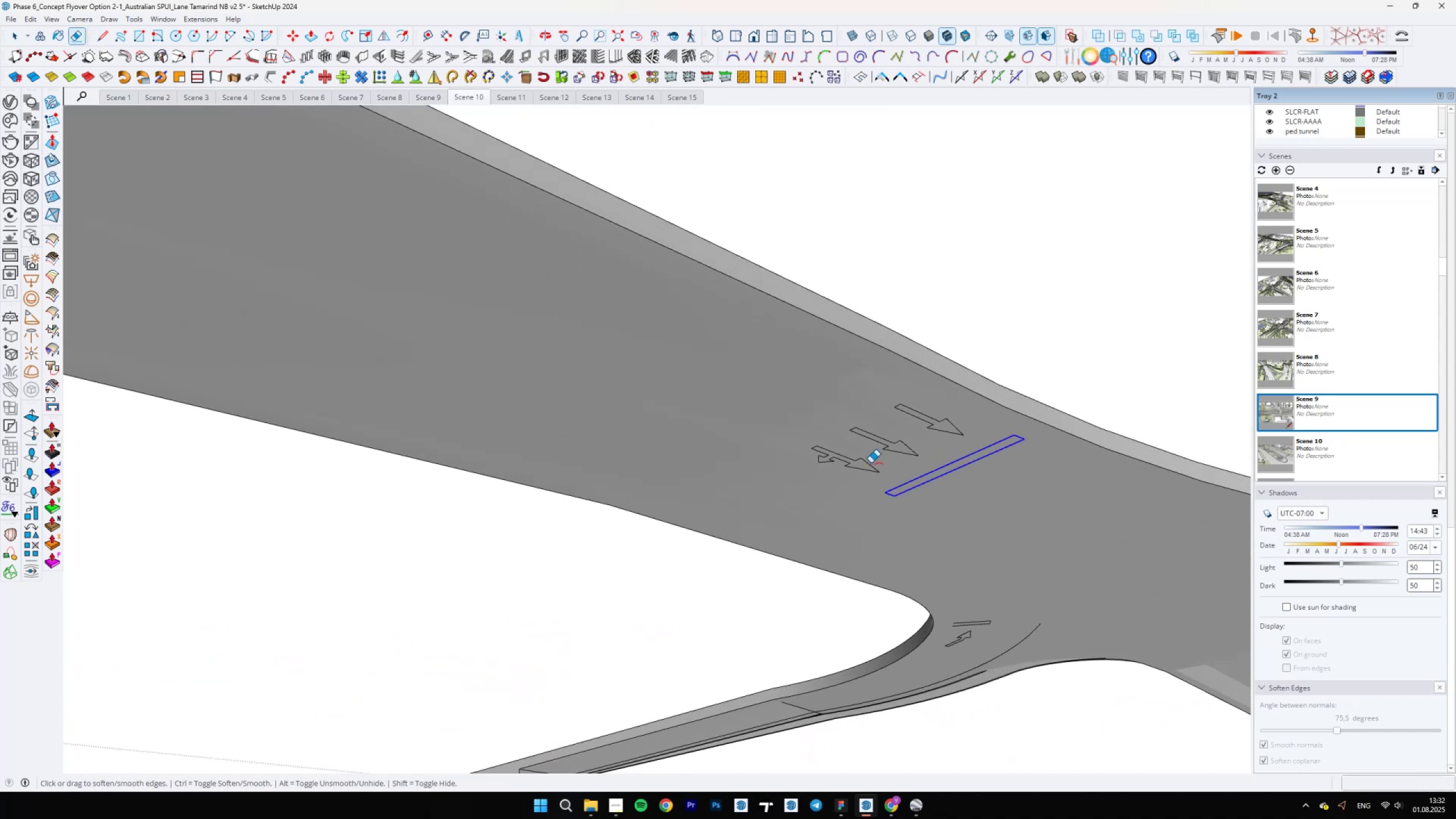 
left_click_drag(start_coordinate=[868, 464], to_coordinate=[943, 424])
 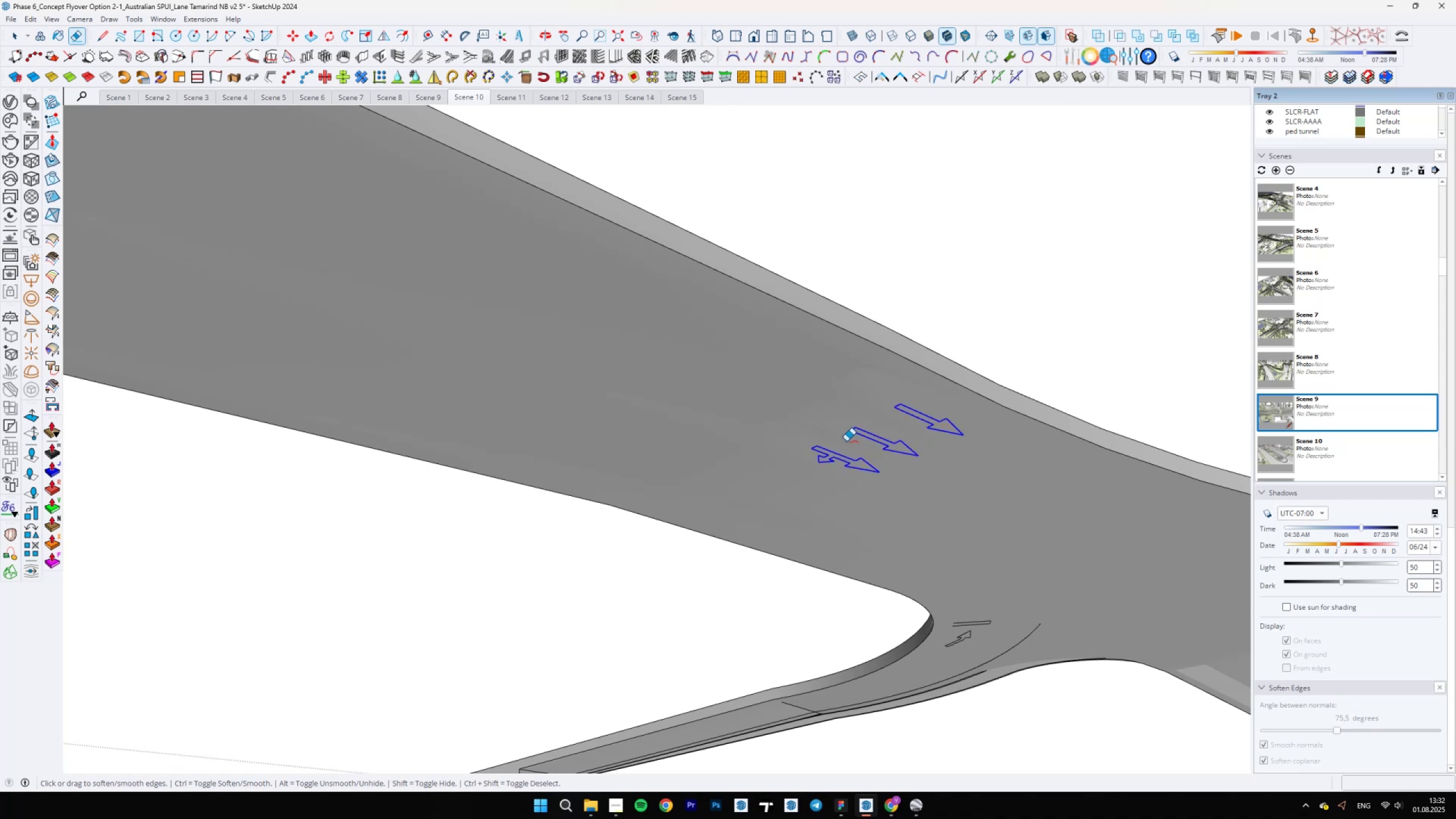 
scroll: coordinate [809, 457], scroll_direction: down, amount: 17.0
 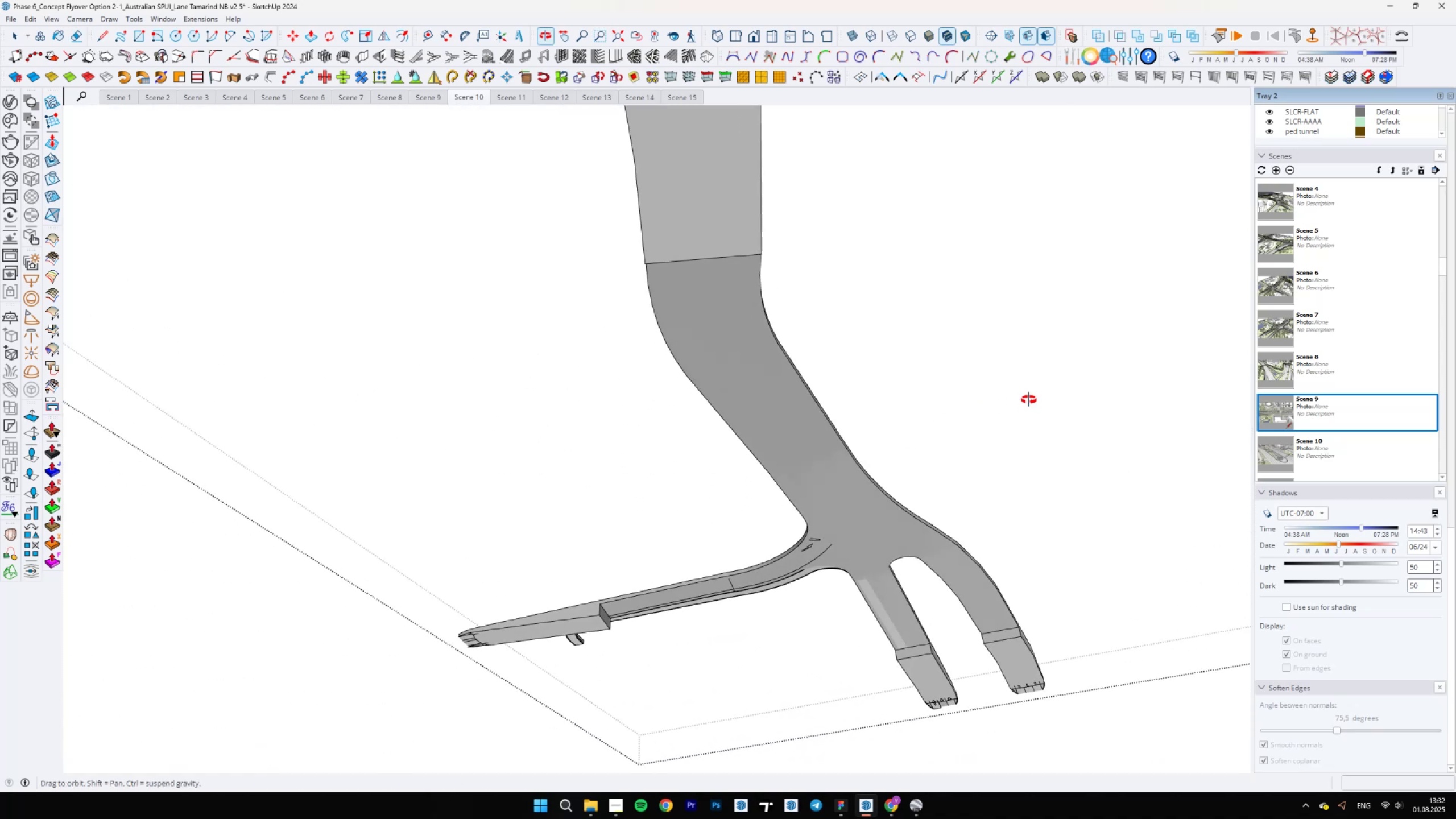 
scroll: coordinate [875, 571], scroll_direction: up, amount: 15.0
 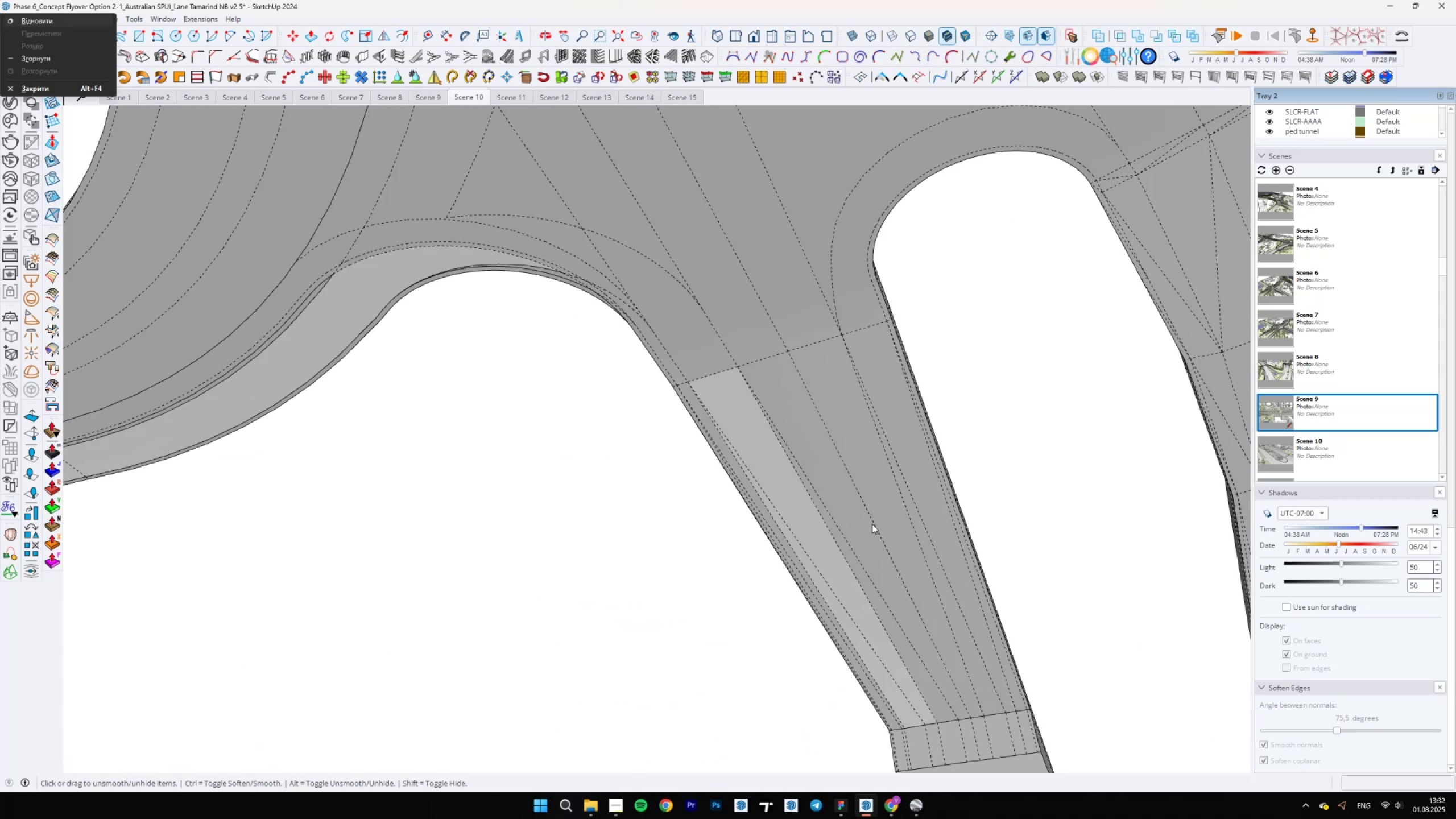 
key(N)
 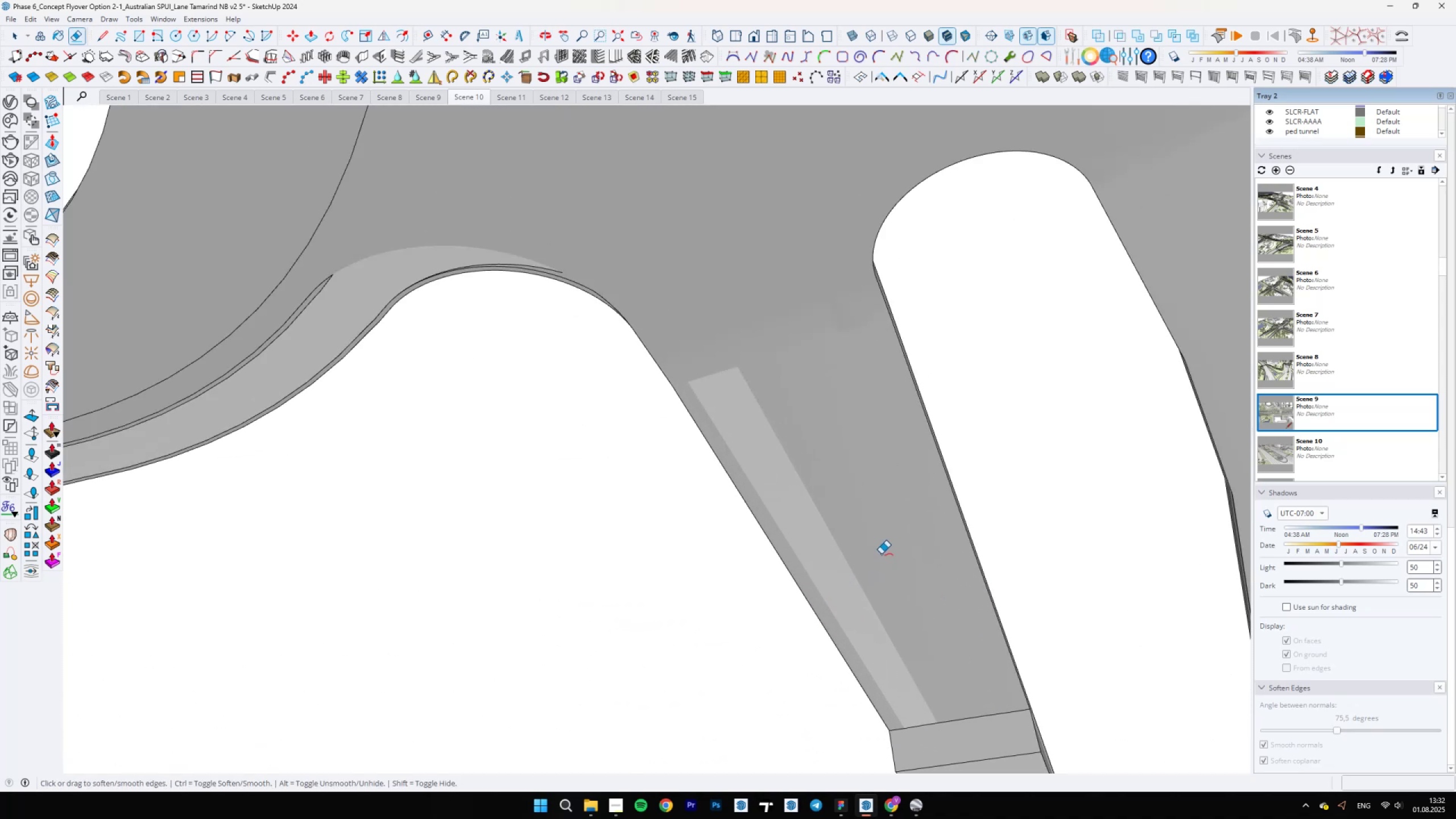 
key(Alt+AltLeft)
 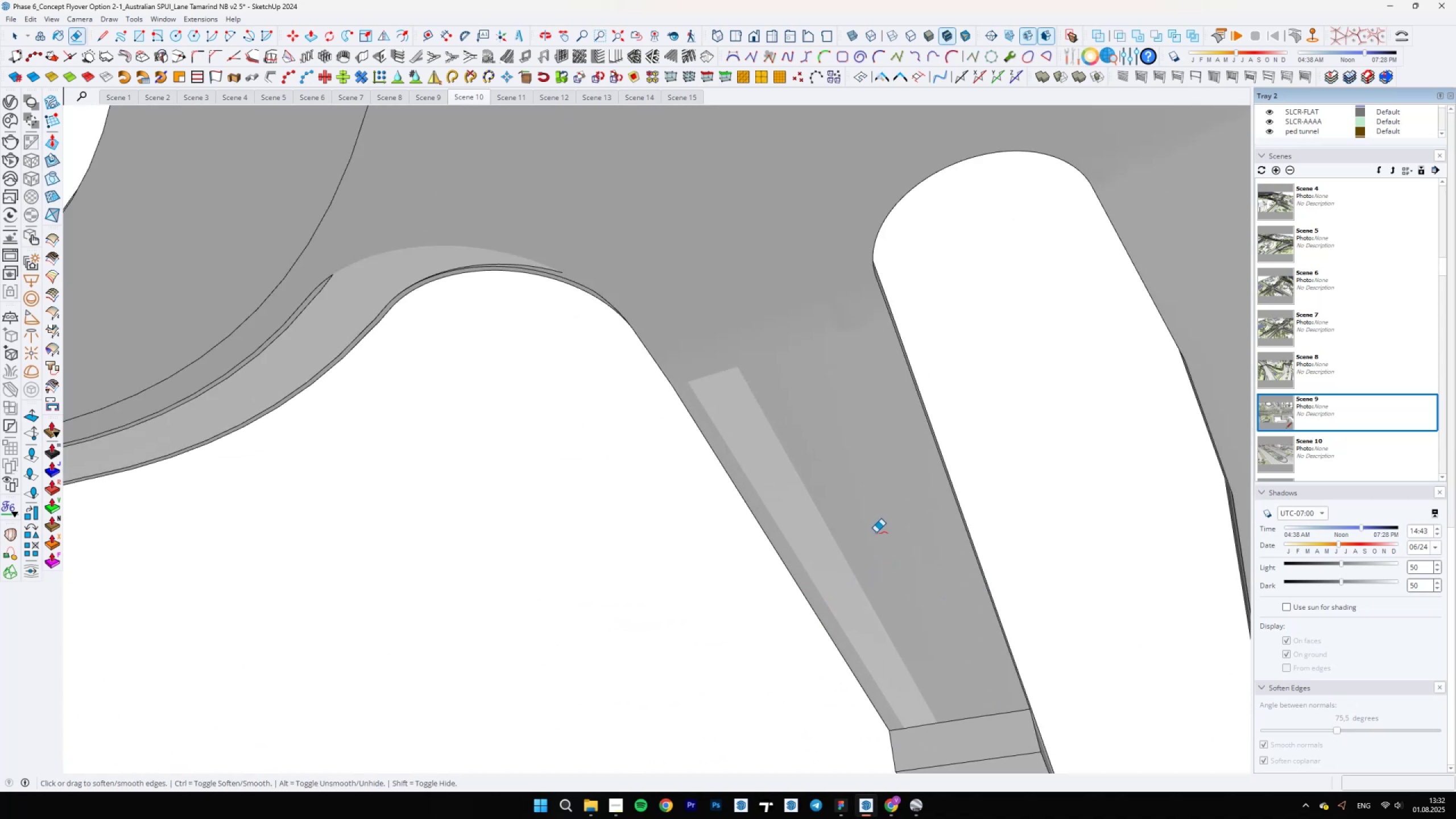 
key(Alt+Space)
 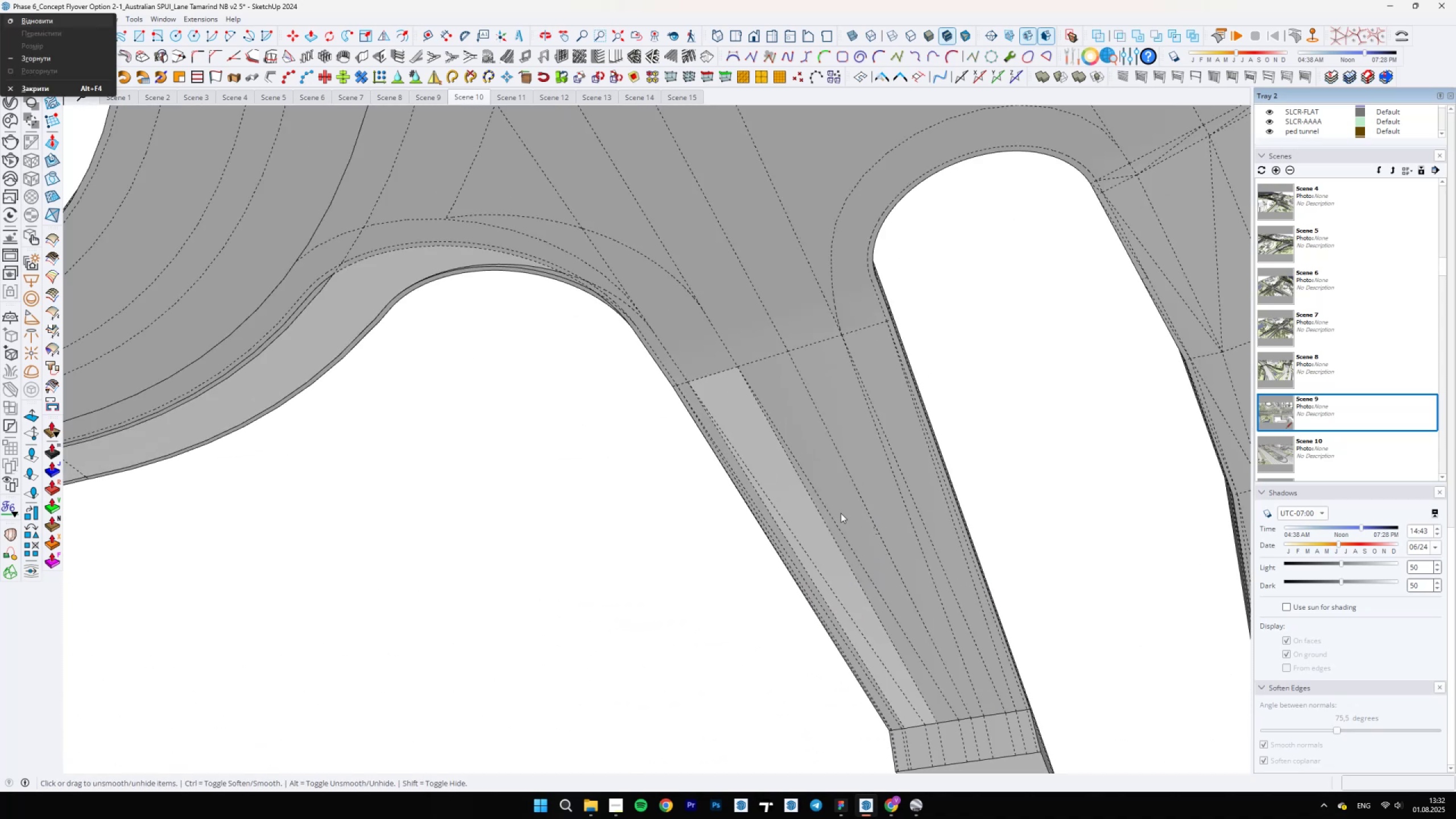 
scroll: coordinate [828, 498], scroll_direction: up, amount: 4.0
 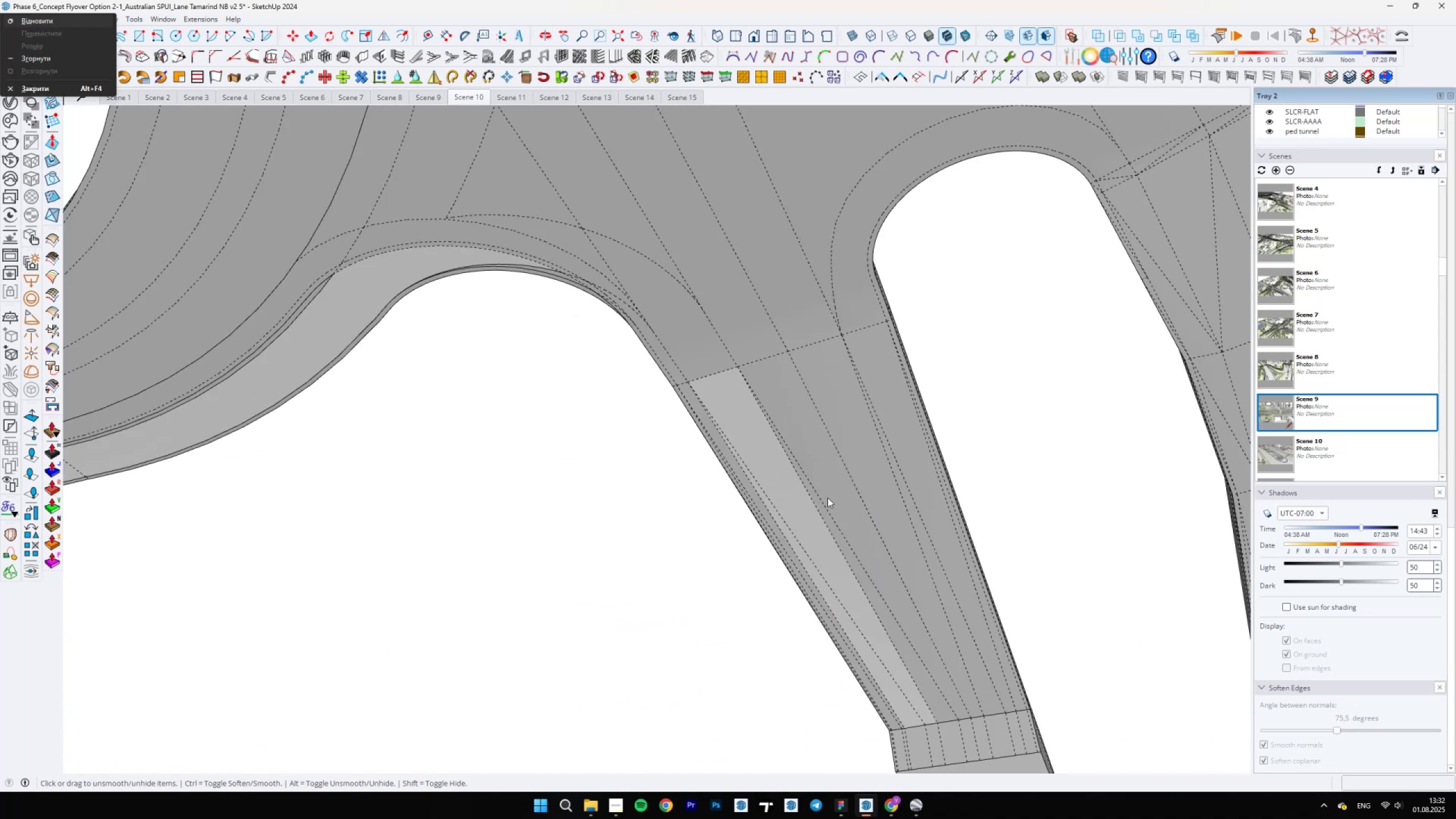 
hold_key(key=ShiftLeft, duration=0.65)
 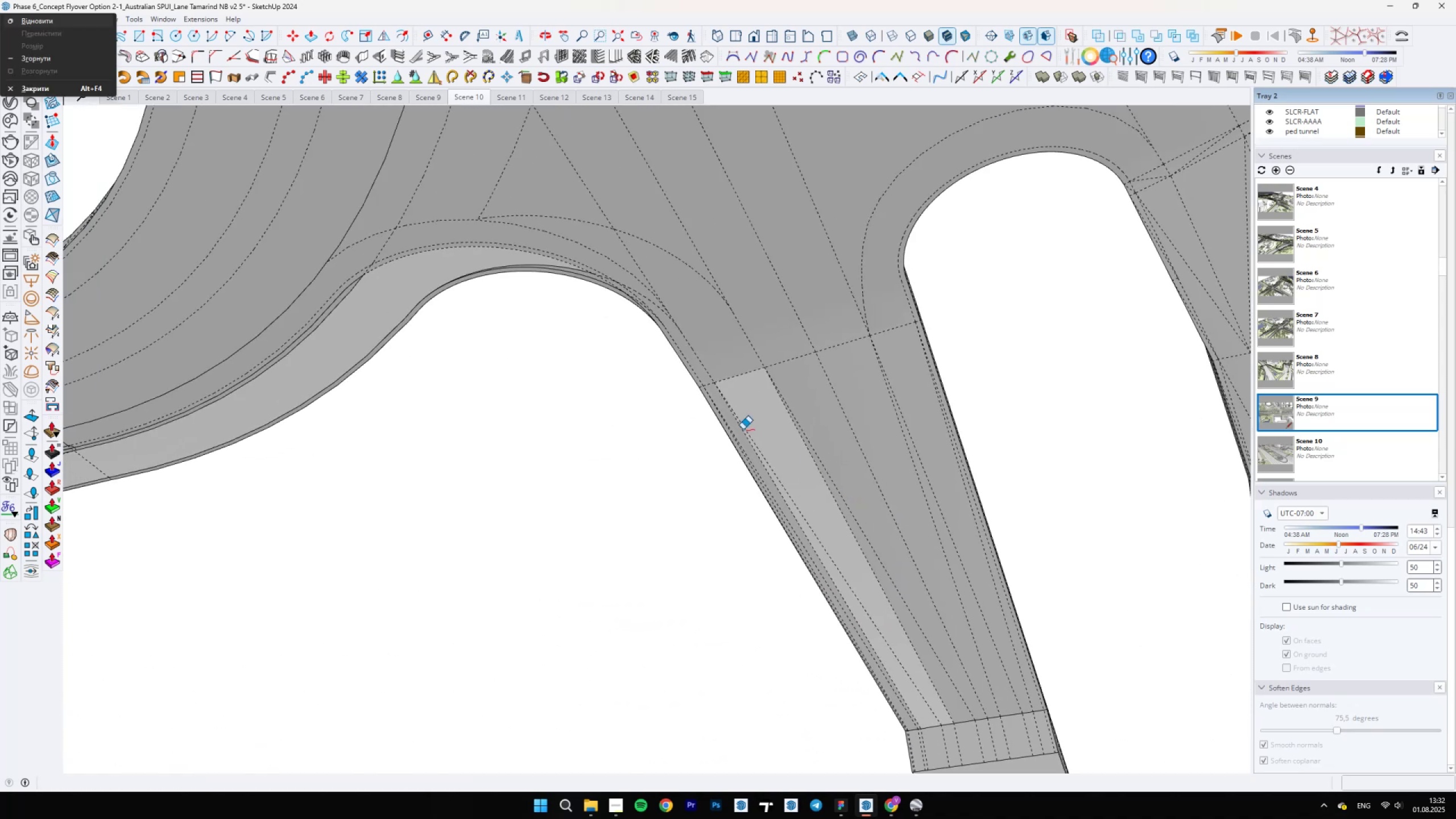 
hold_key(key=ShiftLeft, duration=0.38)
 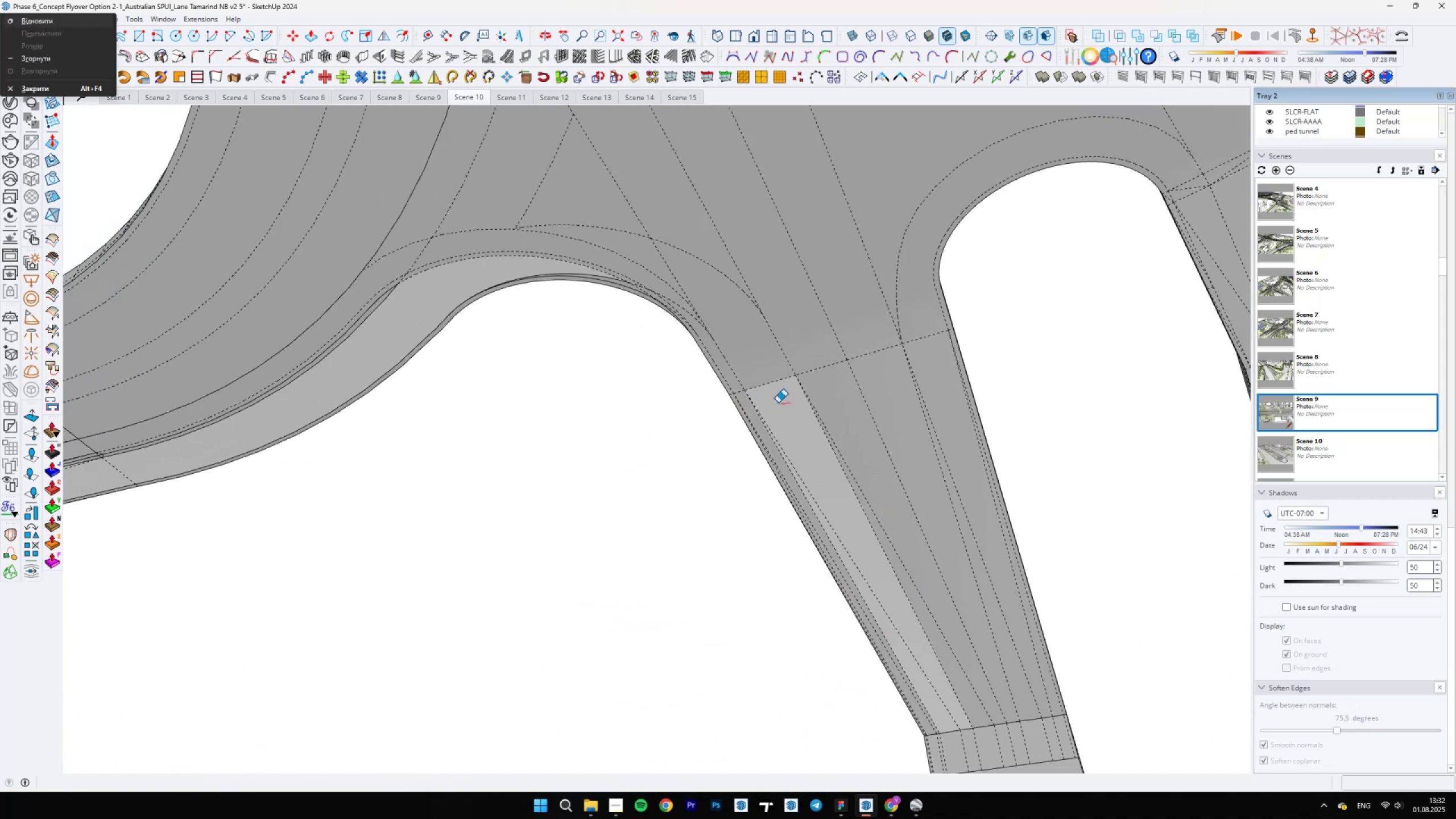 
key(B)
 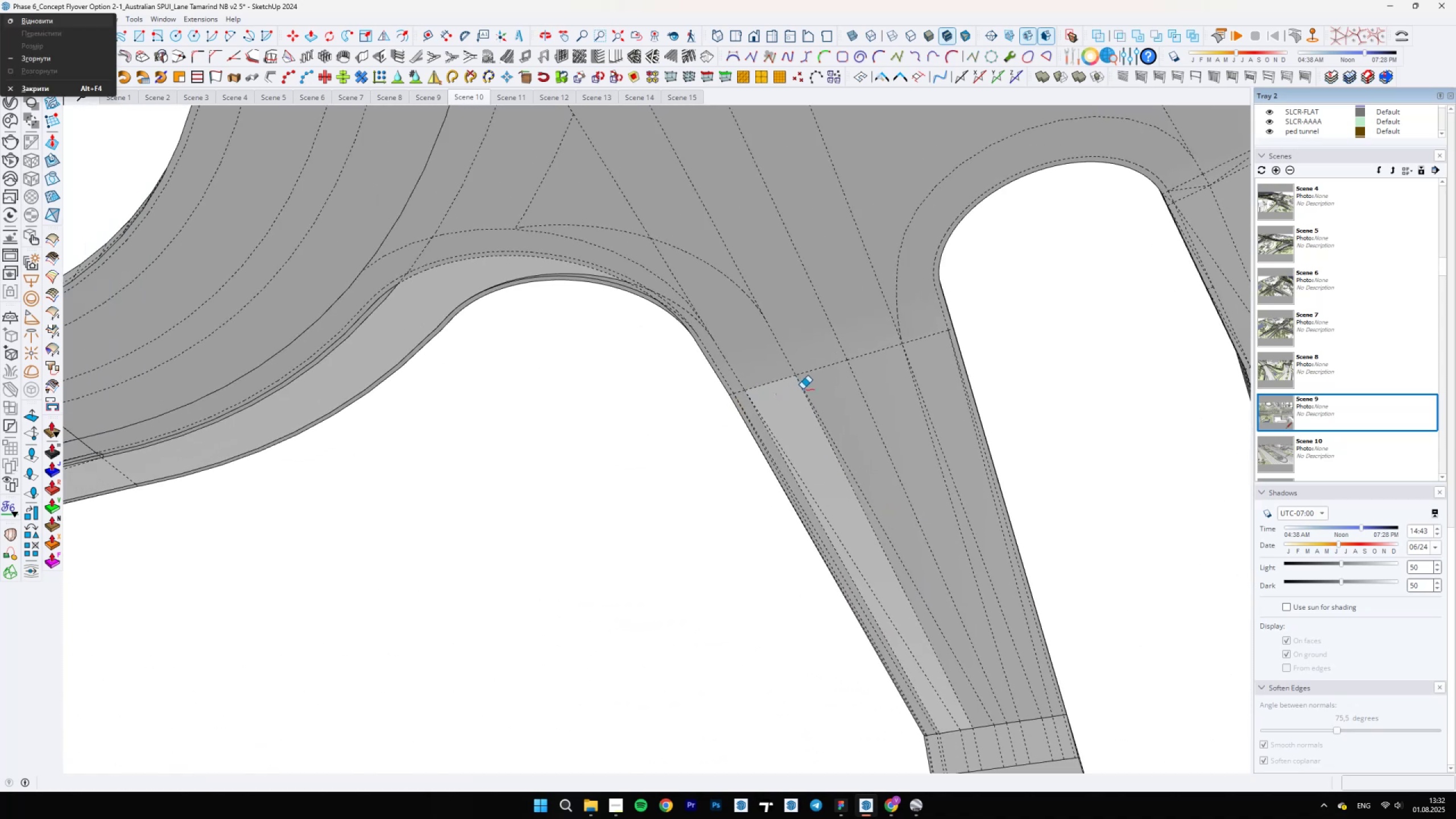 
scroll: coordinate [825, 386], scroll_direction: up, amount: 5.0
 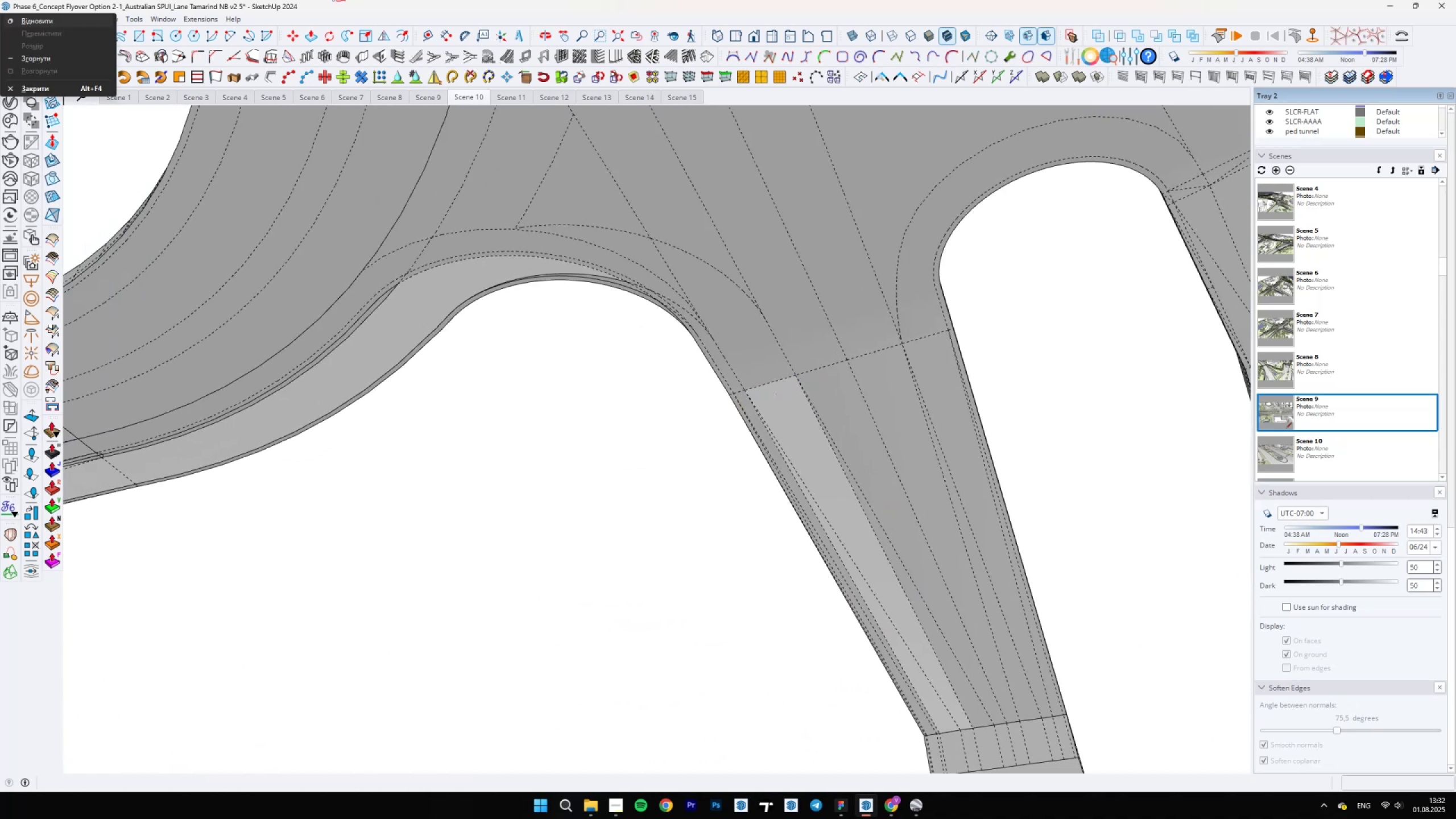 
left_click([318, 7])
 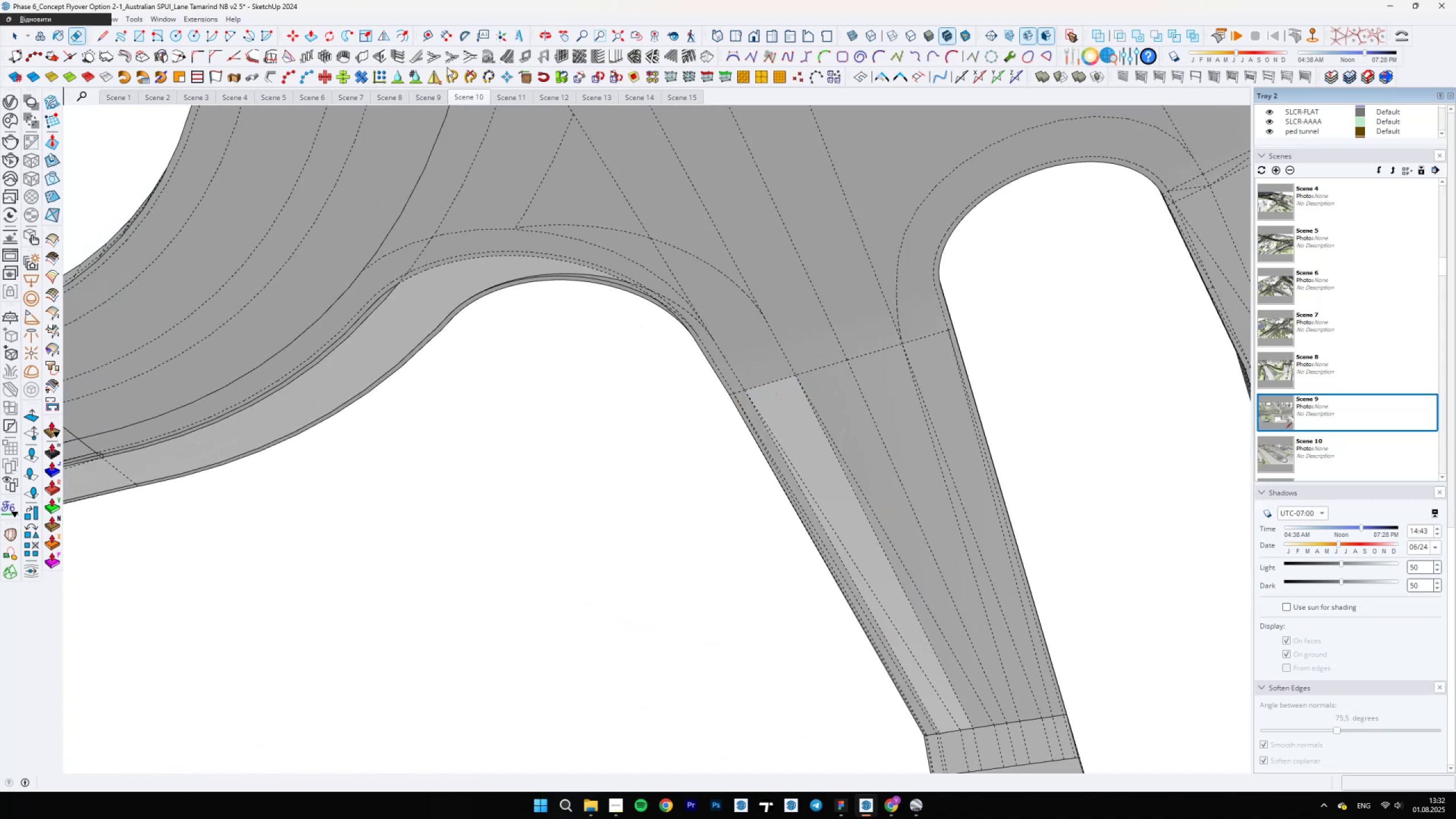 
hold_key(key=ShiftLeft, duration=0.58)
 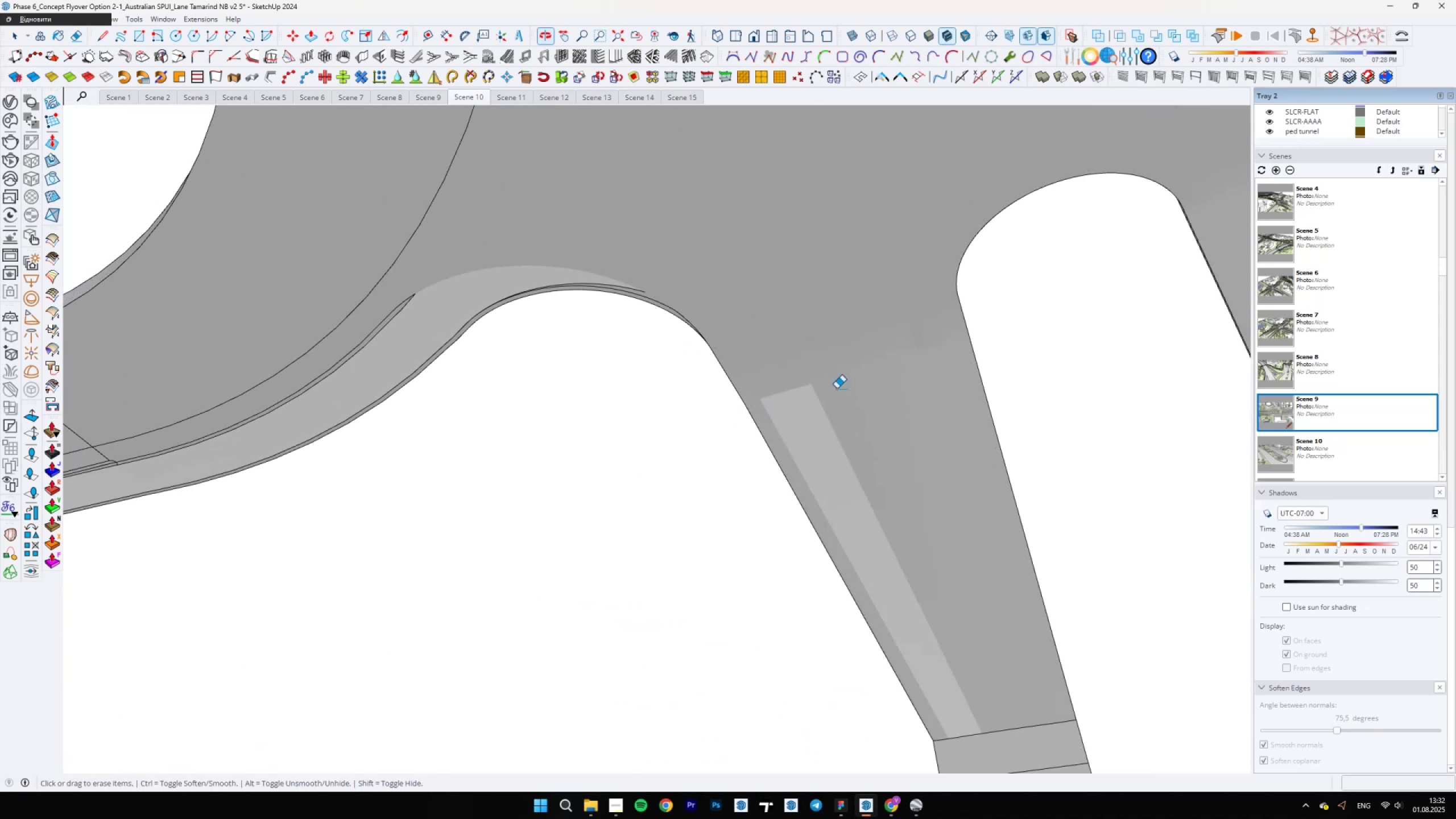 
scroll: coordinate [863, 414], scroll_direction: up, amount: 3.0
 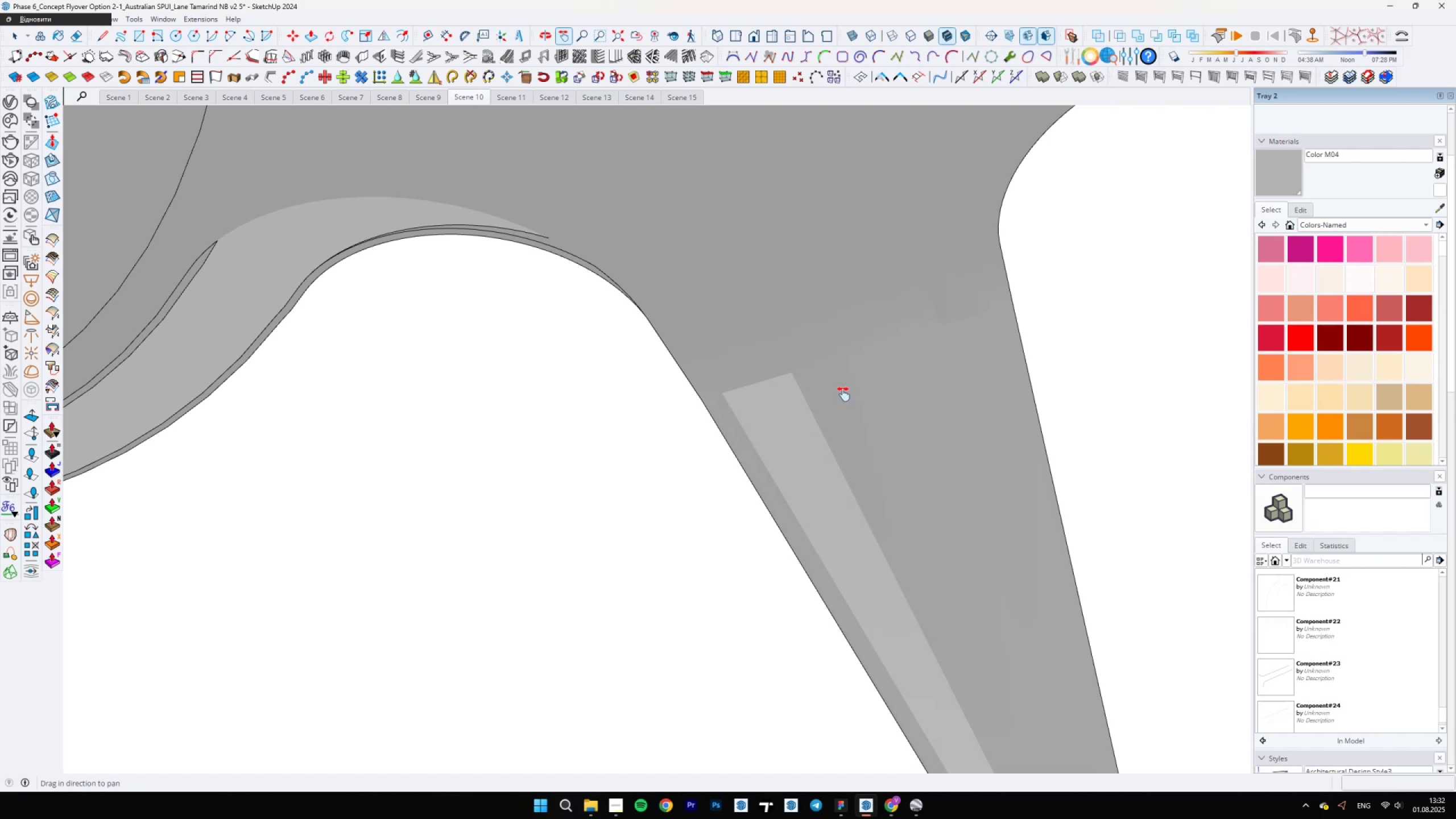 
type(bhb)
 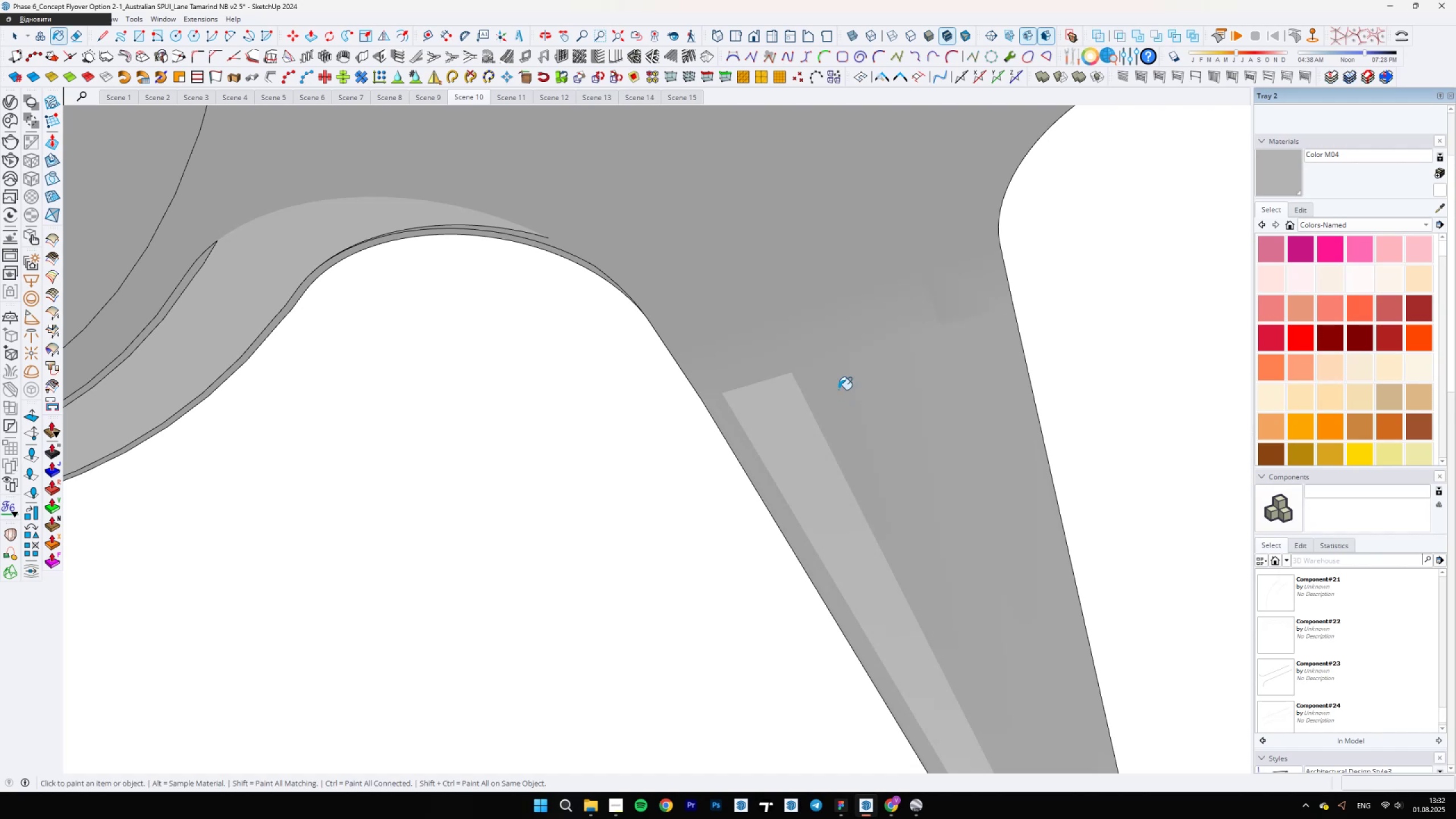 
key(Meta+MetaLeft)
 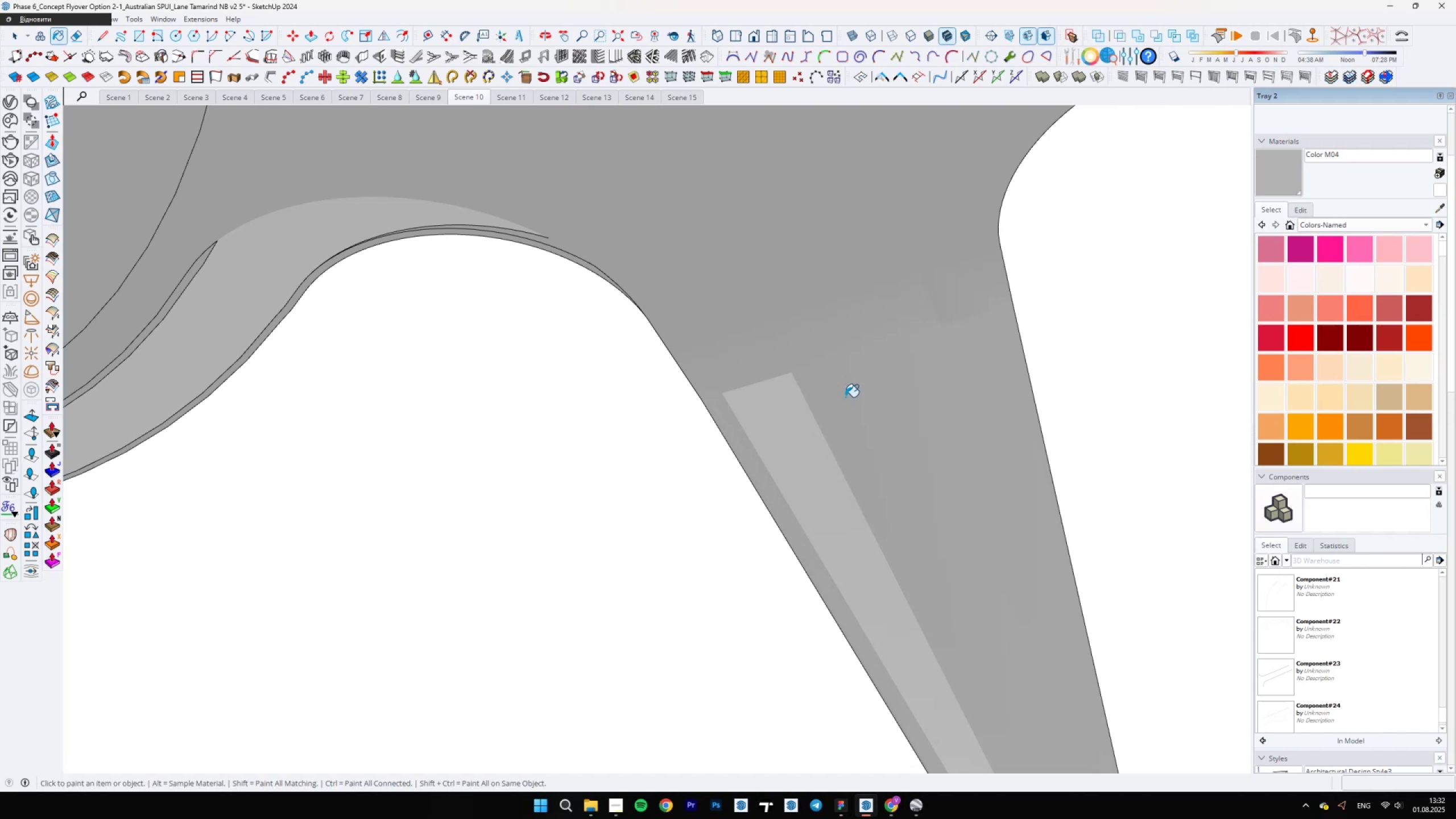 
key(Alt+Meta+AltLeft)
 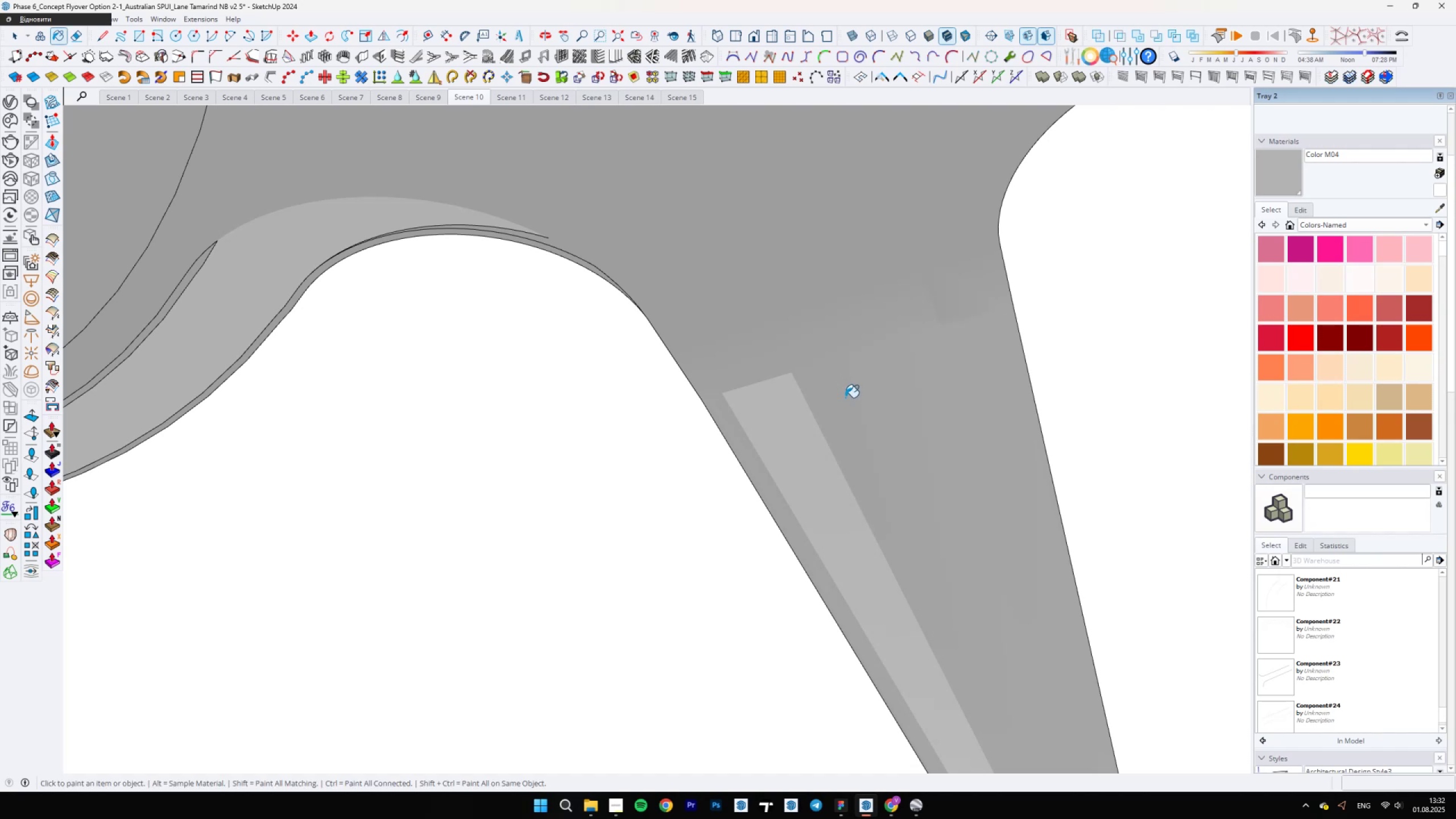 
hold_key(key=AltLeft, duration=0.63)
left_click([845, 398])
 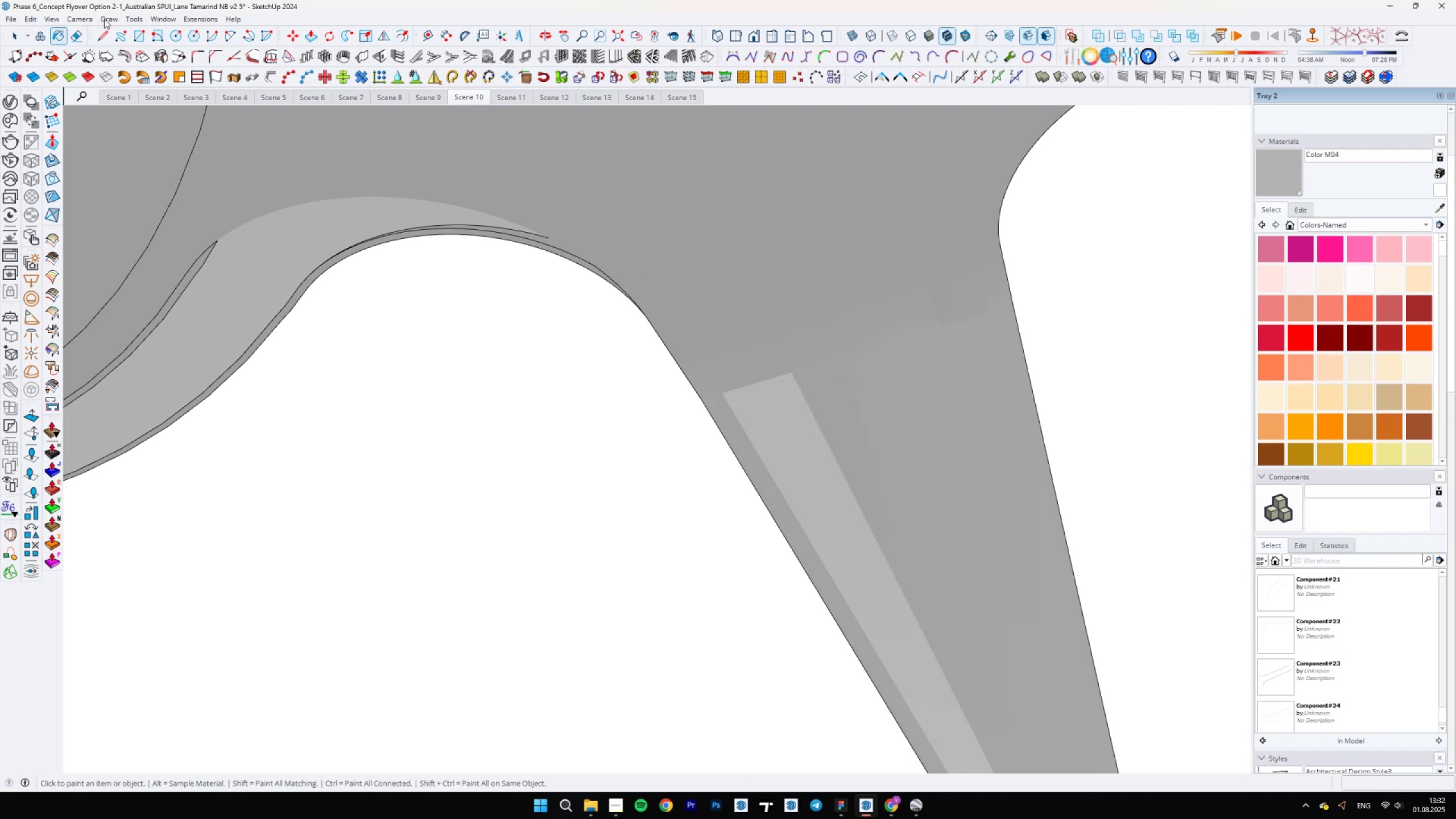 
key(Space)
 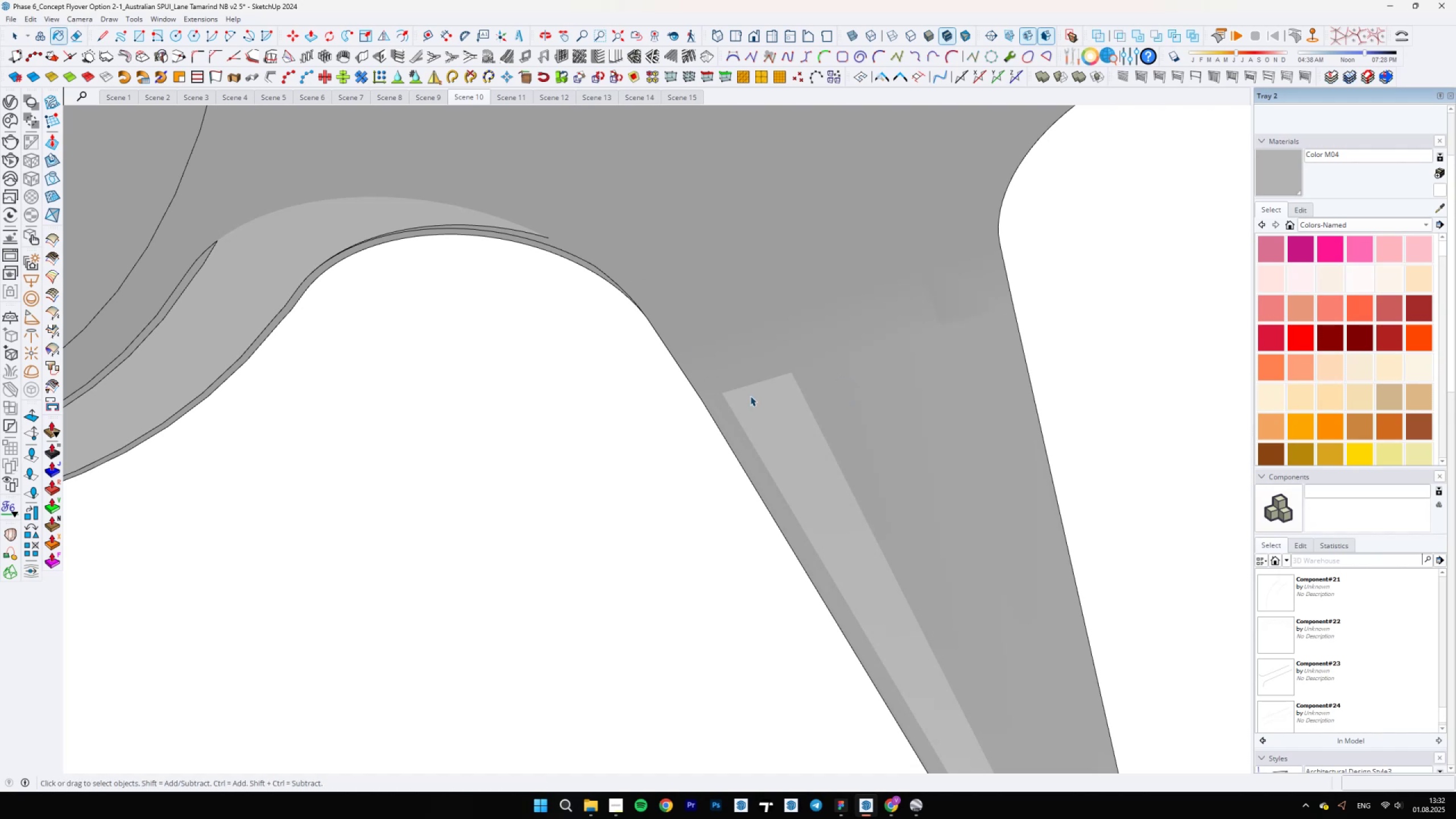 
left_click([762, 404])
 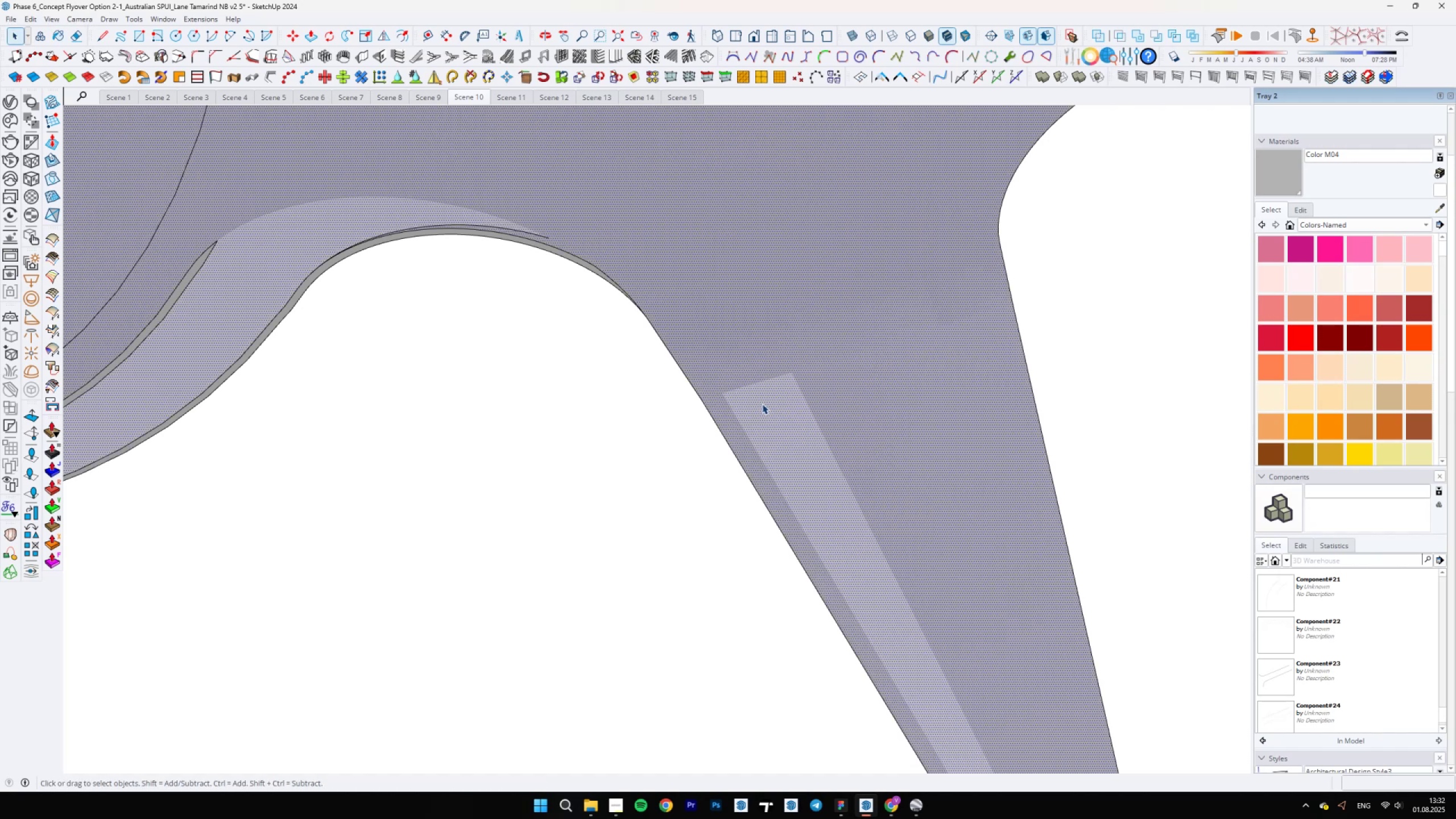 
scroll: coordinate [754, 377], scroll_direction: down, amount: 6.0
 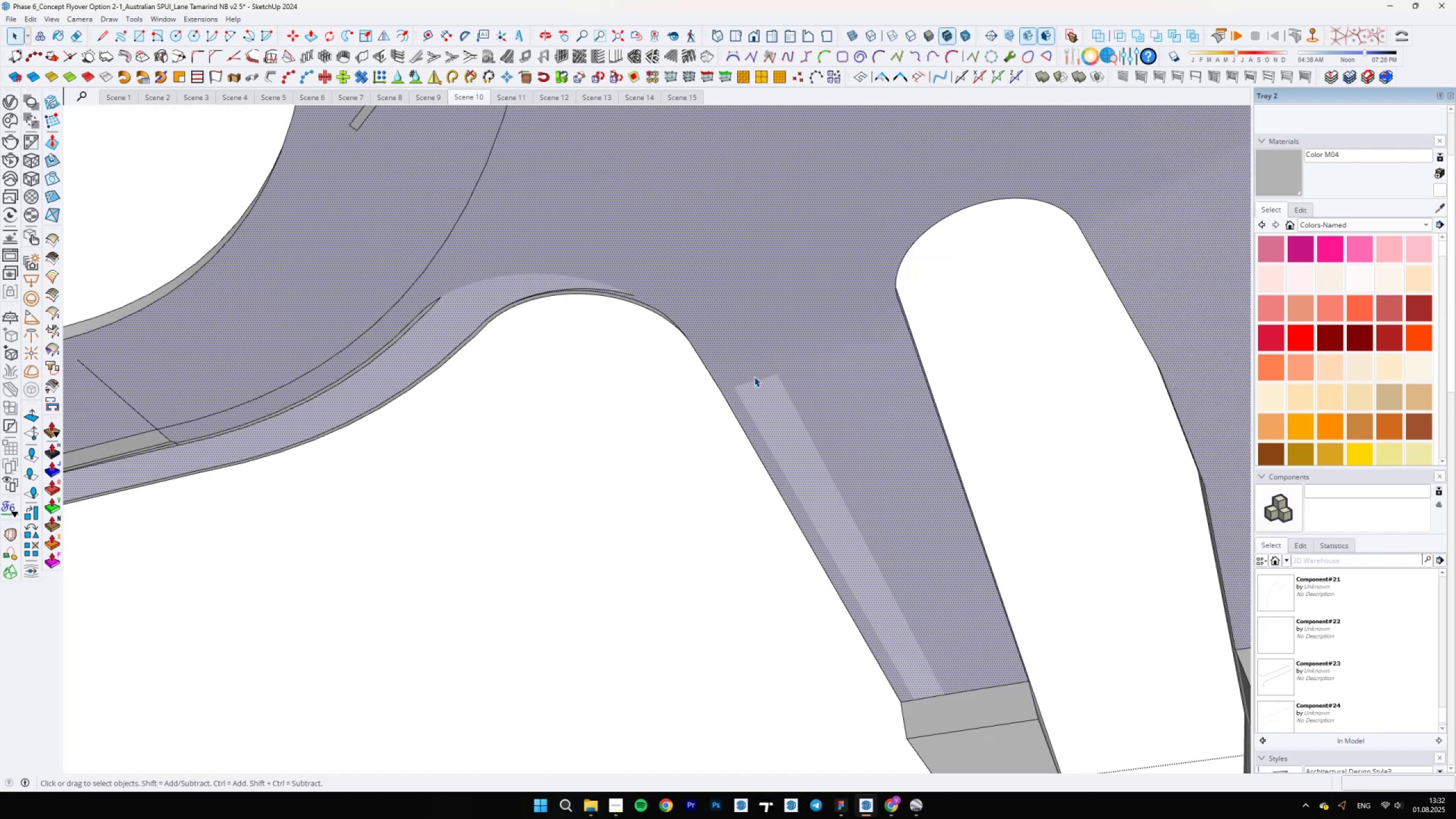 
key(B)
 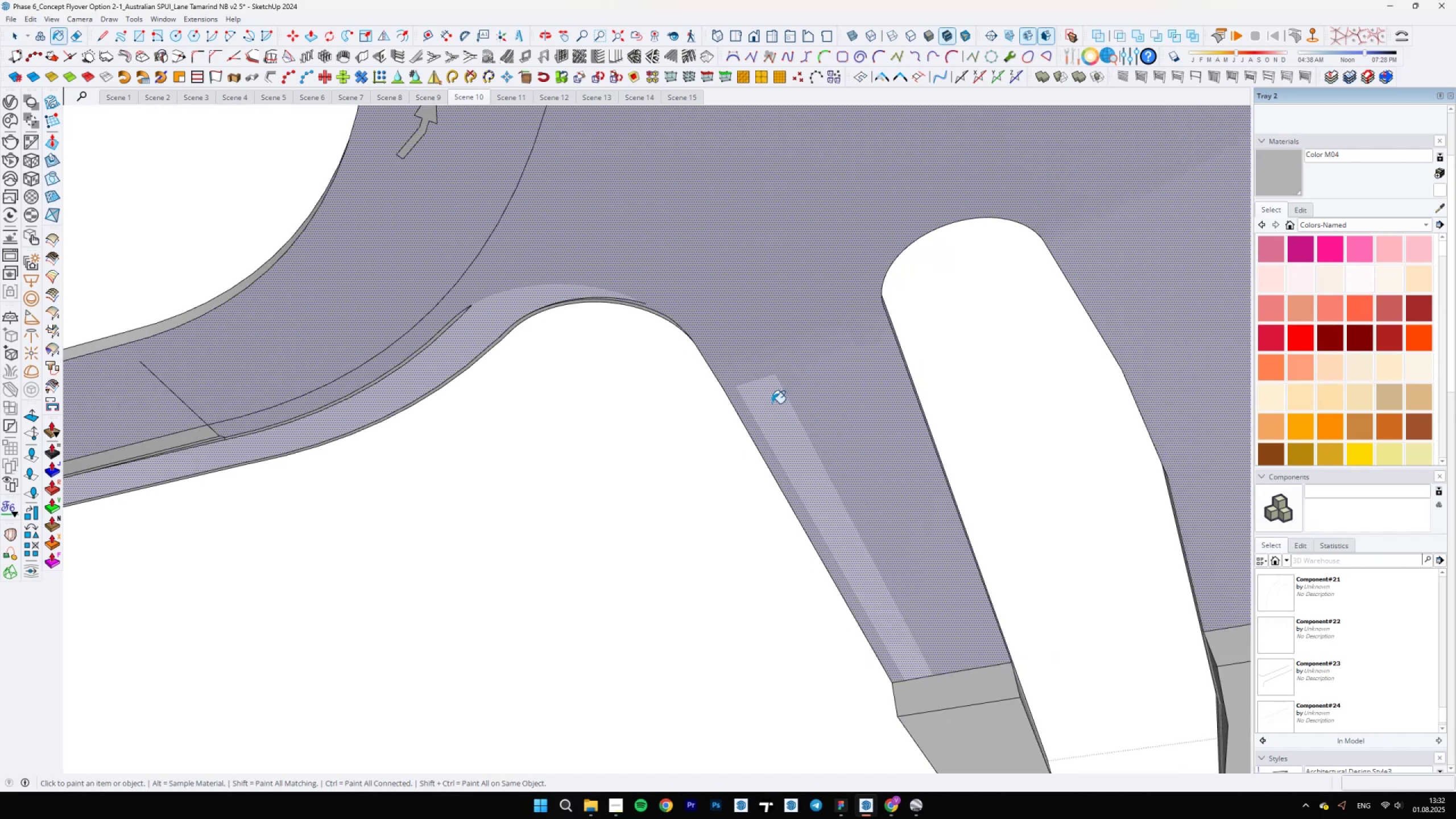 
left_click([772, 403])
 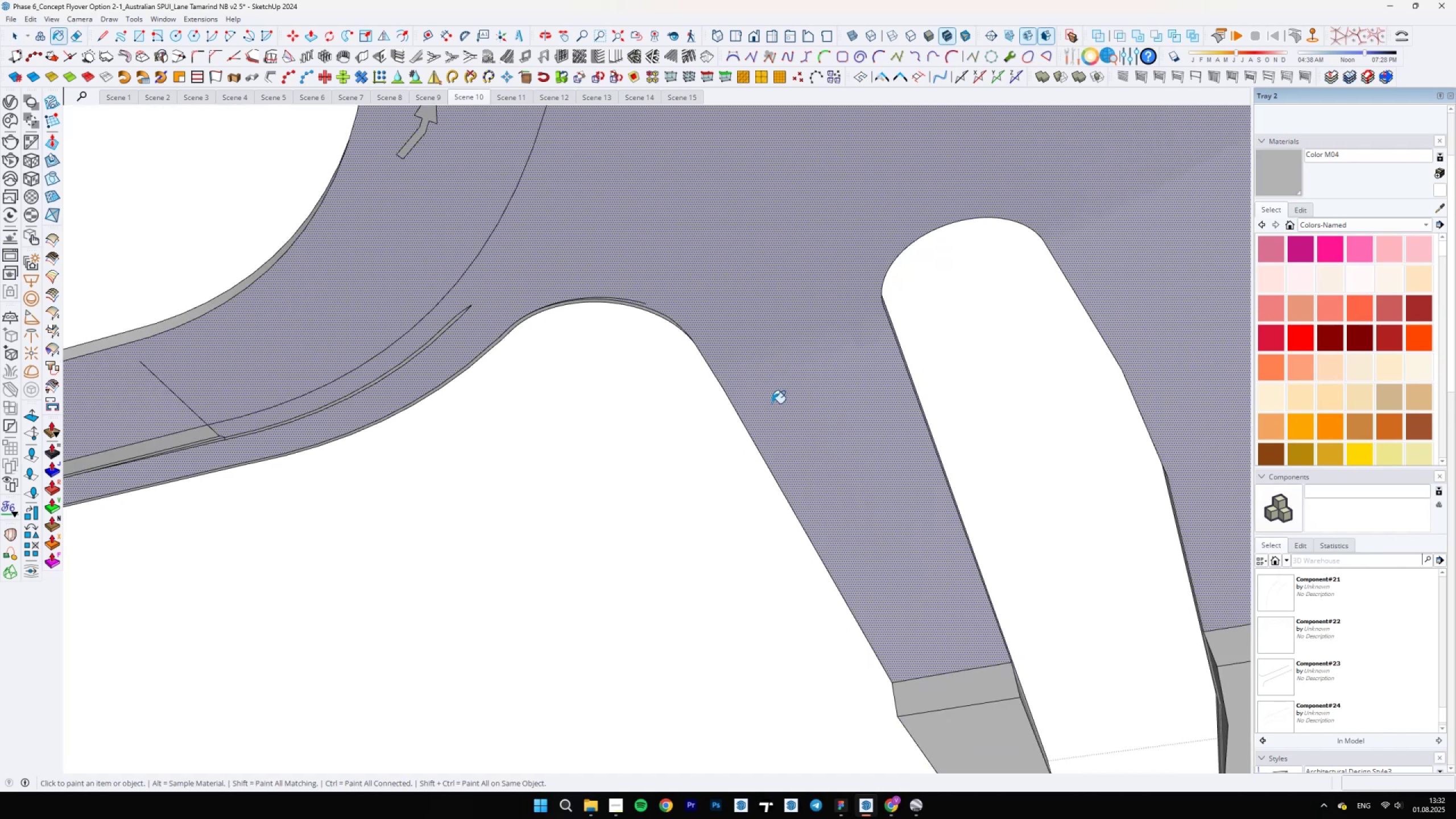 
scroll: coordinate [642, 366], scroll_direction: down, amount: 7.0
 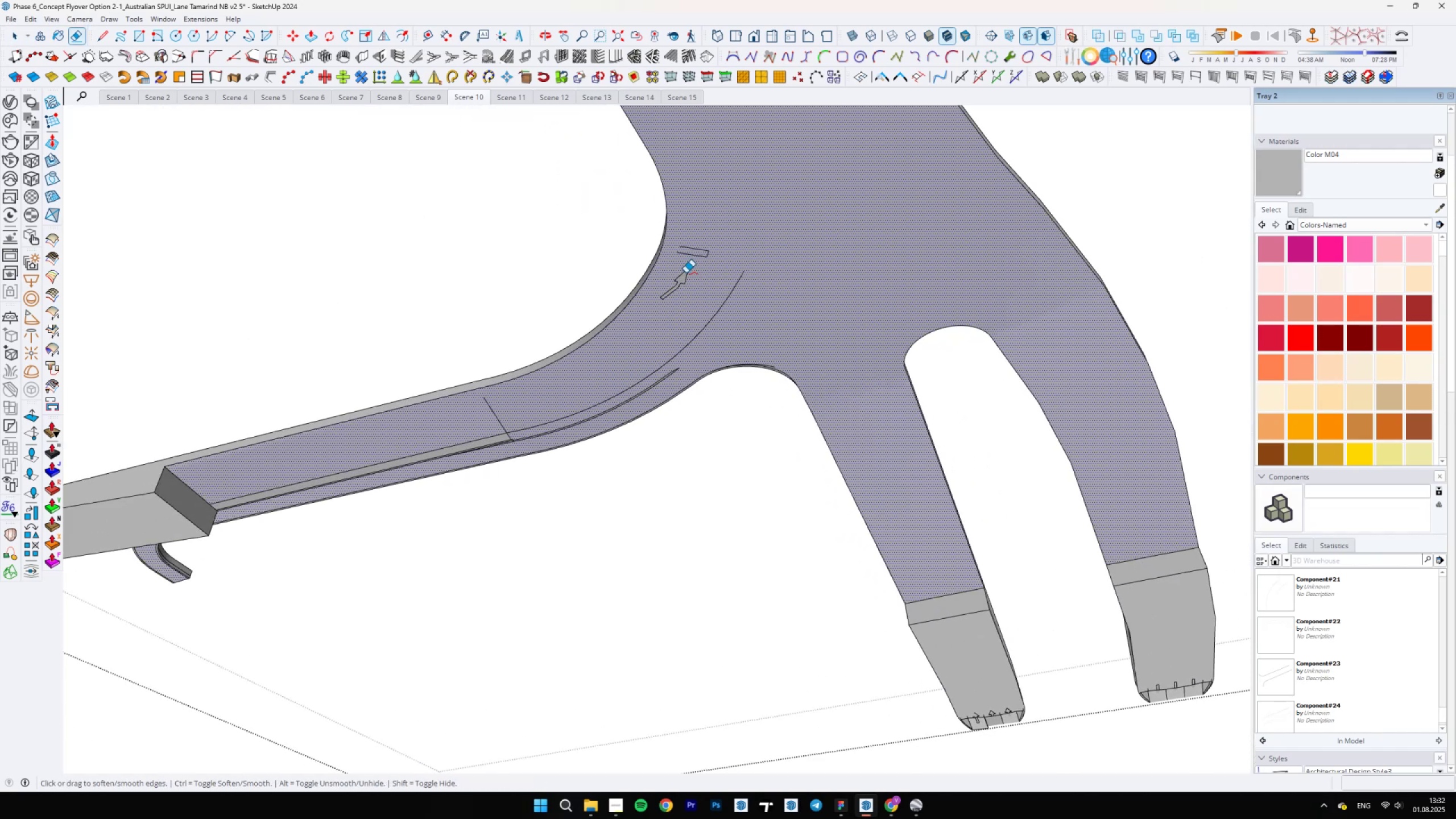 
key(Space)
 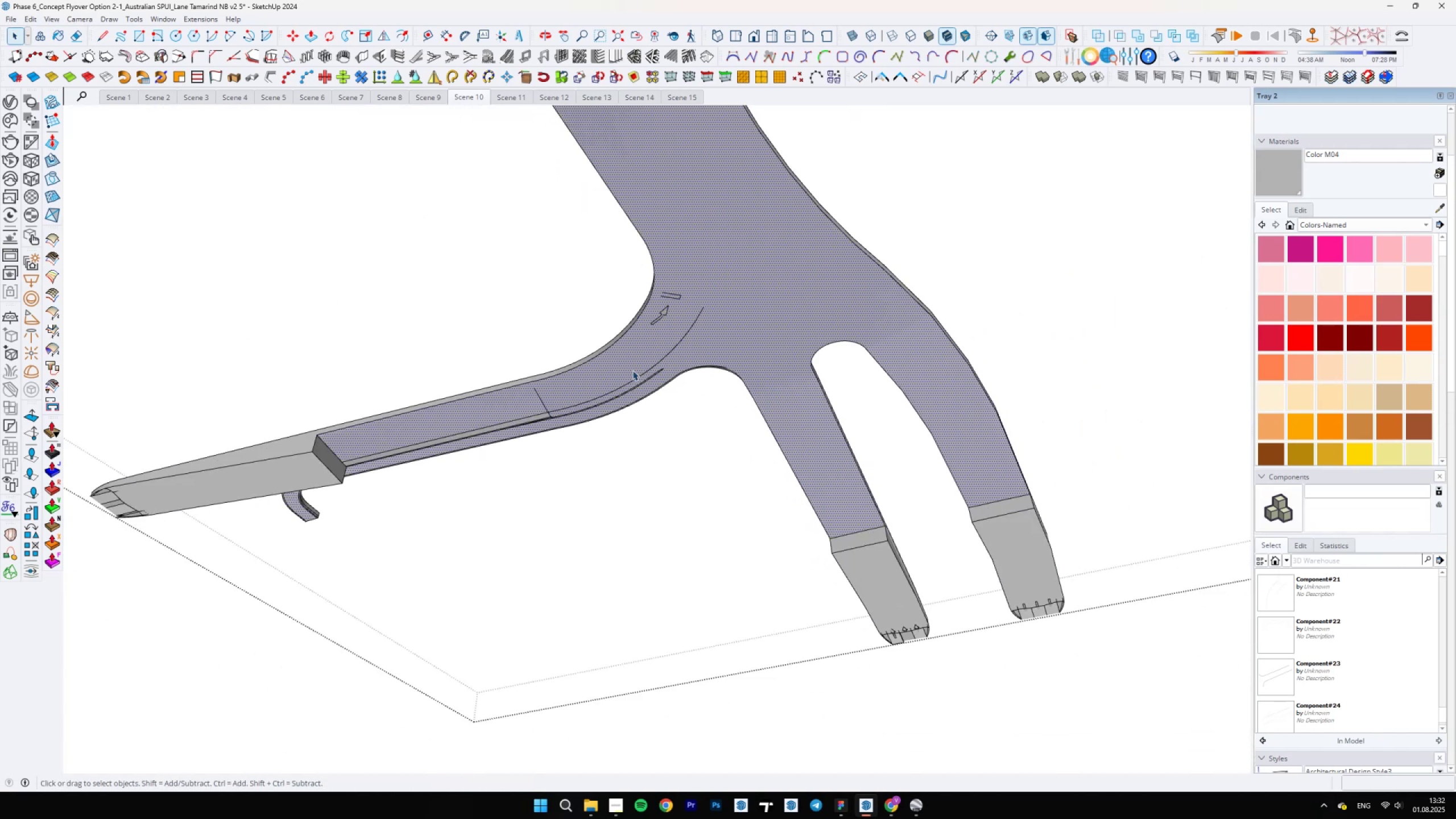 
key(E)
 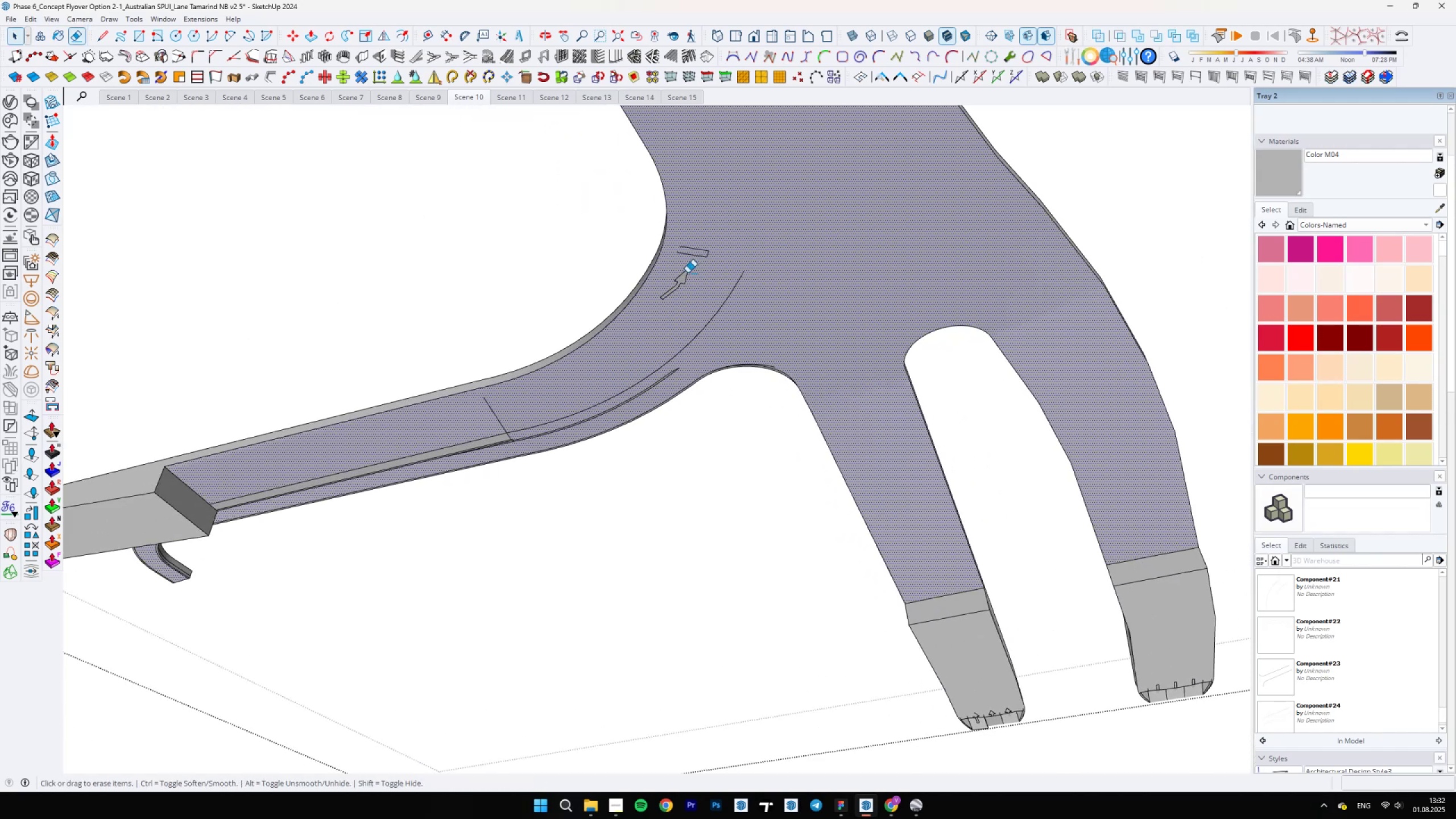 
key(Control+ControlLeft)
 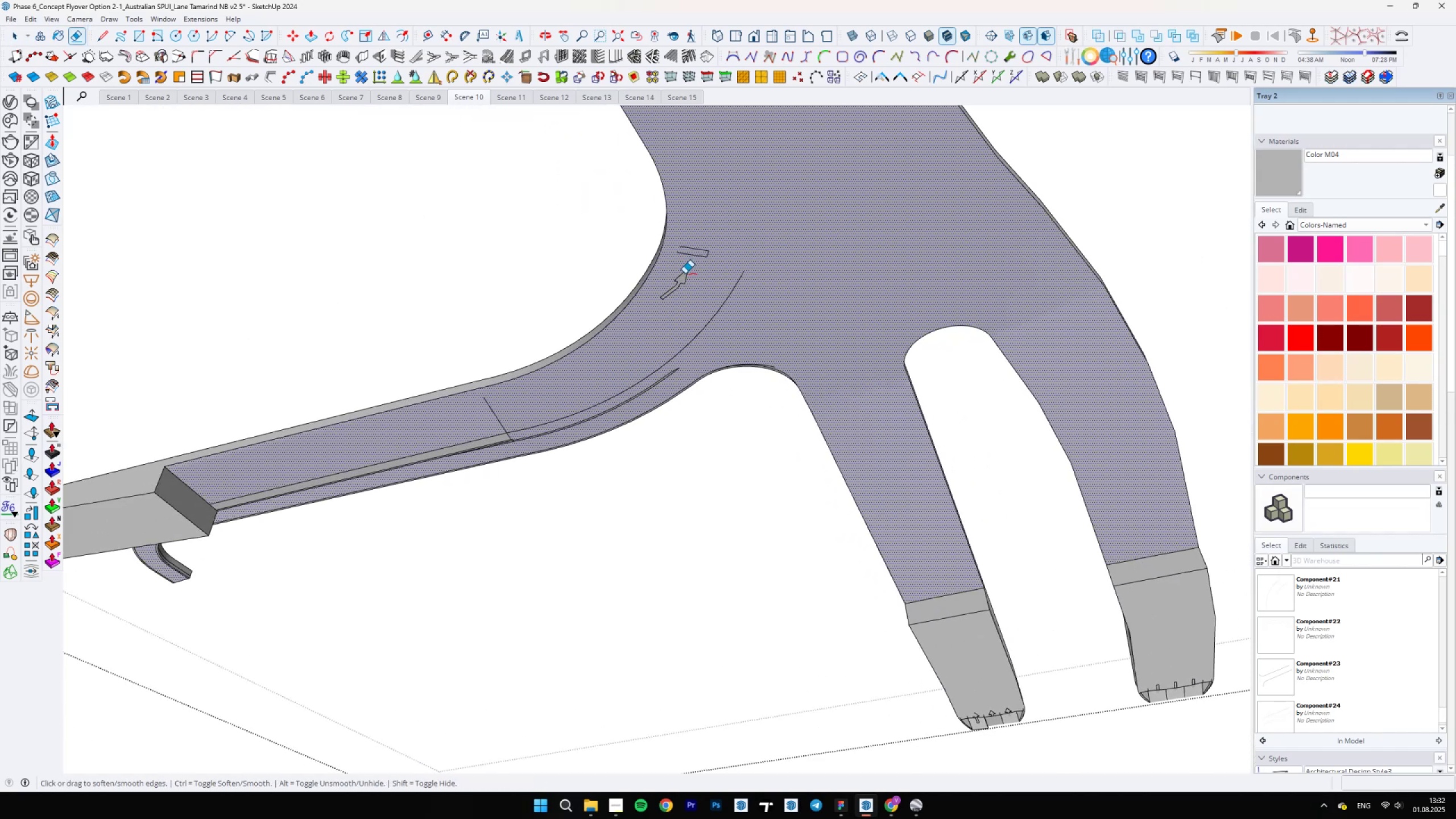 
left_click_drag(start_coordinate=[682, 274], to_coordinate=[698, 250])
 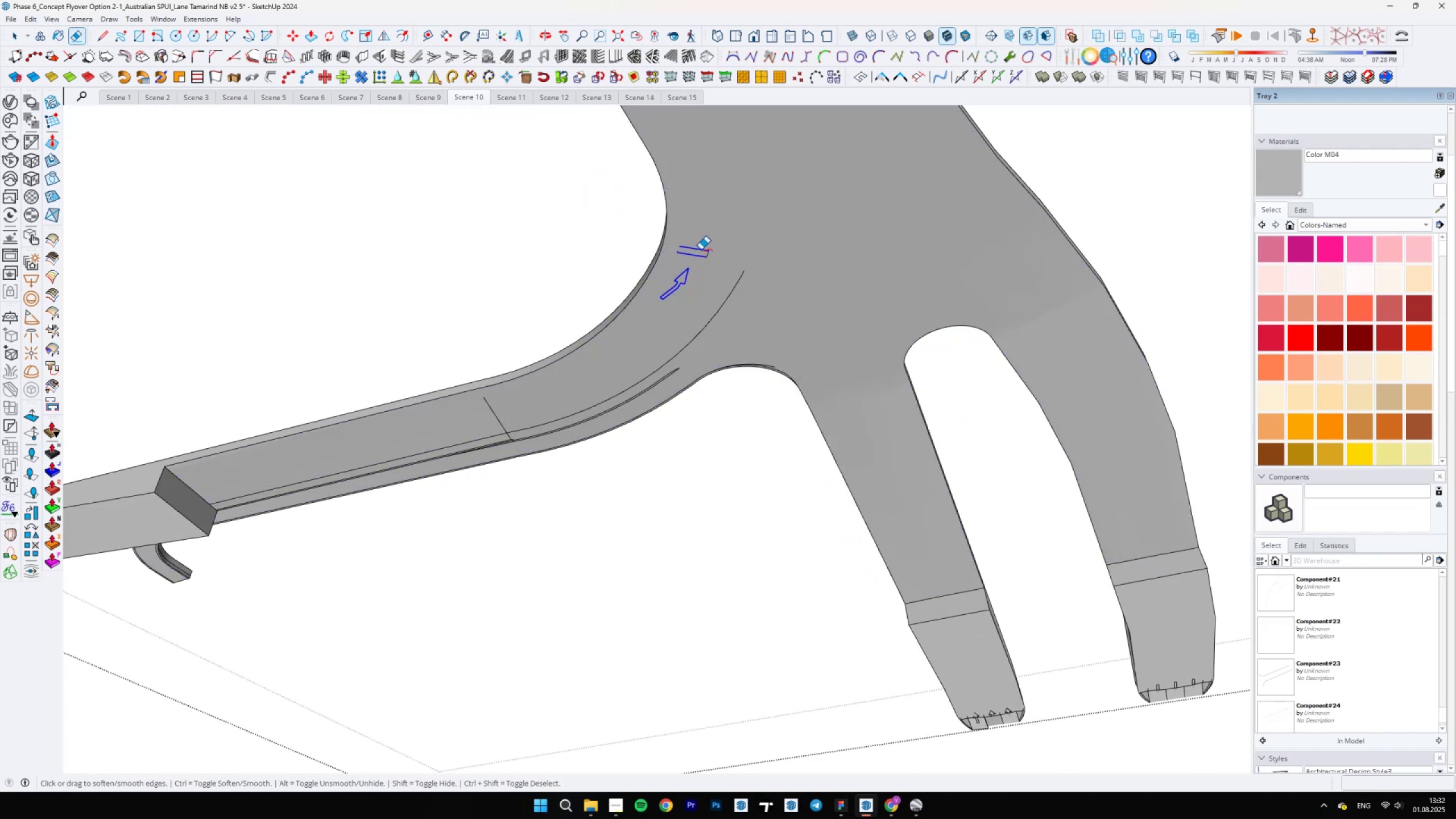 
left_click_drag(start_coordinate=[705, 252], to_coordinate=[710, 260])
 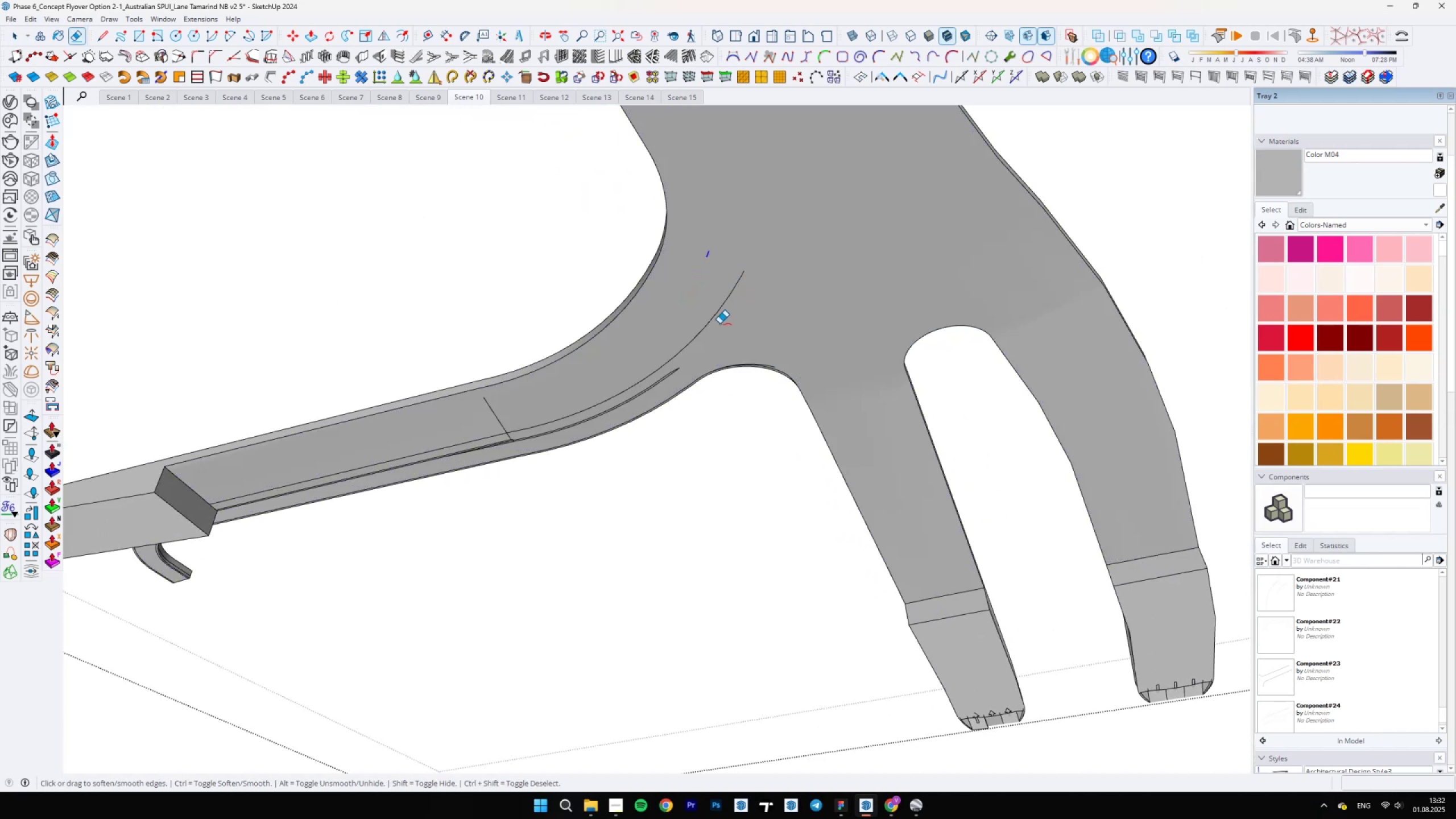 
left_click_drag(start_coordinate=[702, 329], to_coordinate=[702, 334])
 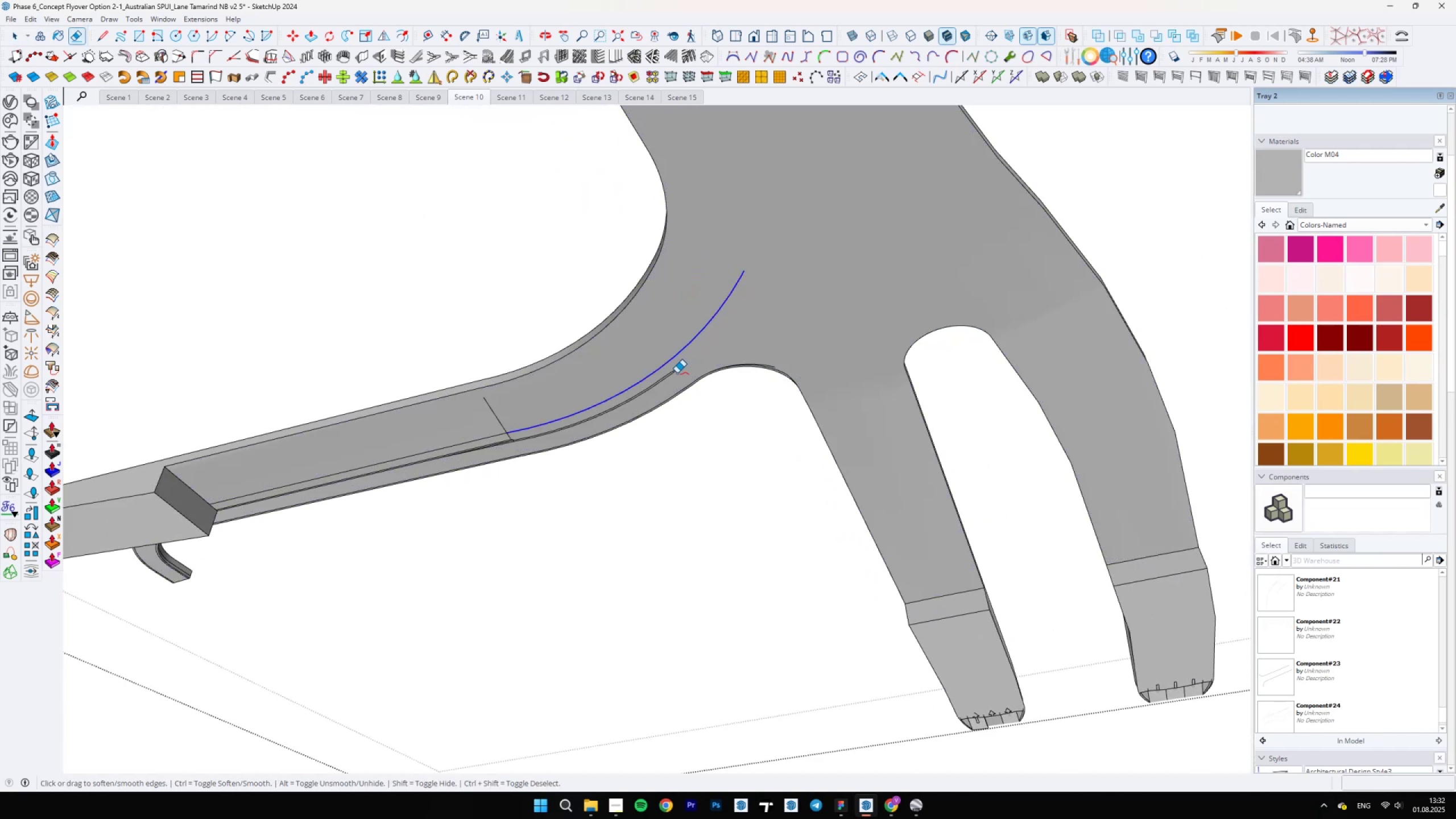 
left_click_drag(start_coordinate=[676, 374], to_coordinate=[671, 374])
 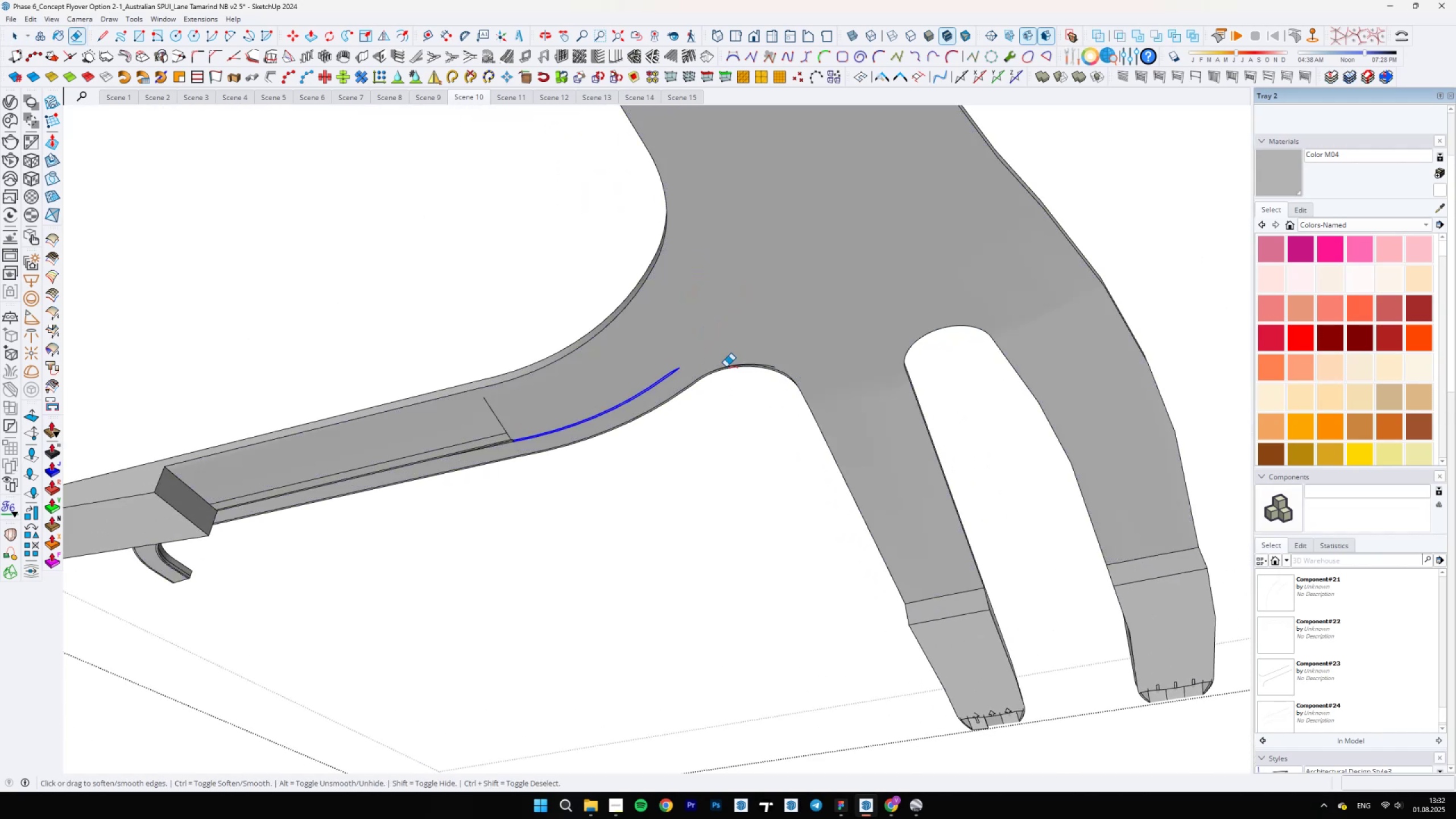 
scroll: coordinate [770, 419], scroll_direction: up, amount: 17.0
 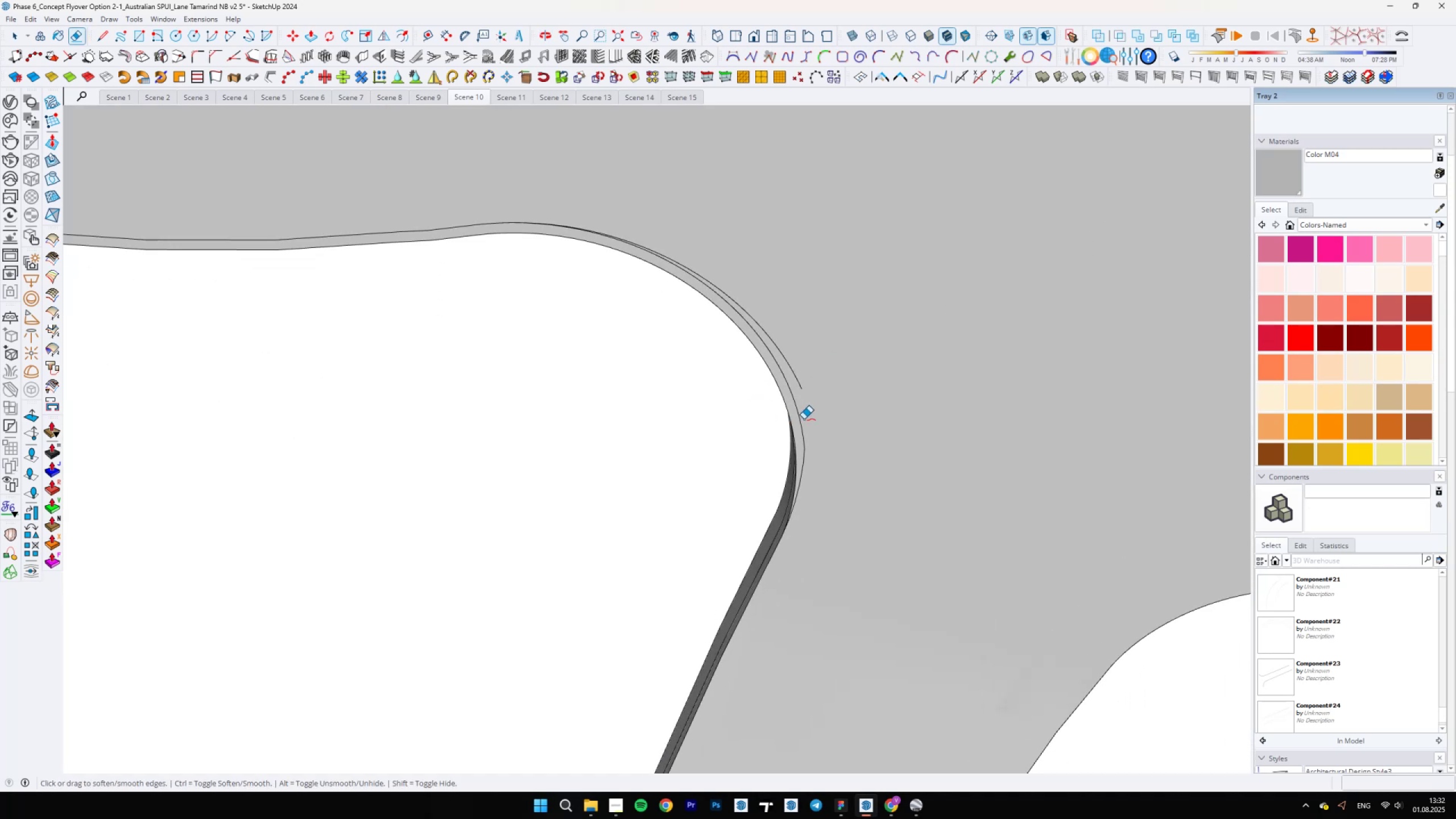 
left_click_drag(start_coordinate=[797, 419], to_coordinate=[796, 380])
 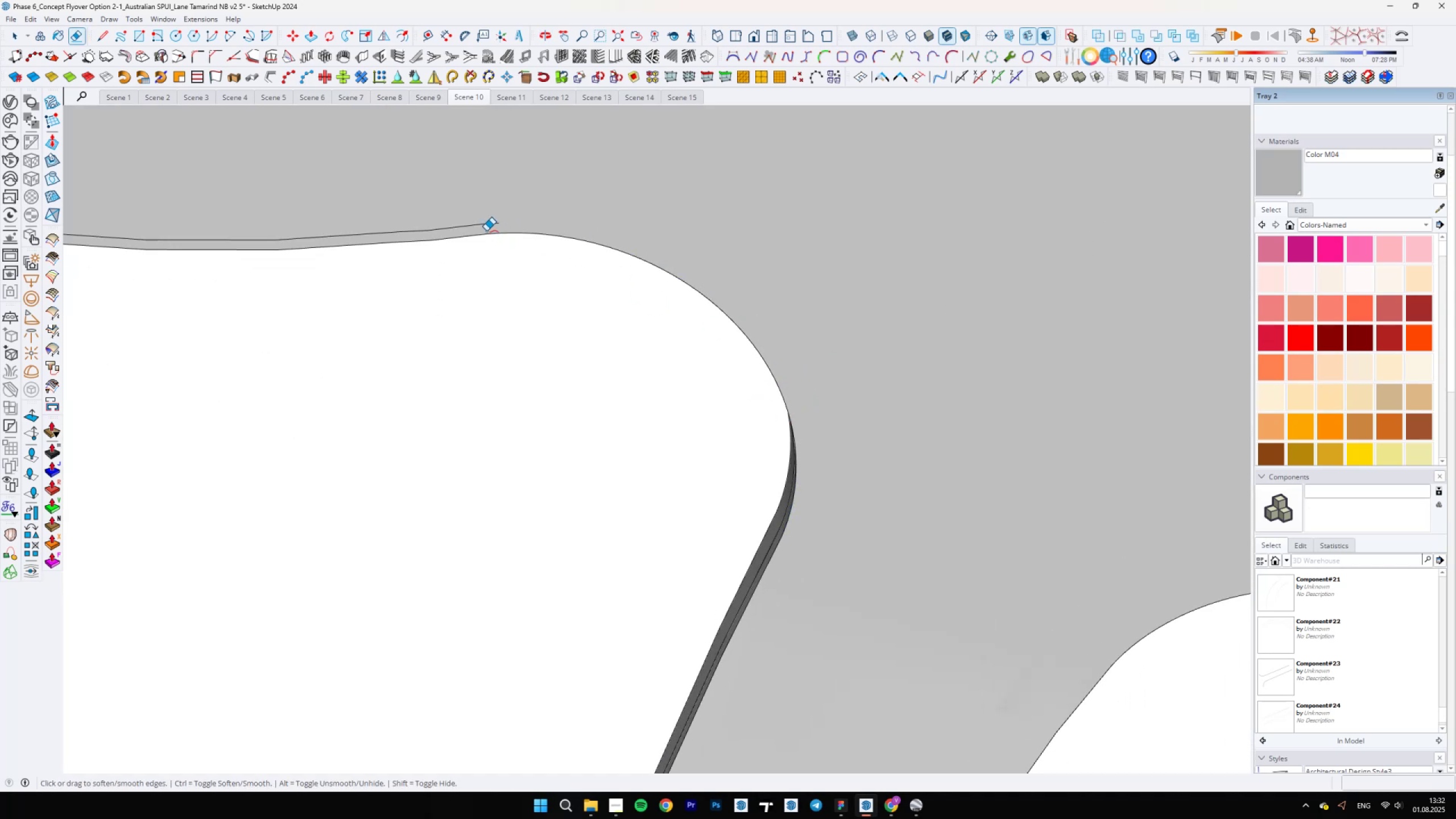 
left_click([480, 226])
 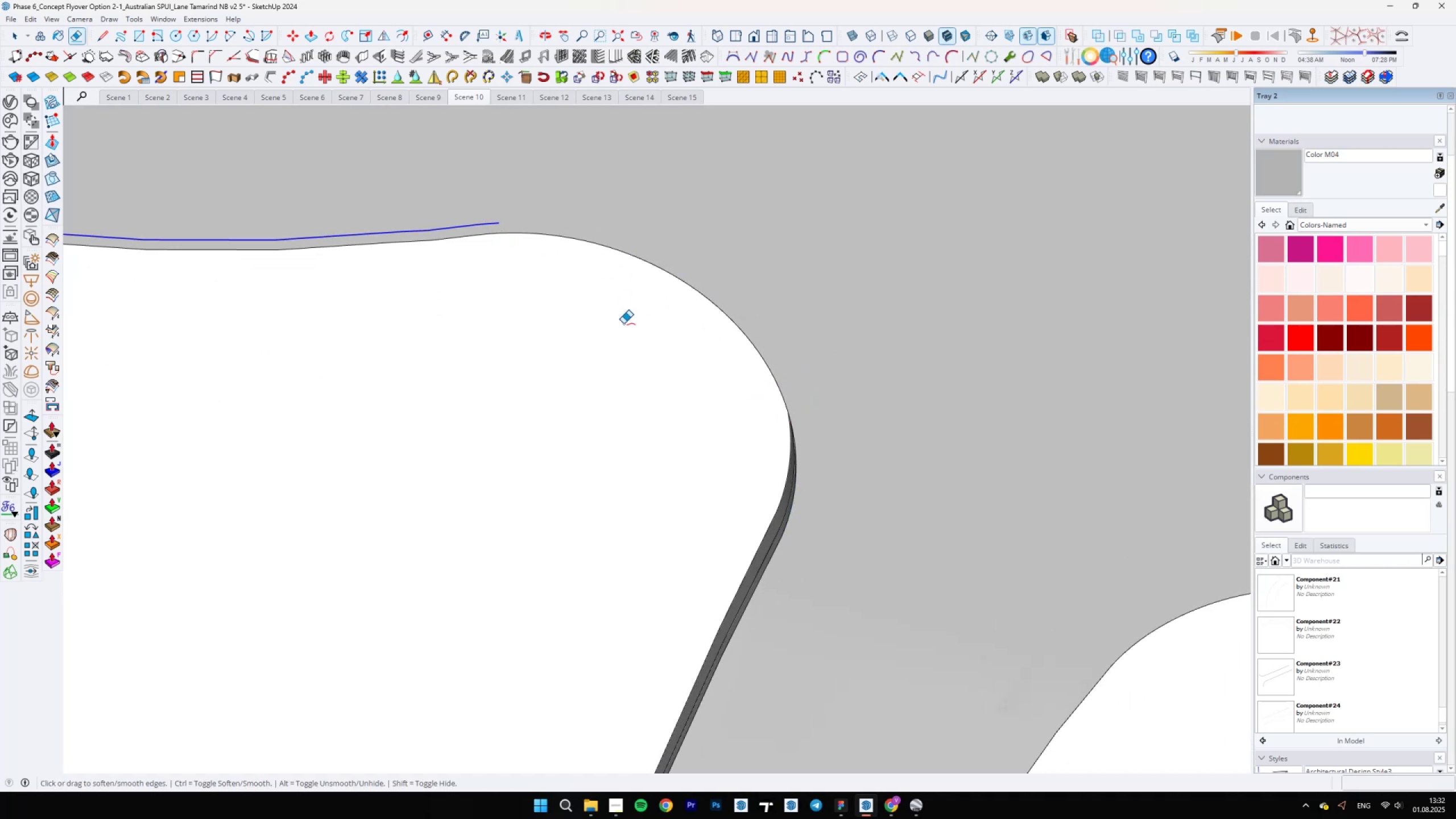 
scroll: coordinate [610, 457], scroll_direction: down, amount: 42.0
 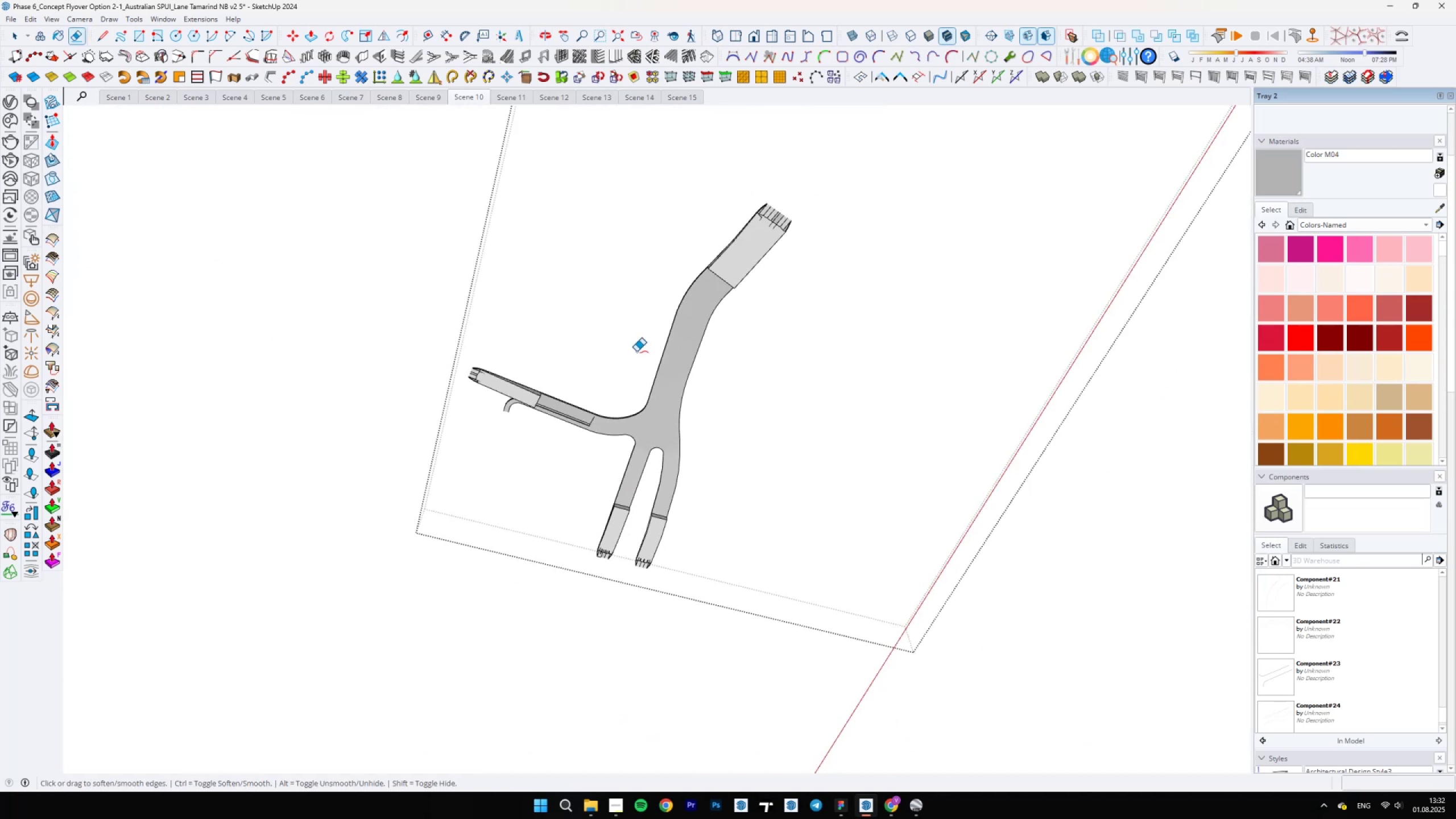 
scroll: coordinate [609, 423], scroll_direction: up, amount: 17.0
 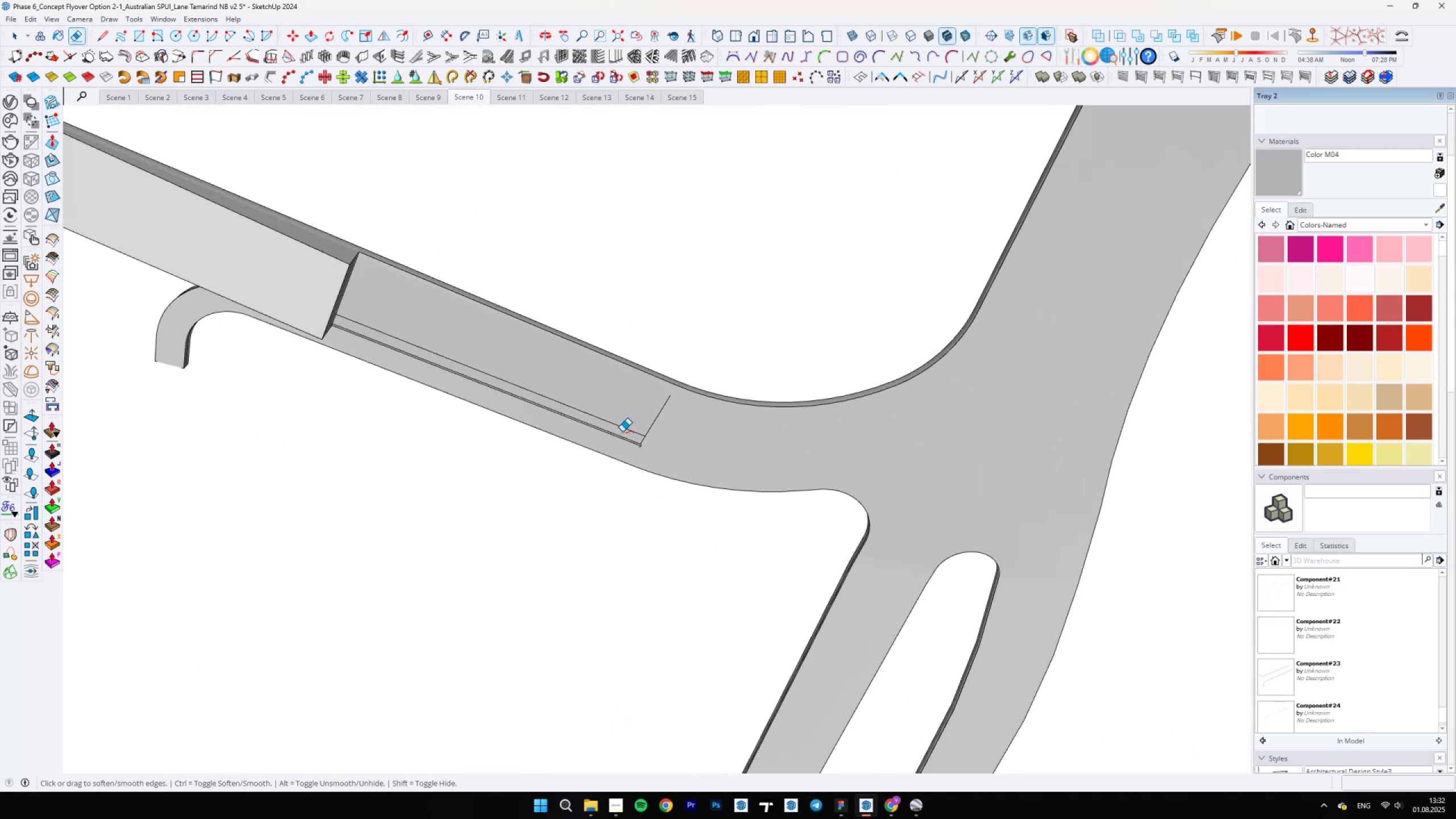 
left_click_drag(start_coordinate=[630, 437], to_coordinate=[639, 438])
 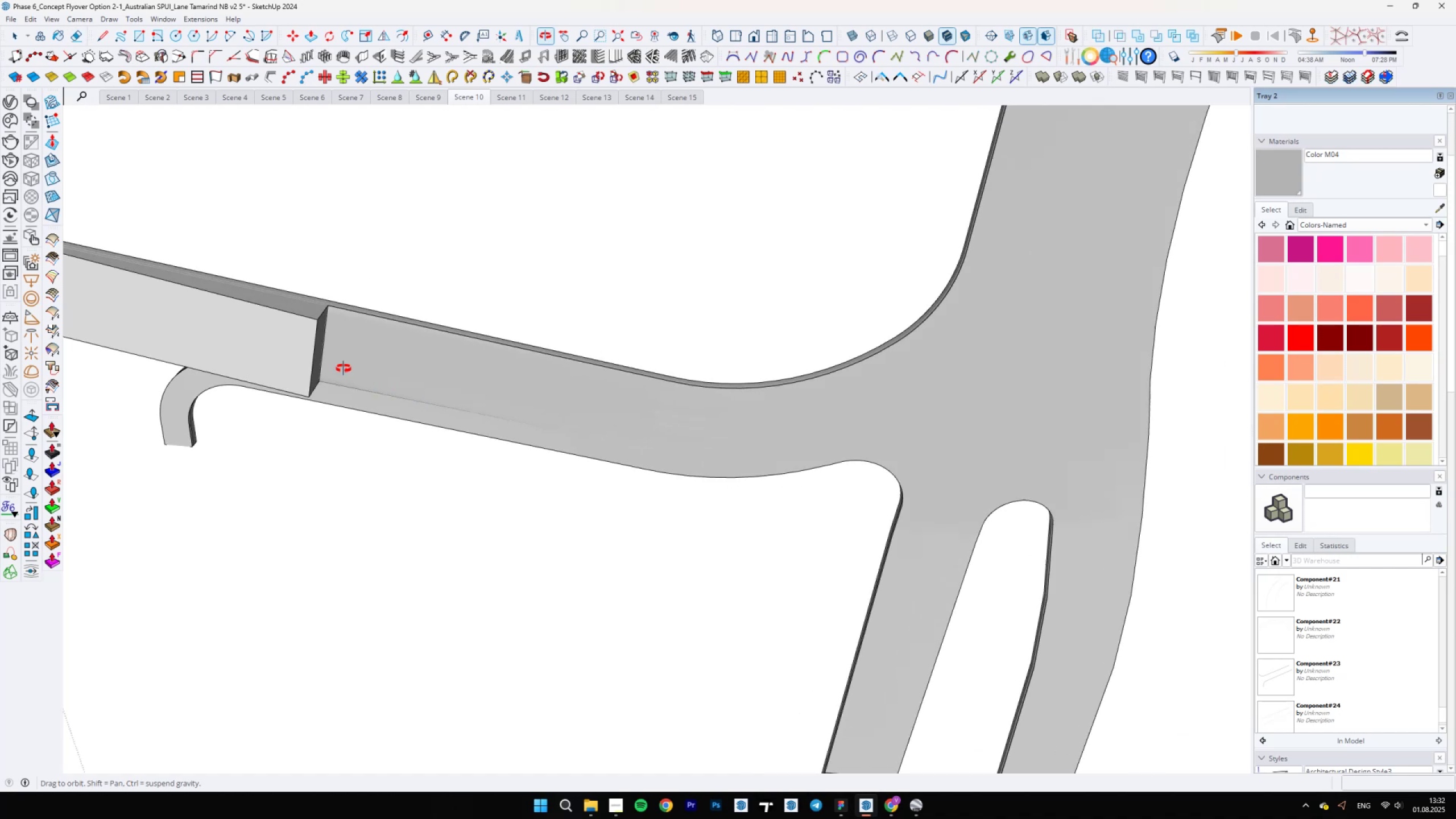 
scroll: coordinate [511, 495], scroll_direction: up, amount: 13.0
 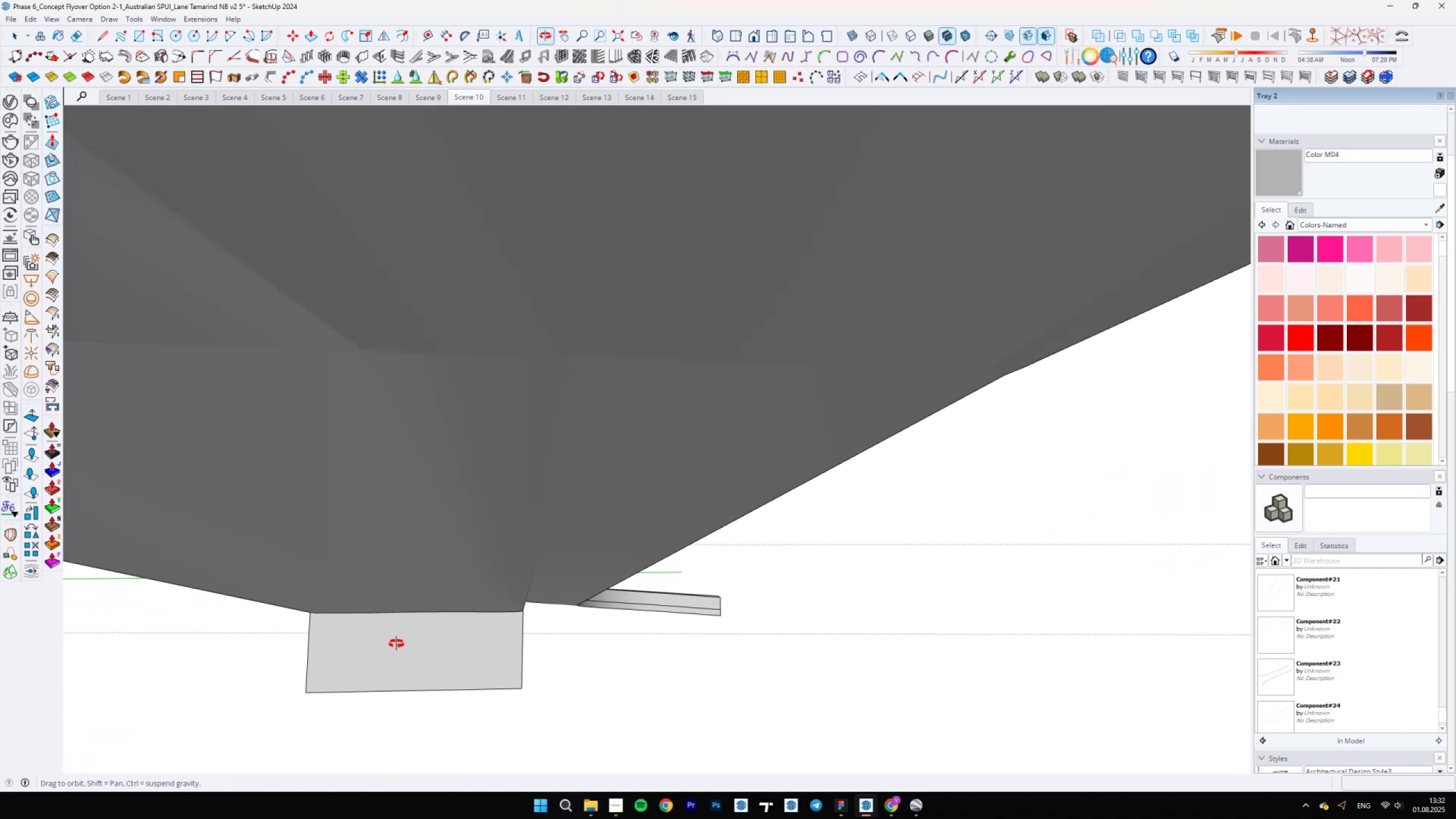 
key(Control+Z)
 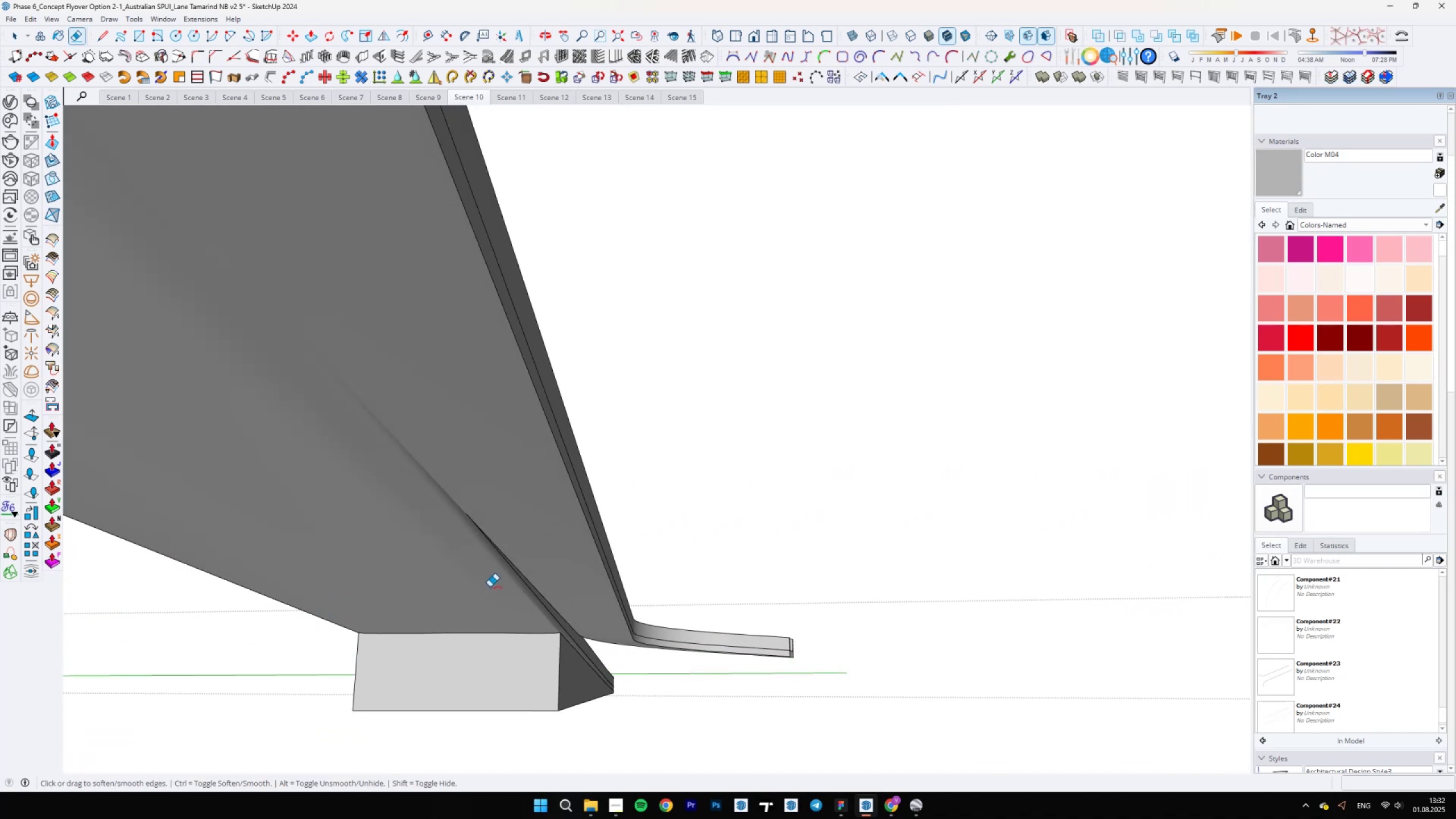 
scroll: coordinate [518, 604], scroll_direction: up, amount: 11.0
 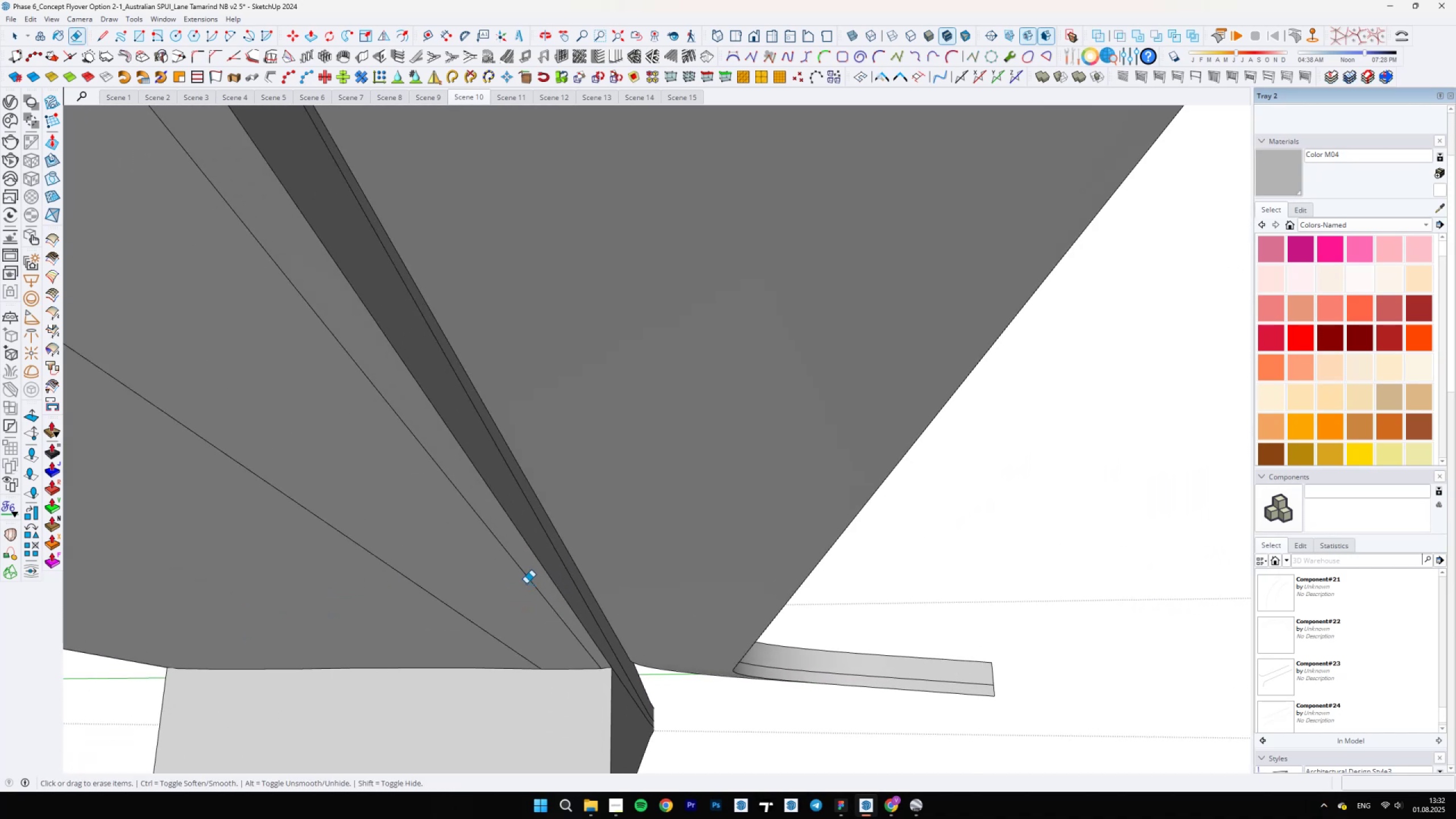 
key(Control+ControlLeft)
 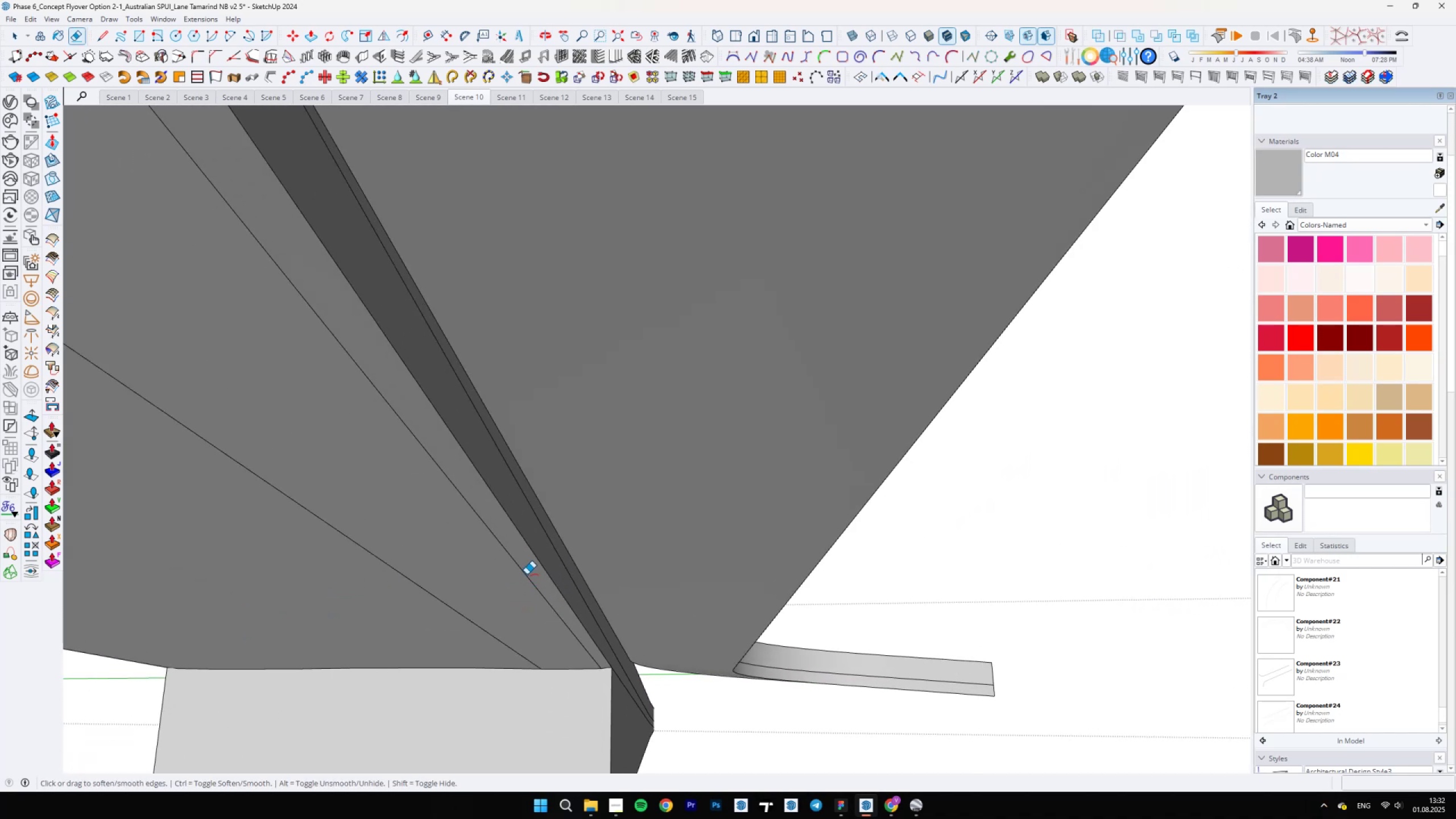 
left_click_drag(start_coordinate=[527, 574], to_coordinate=[421, 607])
 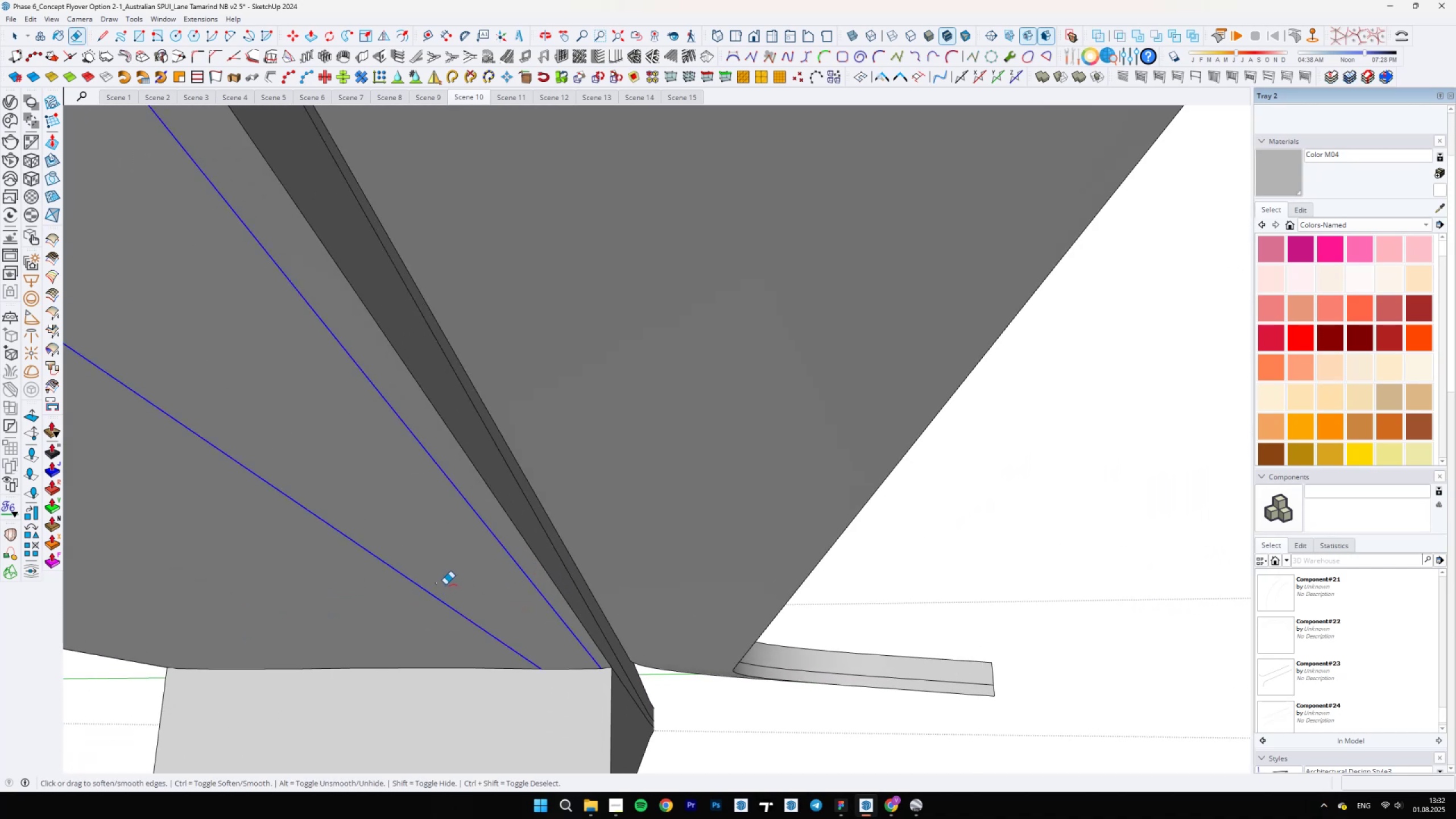 
scroll: coordinate [482, 535], scroll_direction: down, amount: 17.0
 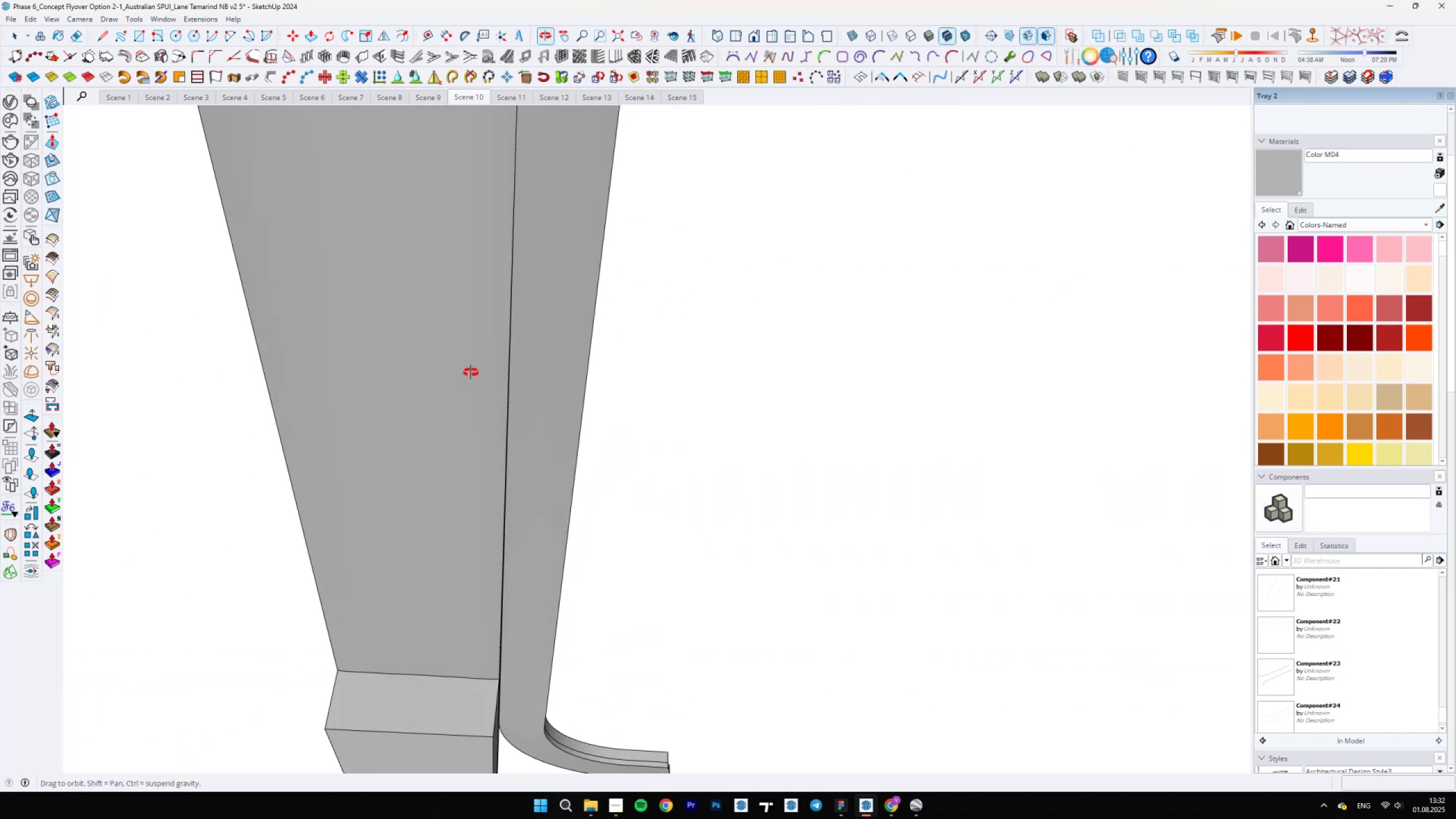 
scroll: coordinate [458, 417], scroll_direction: up, amount: 1.0
 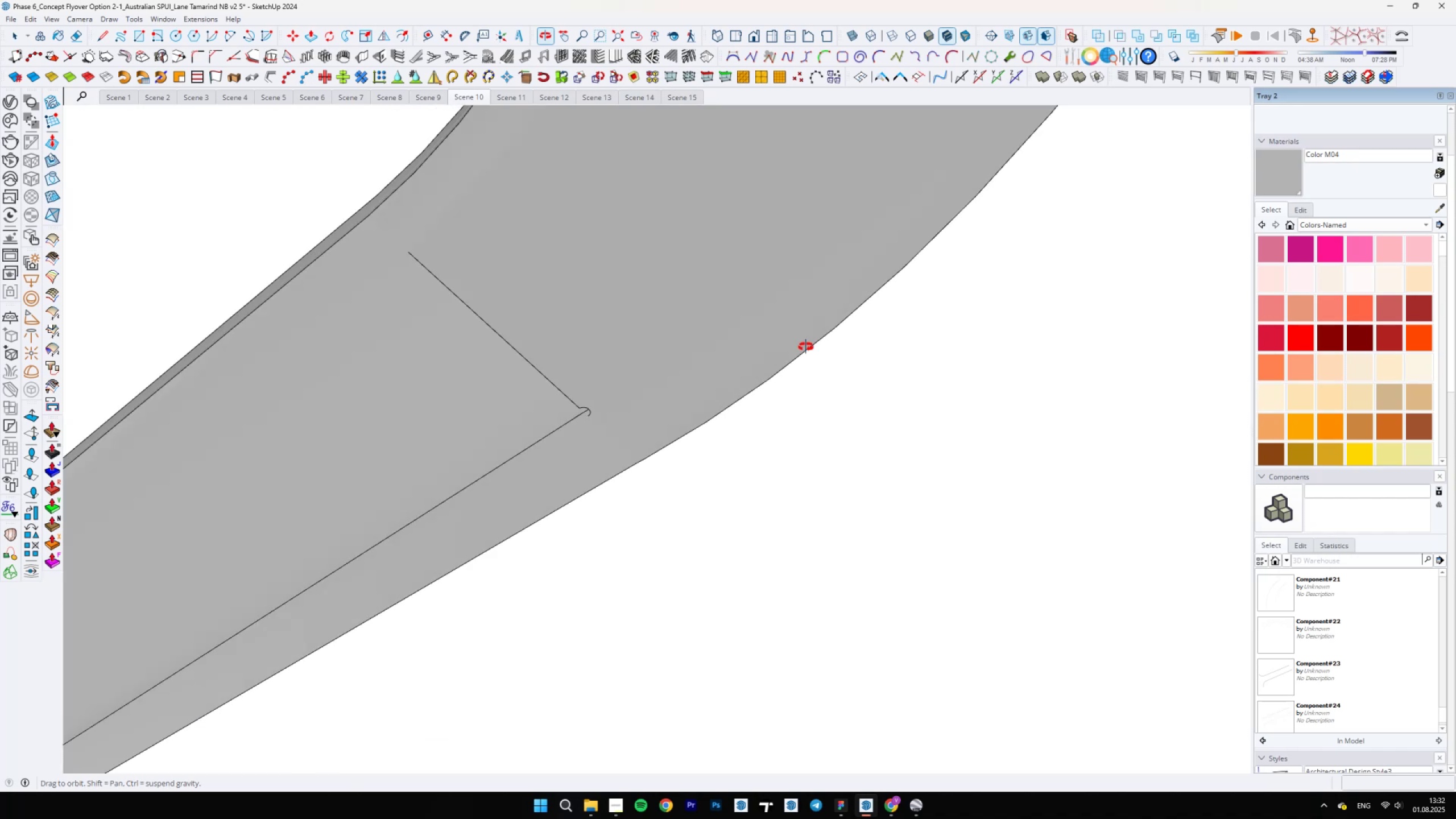 
left_click_drag(start_coordinate=[542, 361], to_coordinate=[530, 361])
 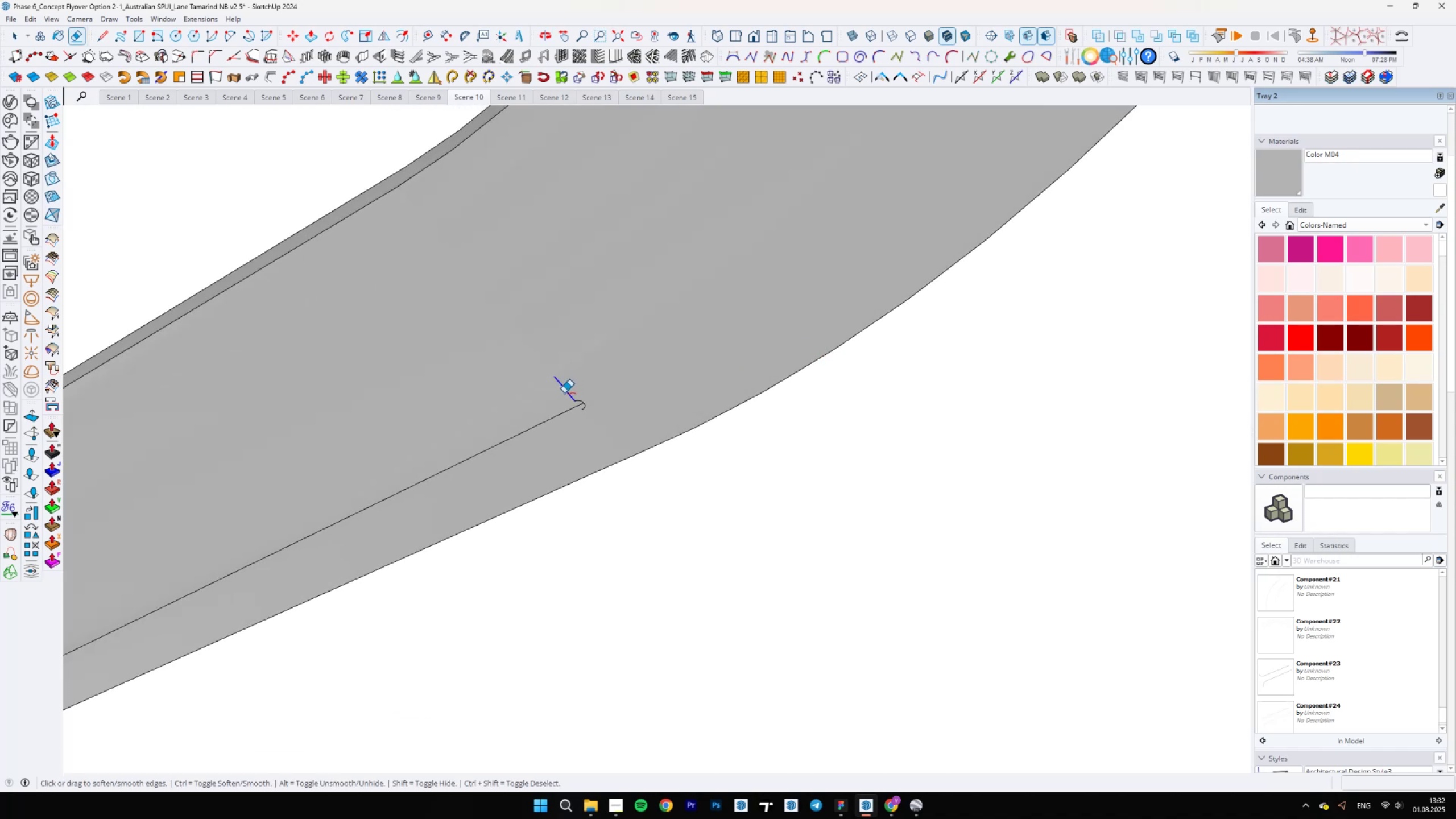 
scroll: coordinate [759, 327], scroll_direction: up, amount: 21.0
 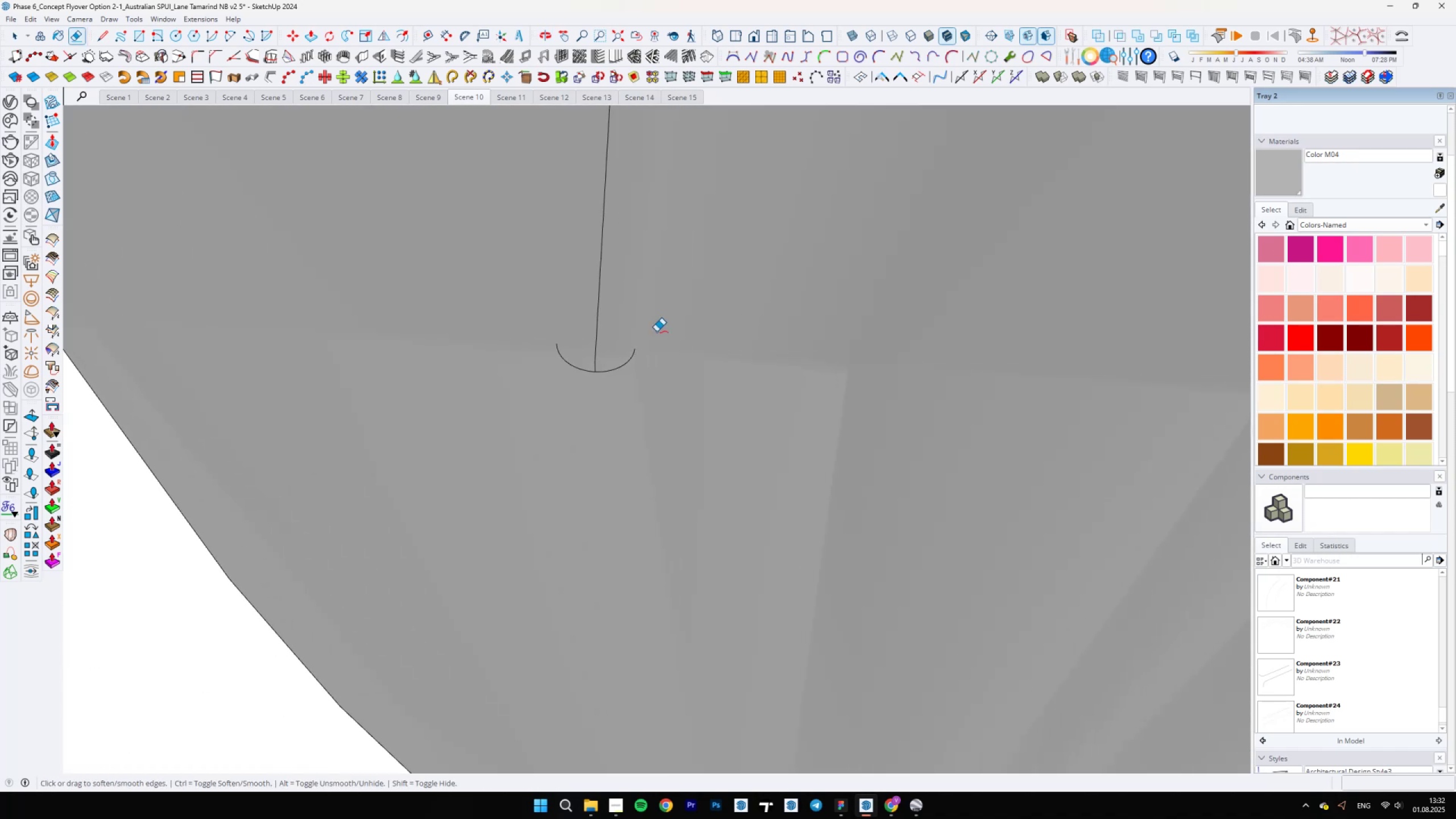 
left_click_drag(start_coordinate=[632, 344], to_coordinate=[615, 375])
 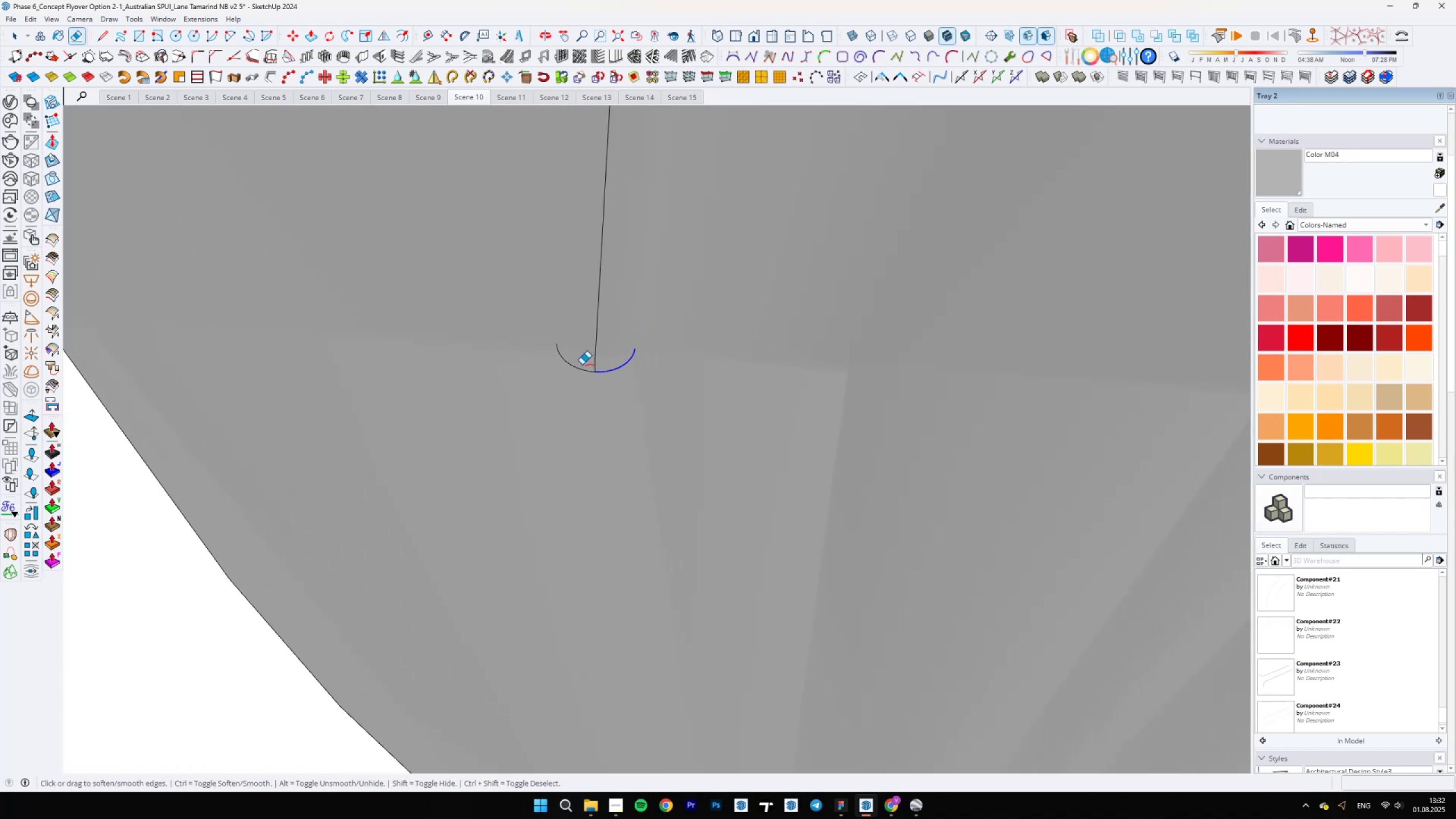 
left_click_drag(start_coordinate=[581, 366], to_coordinate=[582, 381])
 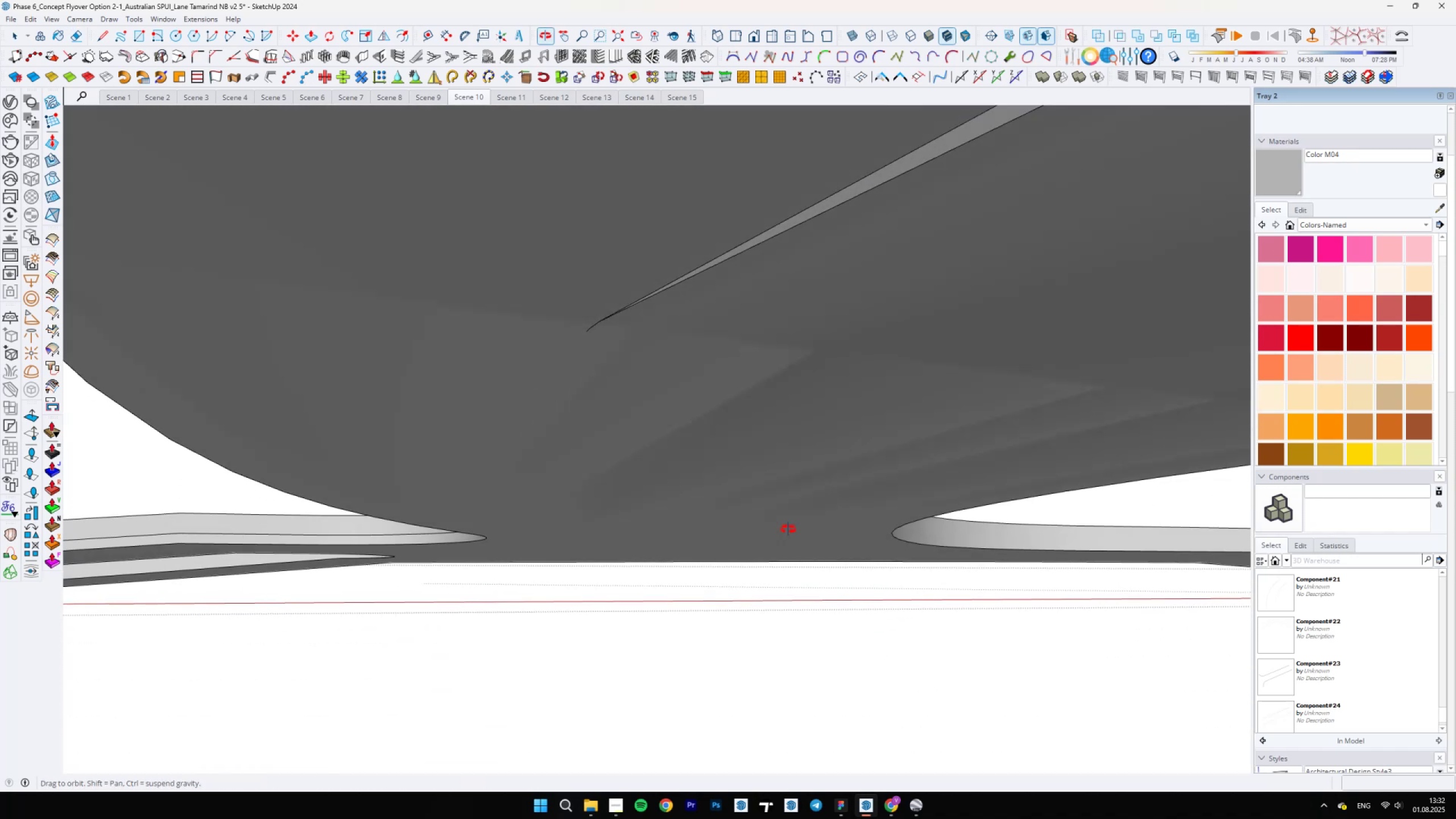 
scroll: coordinate [571, 330], scroll_direction: up, amount: 5.0
 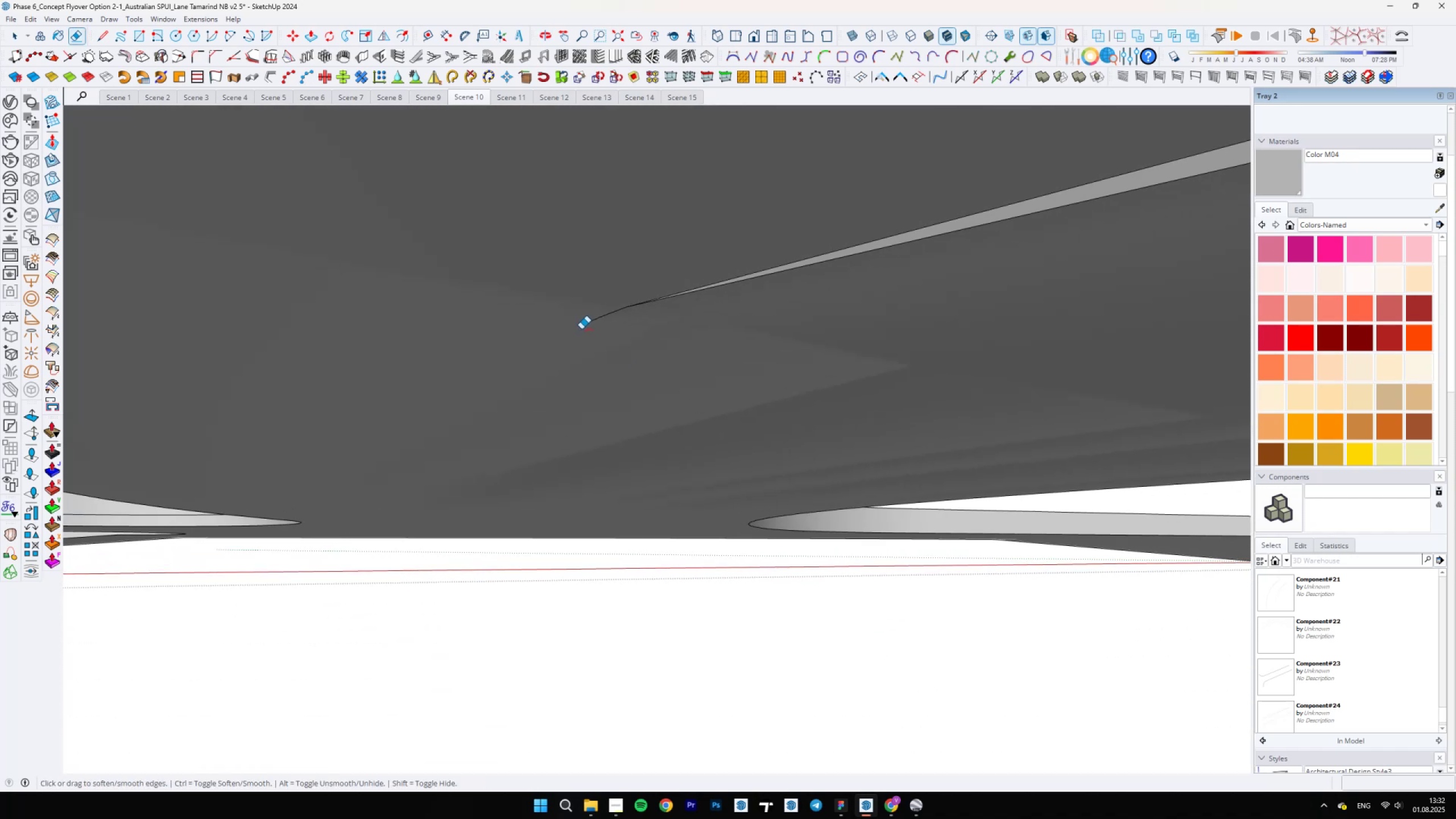 
left_click_drag(start_coordinate=[589, 321], to_coordinate=[601, 321])
 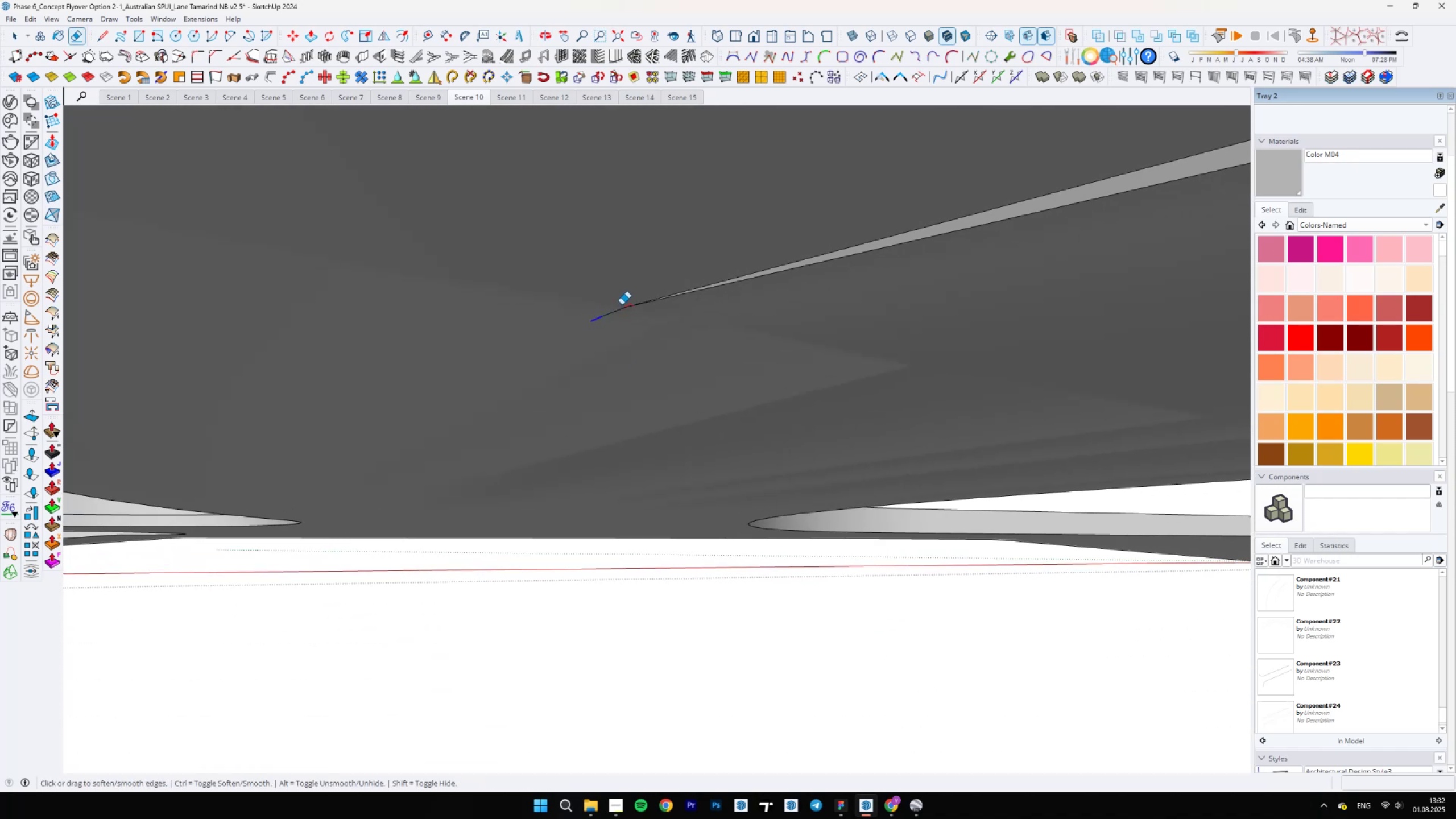 
scroll: coordinate [675, 306], scroll_direction: up, amount: 18.0
 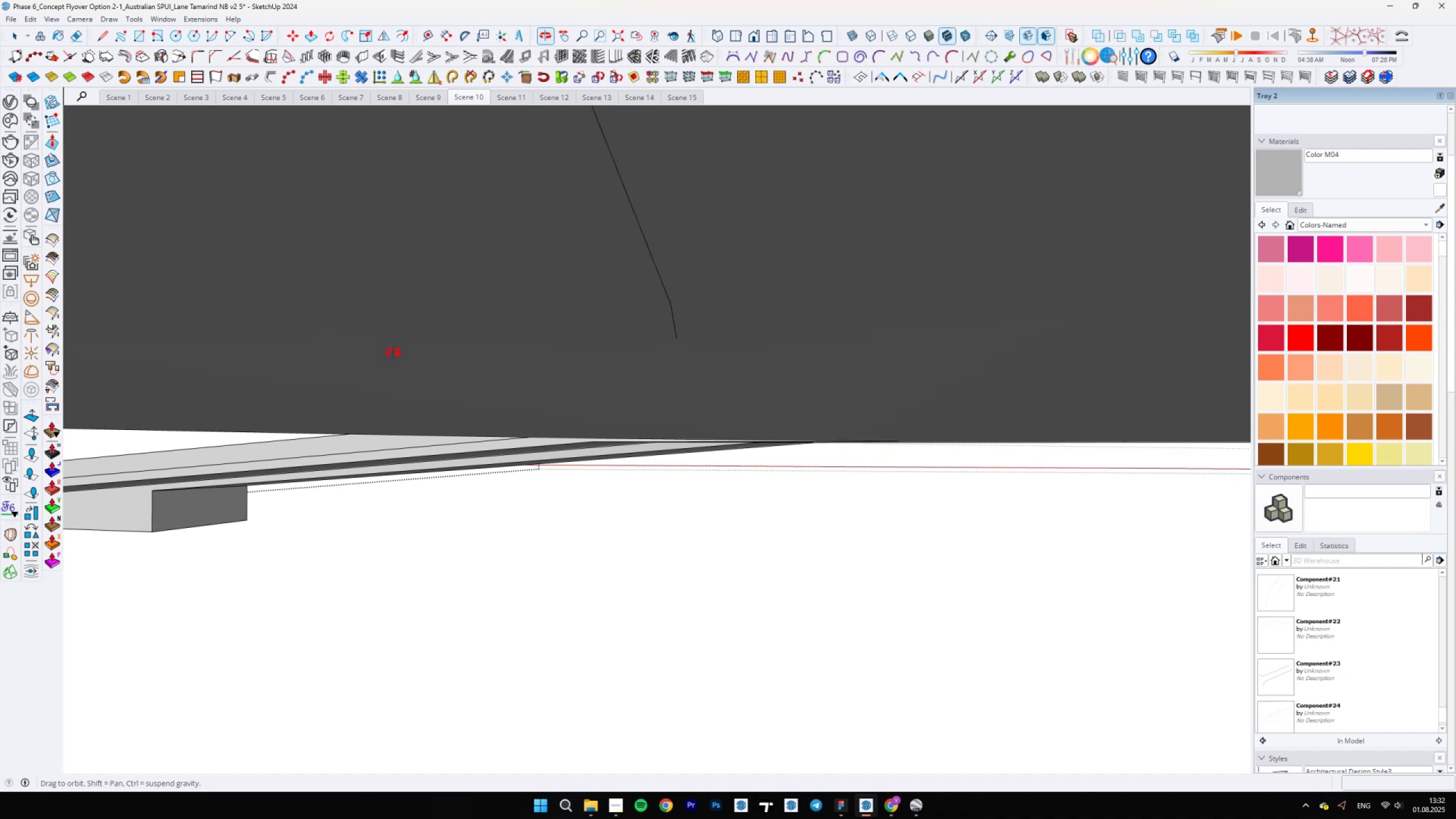 
left_click_drag(start_coordinate=[594, 330], to_coordinate=[673, 344])
 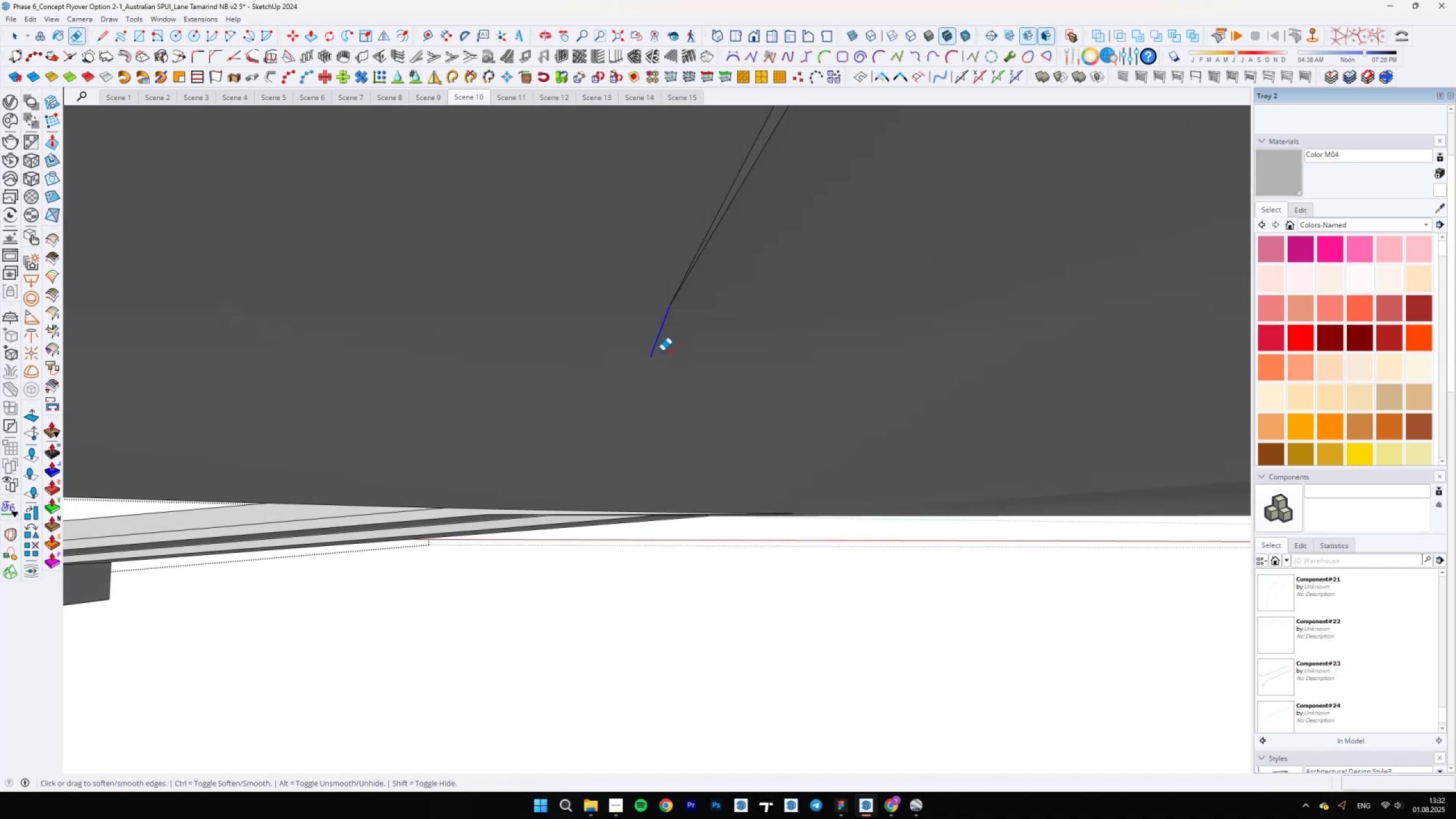 
scroll: coordinate [767, 547], scroll_direction: down, amount: 84.0
 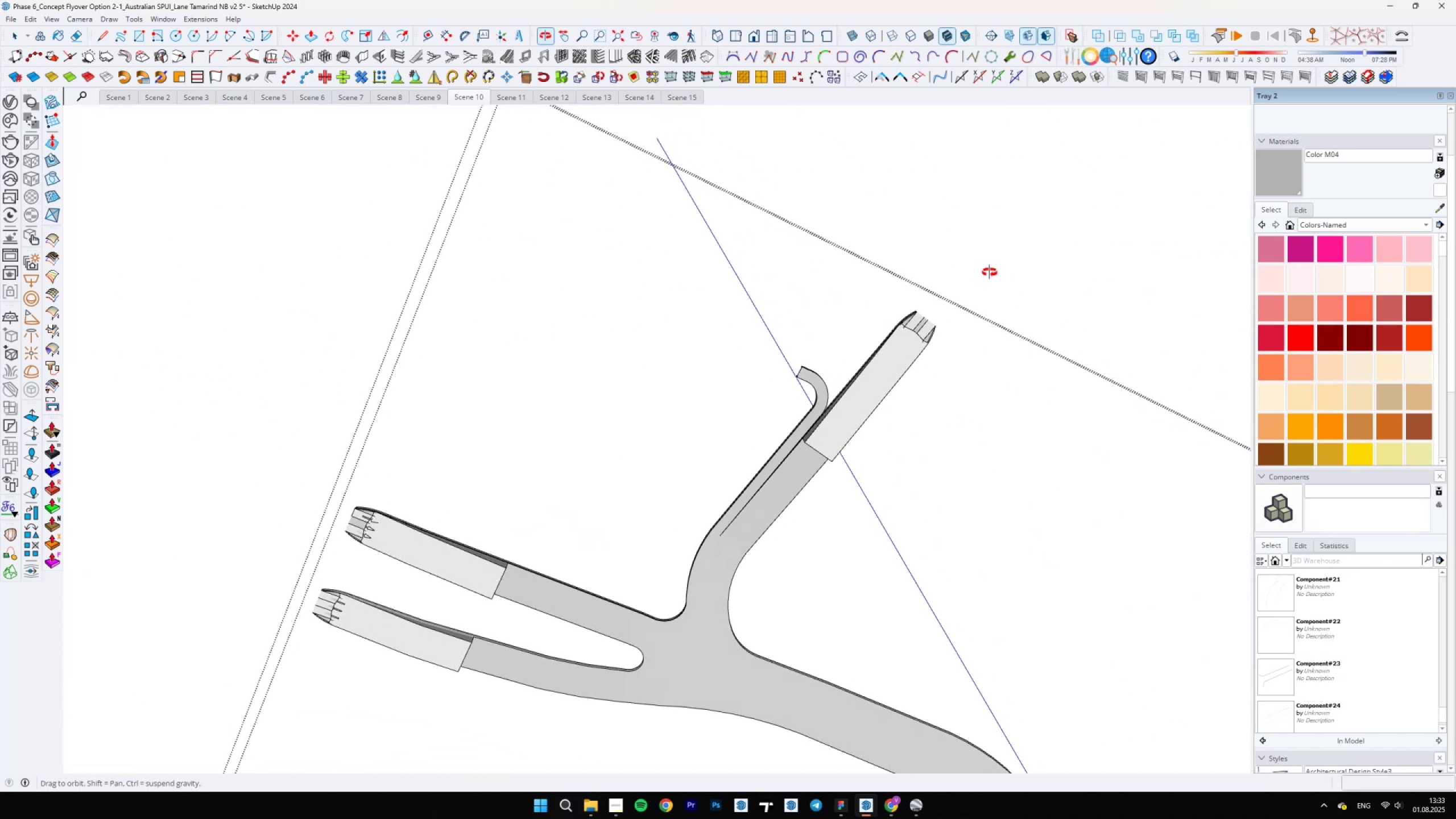 
scroll: coordinate [675, 539], scroll_direction: up, amount: 23.0
 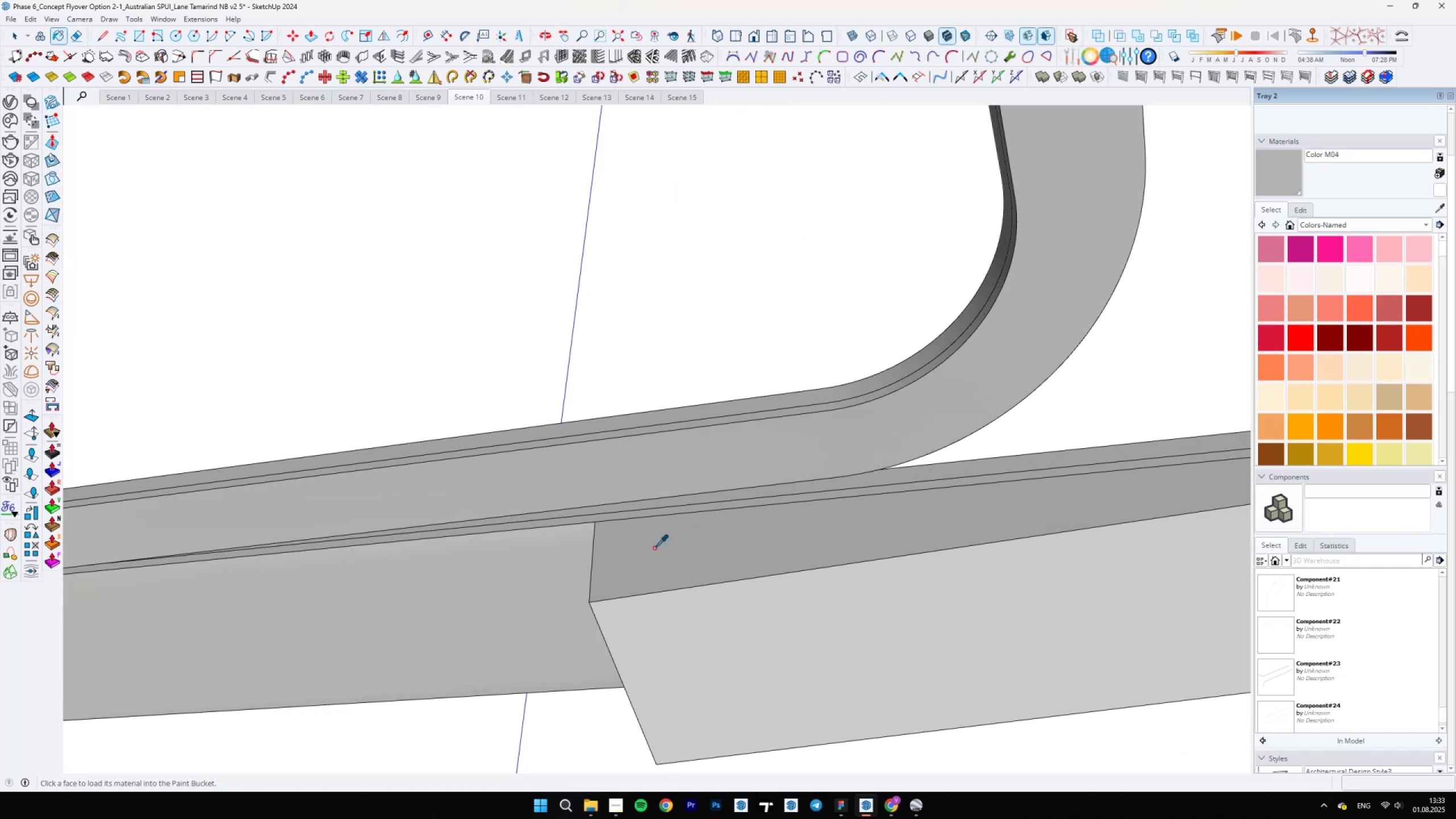 
key(B)
 